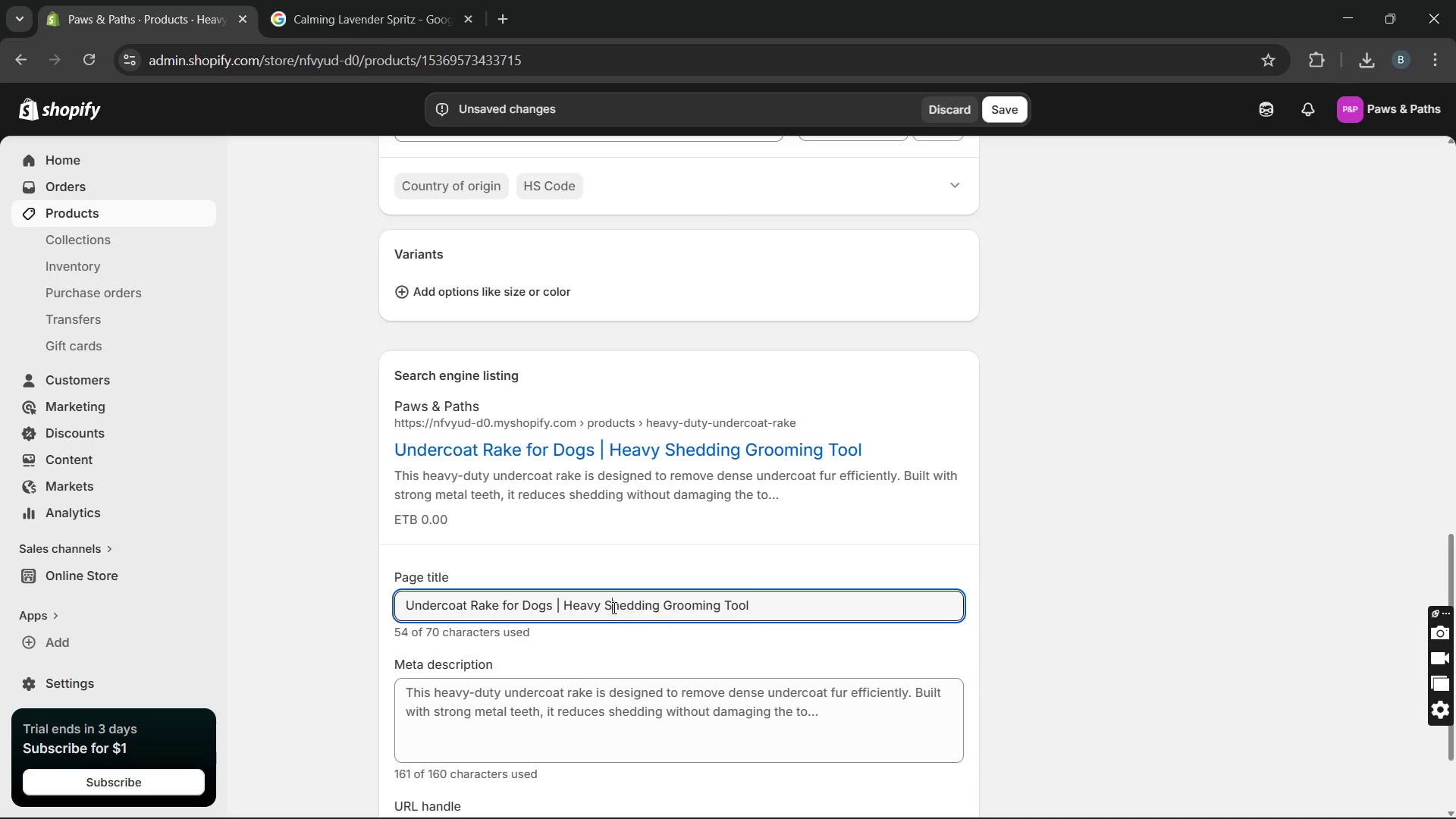 
key(S)
 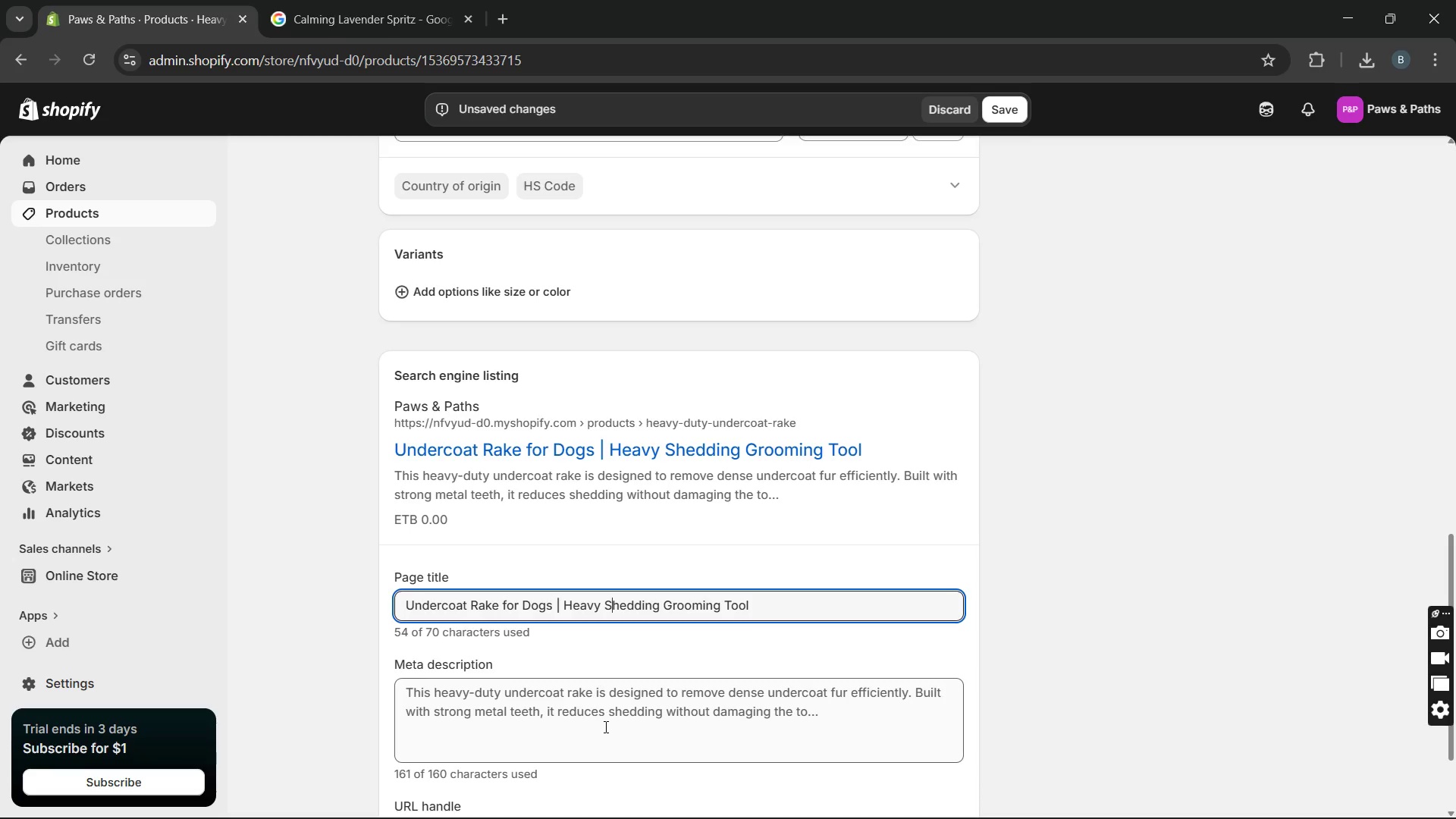 
double_click([604, 726])
 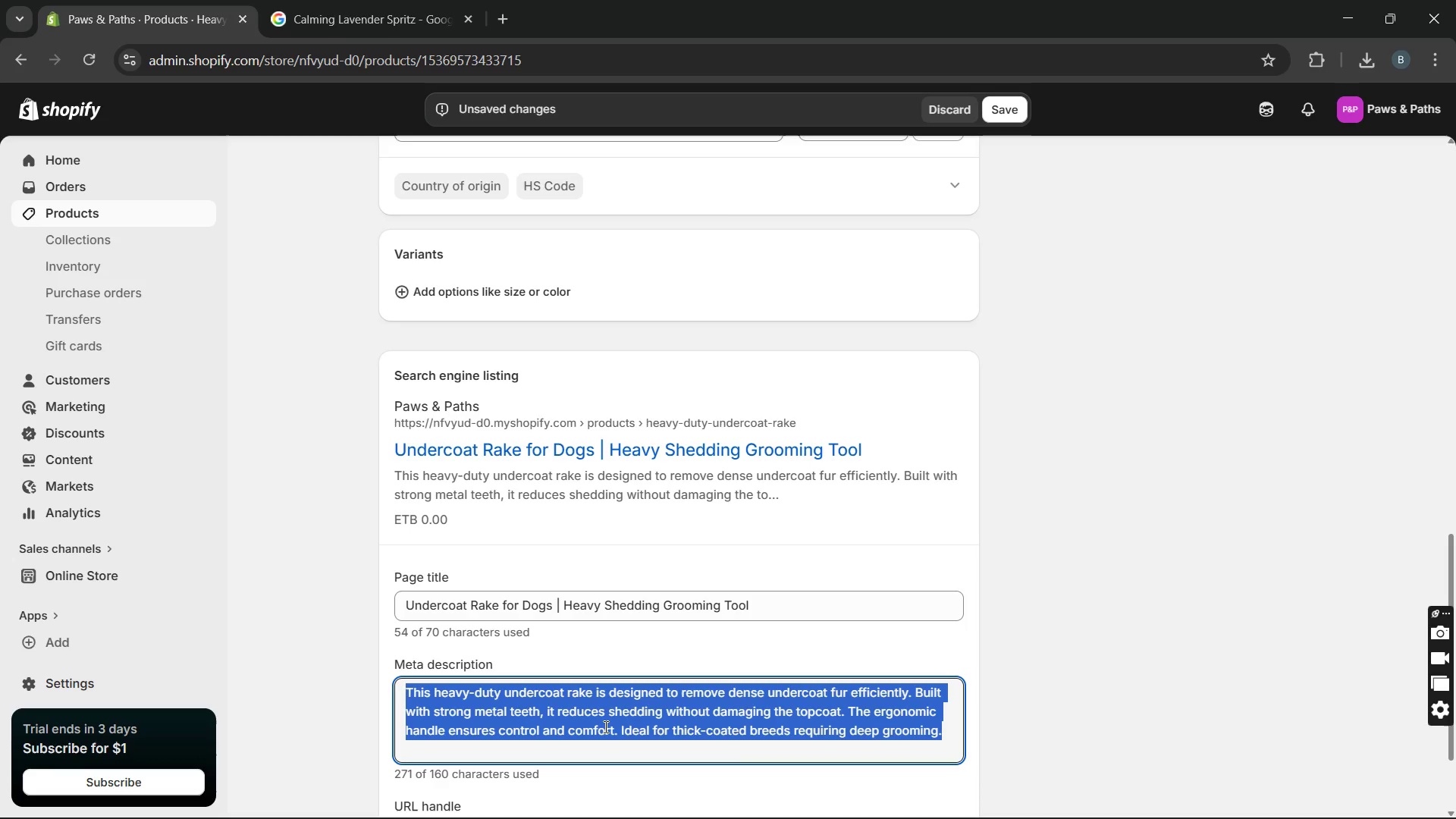 
triple_click([604, 726])
 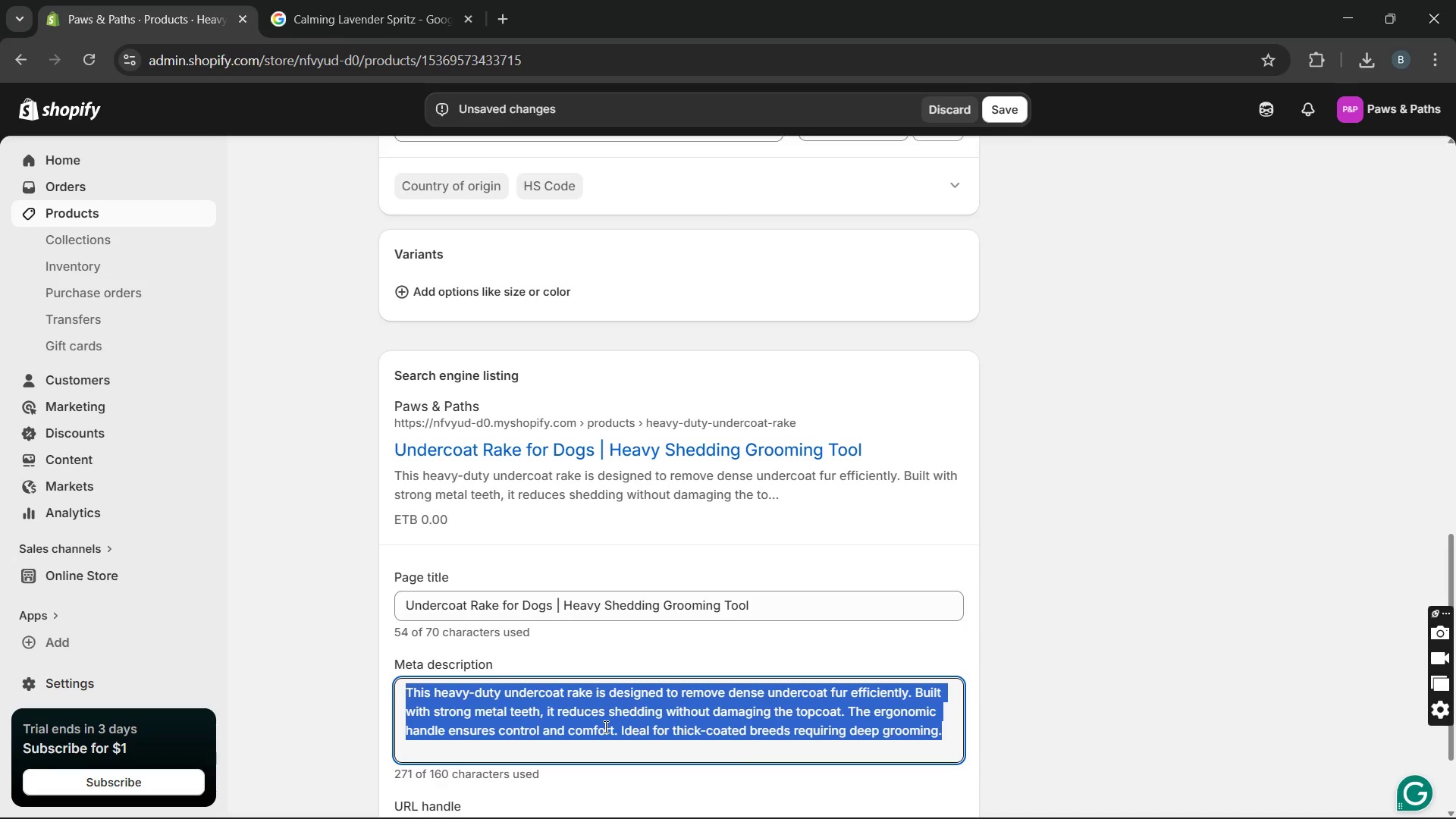 
type(Reduce )
 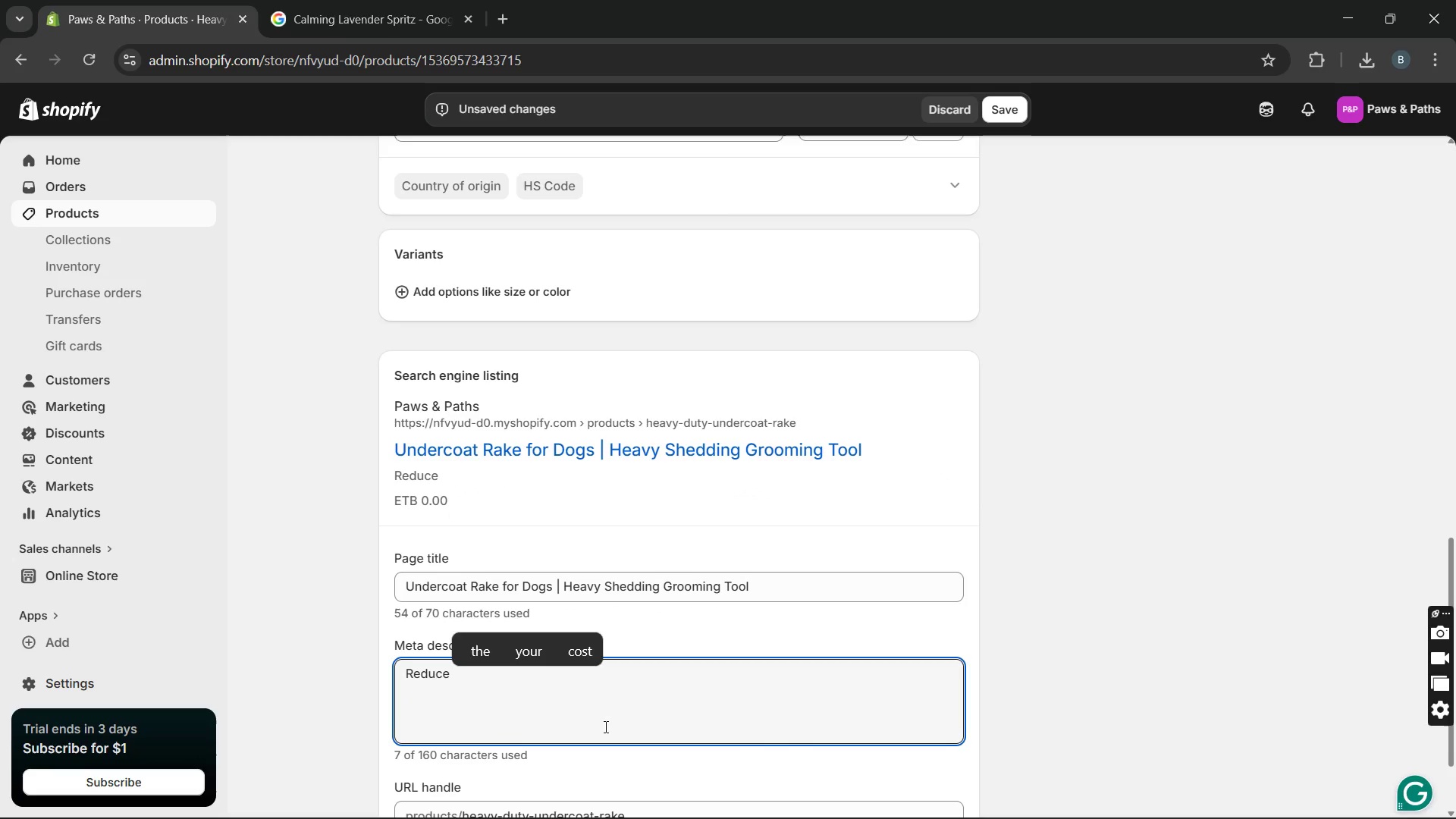 
wait(8.23)
 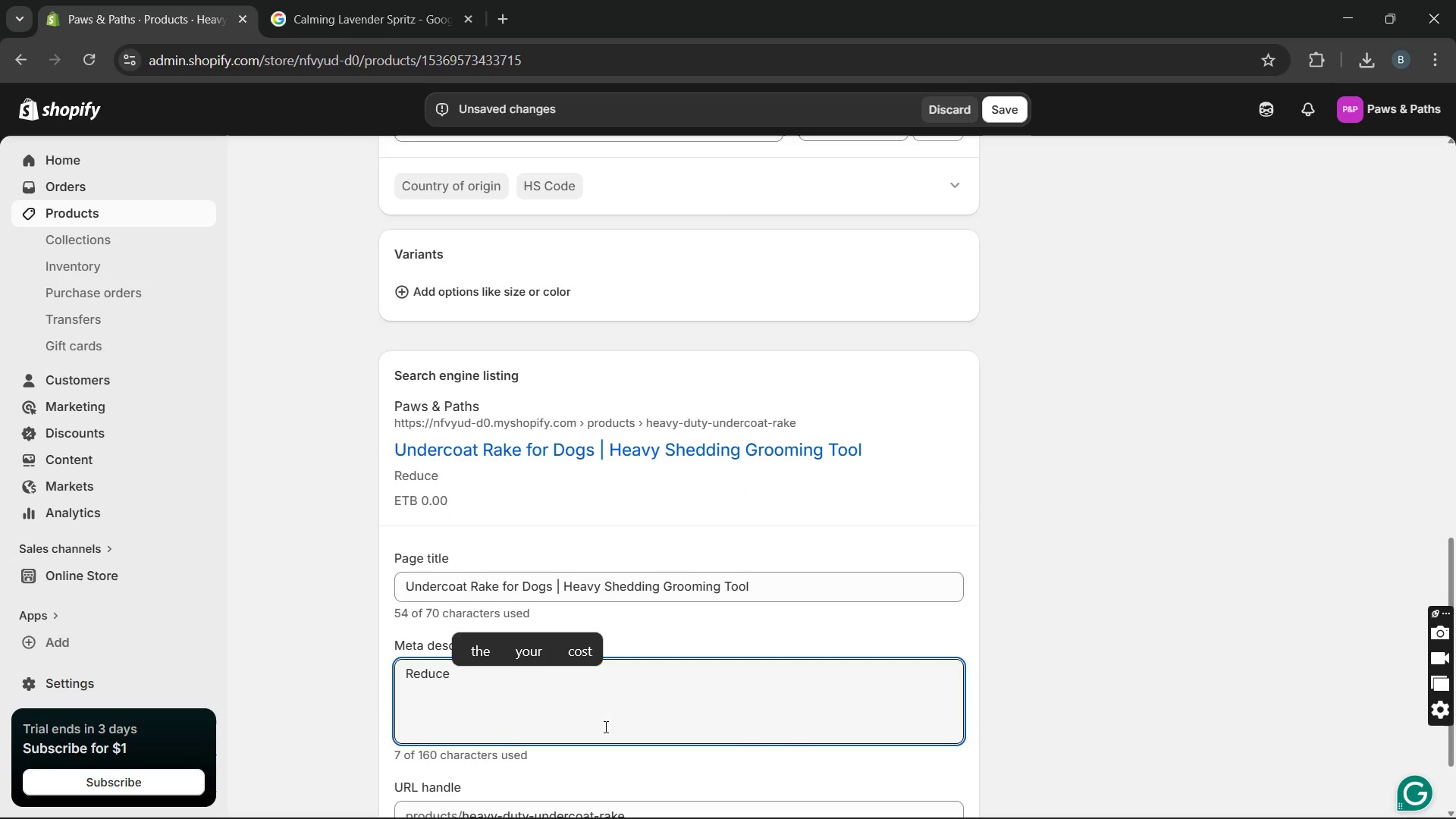 
type(shedding effectively with a professional undercoat rake for thick dog)
 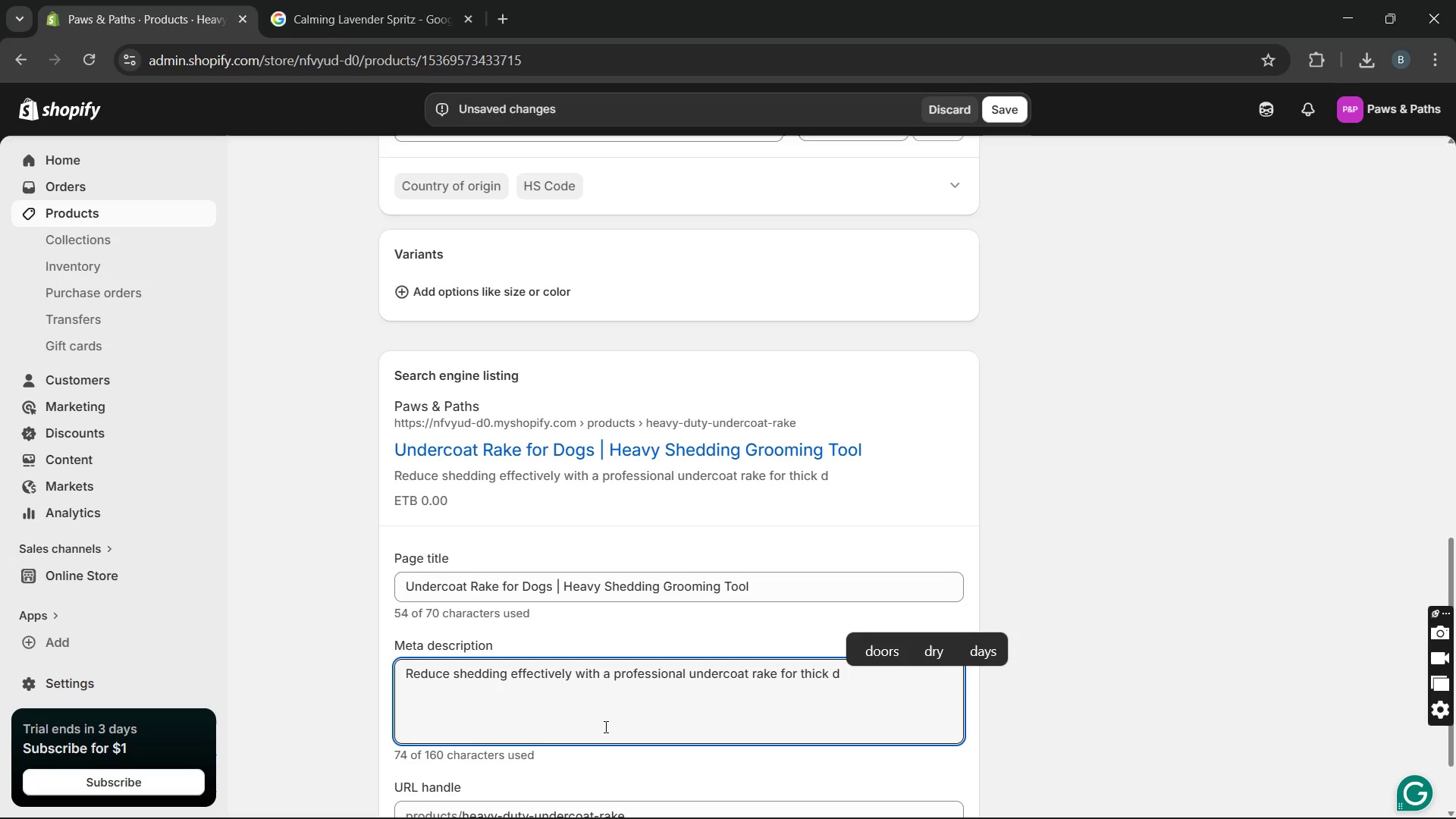 
type( coats. )
 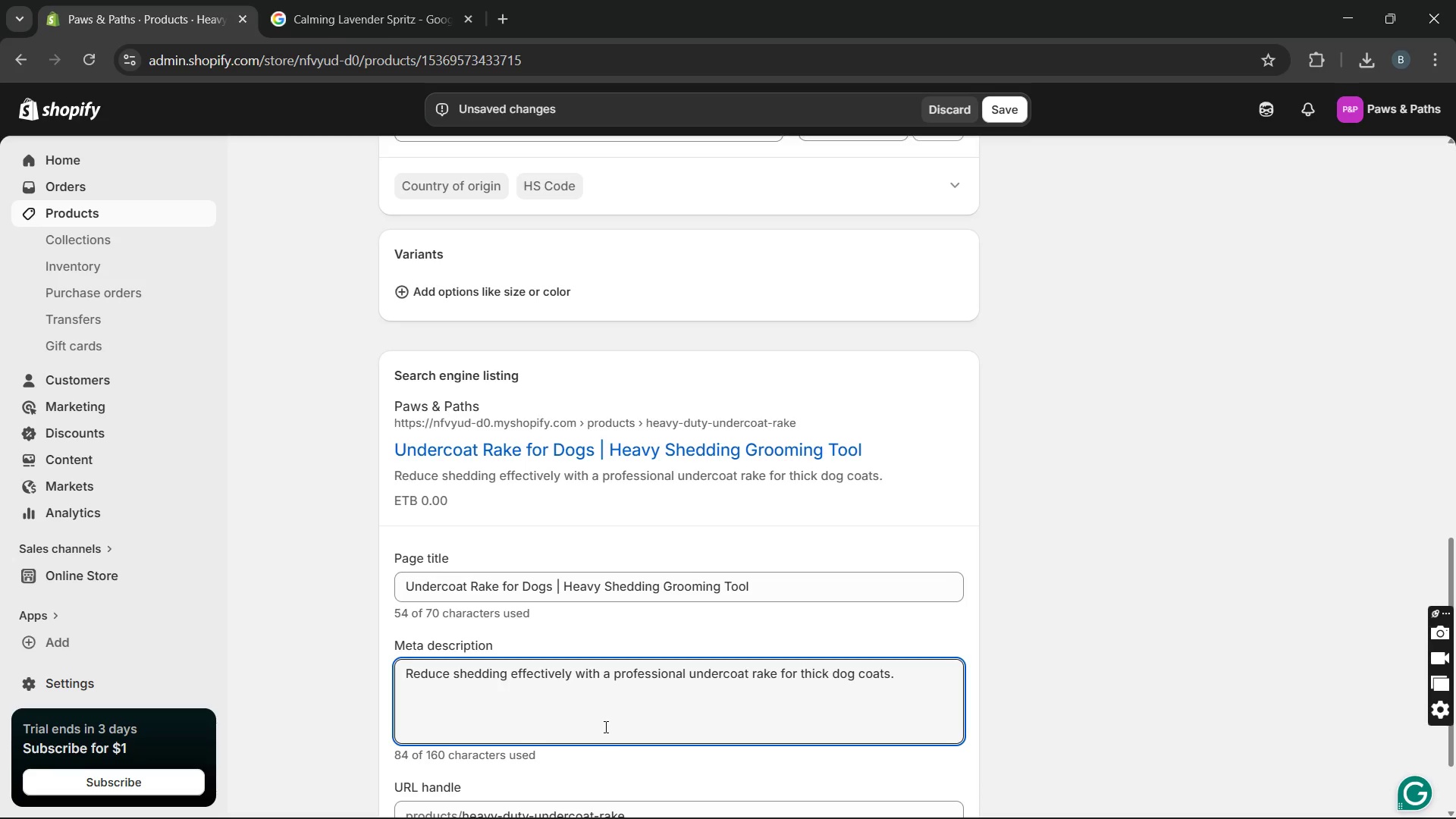 
type(Buy for your pets today.)
 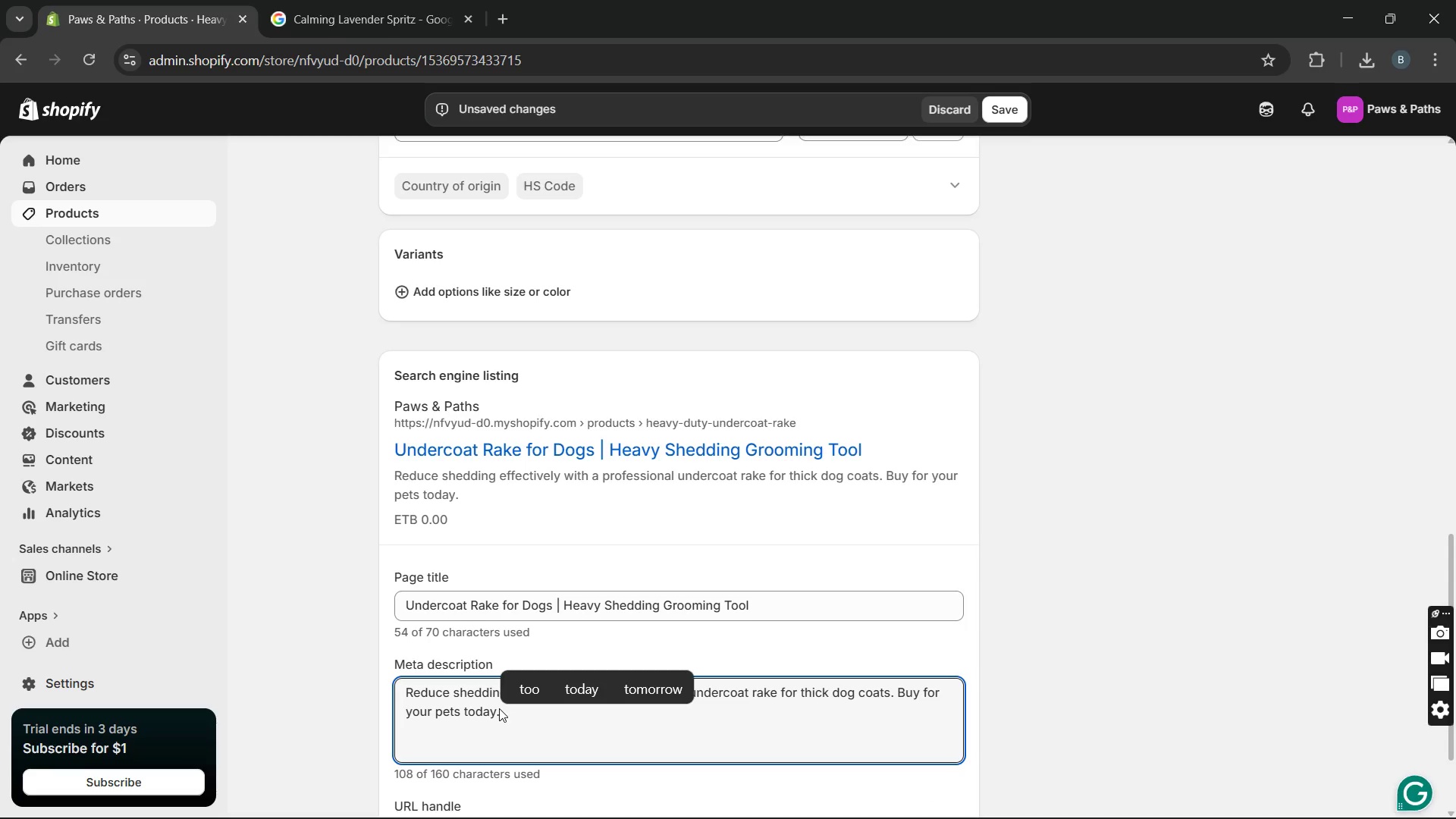 
left_click_drag(start_coordinate=[496, 712], to_coordinate=[483, 712])
 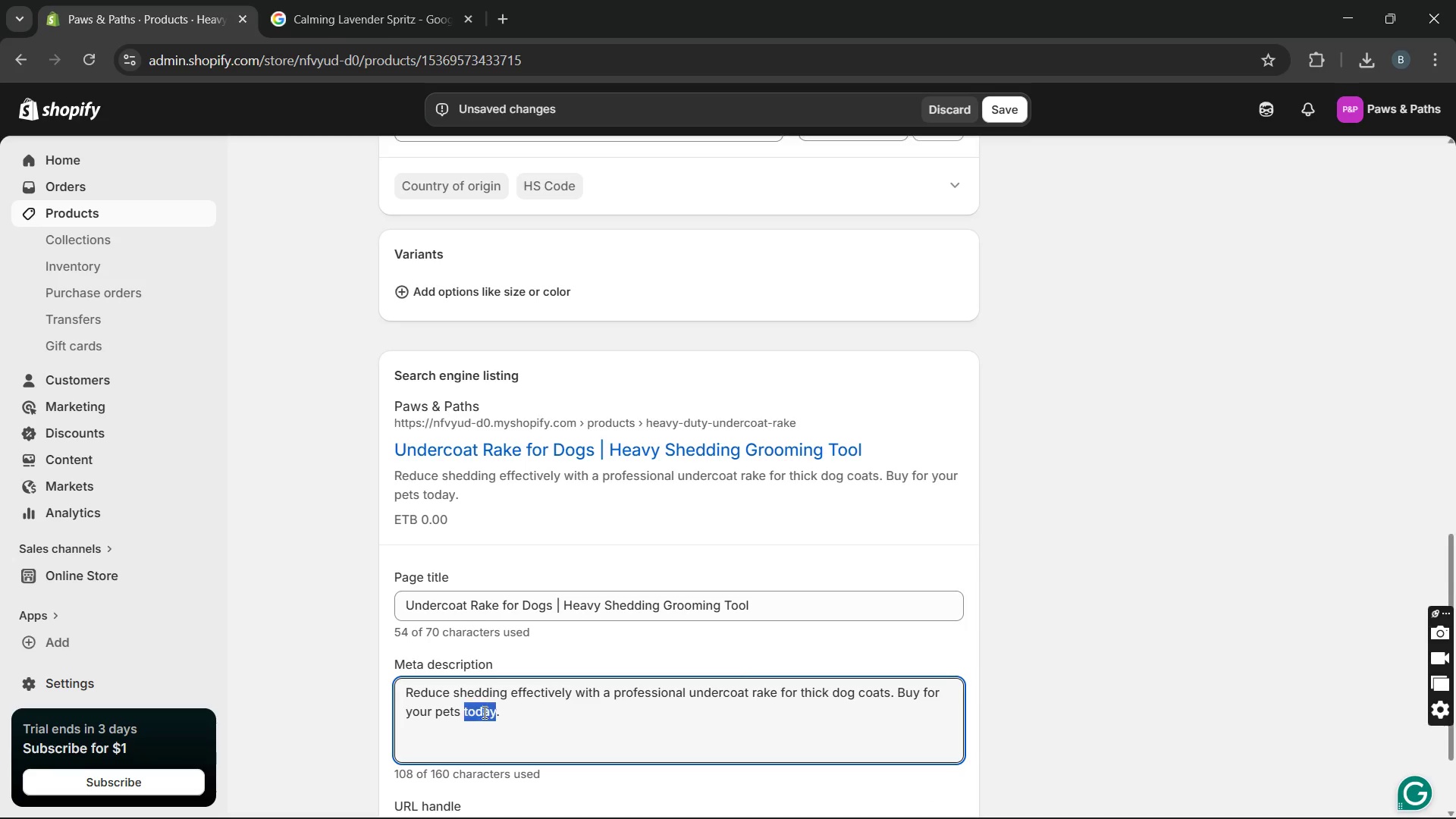 
double_click([483, 712])
 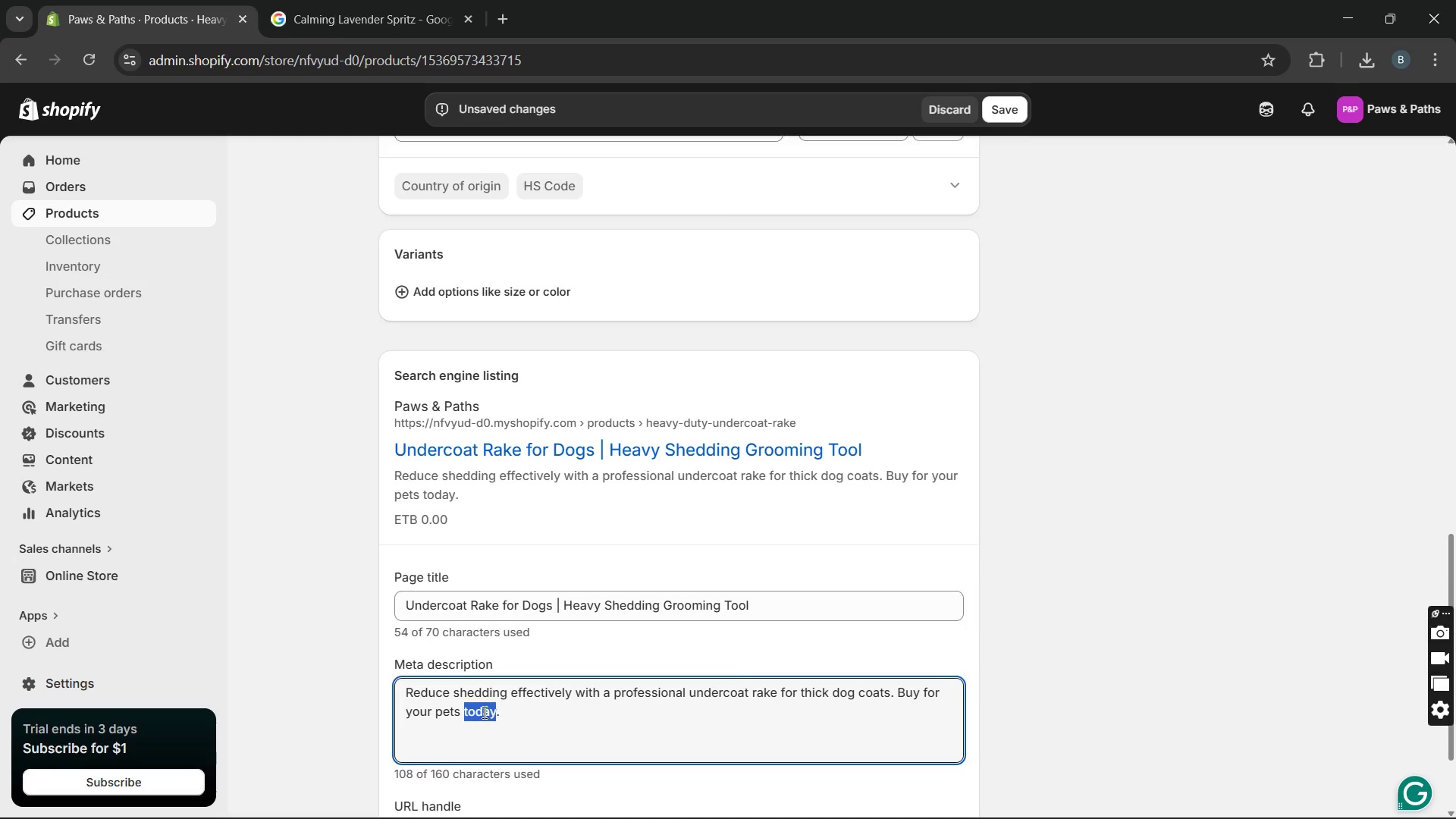 
type(now)
 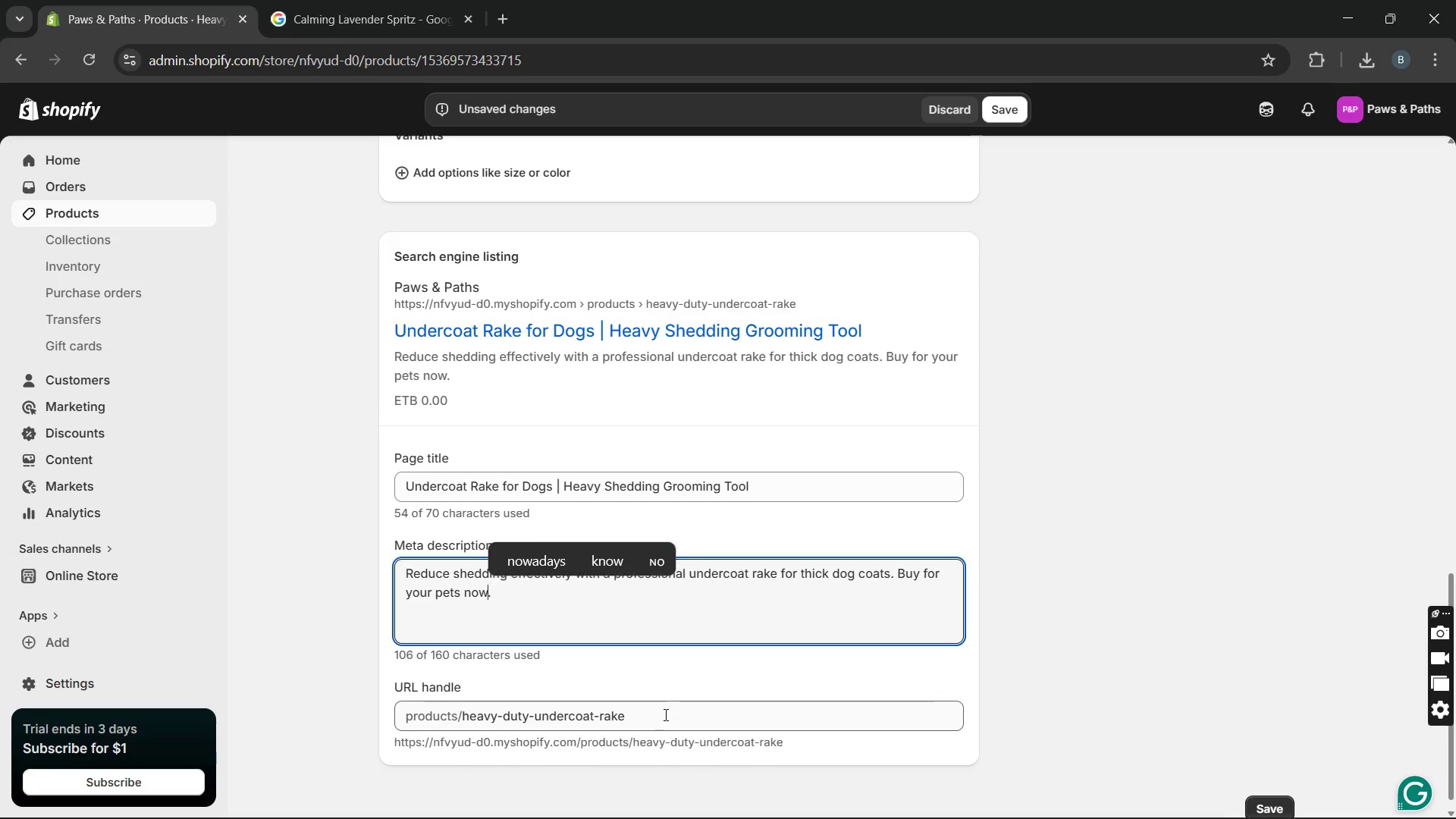 
scroll: coordinate [664, 714], scroll_direction: up, amount: 1.0
 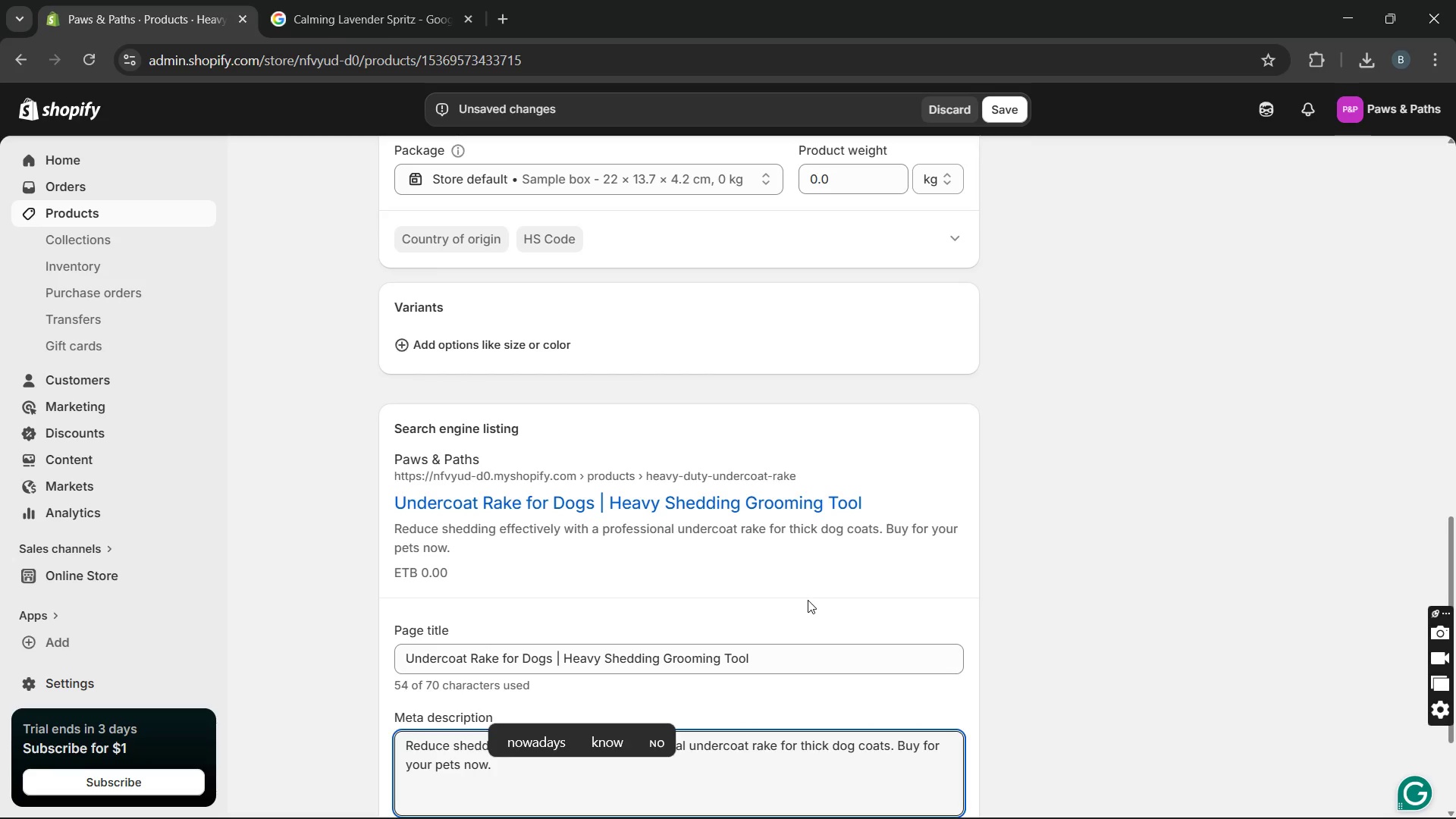 
left_click([808, 600])
 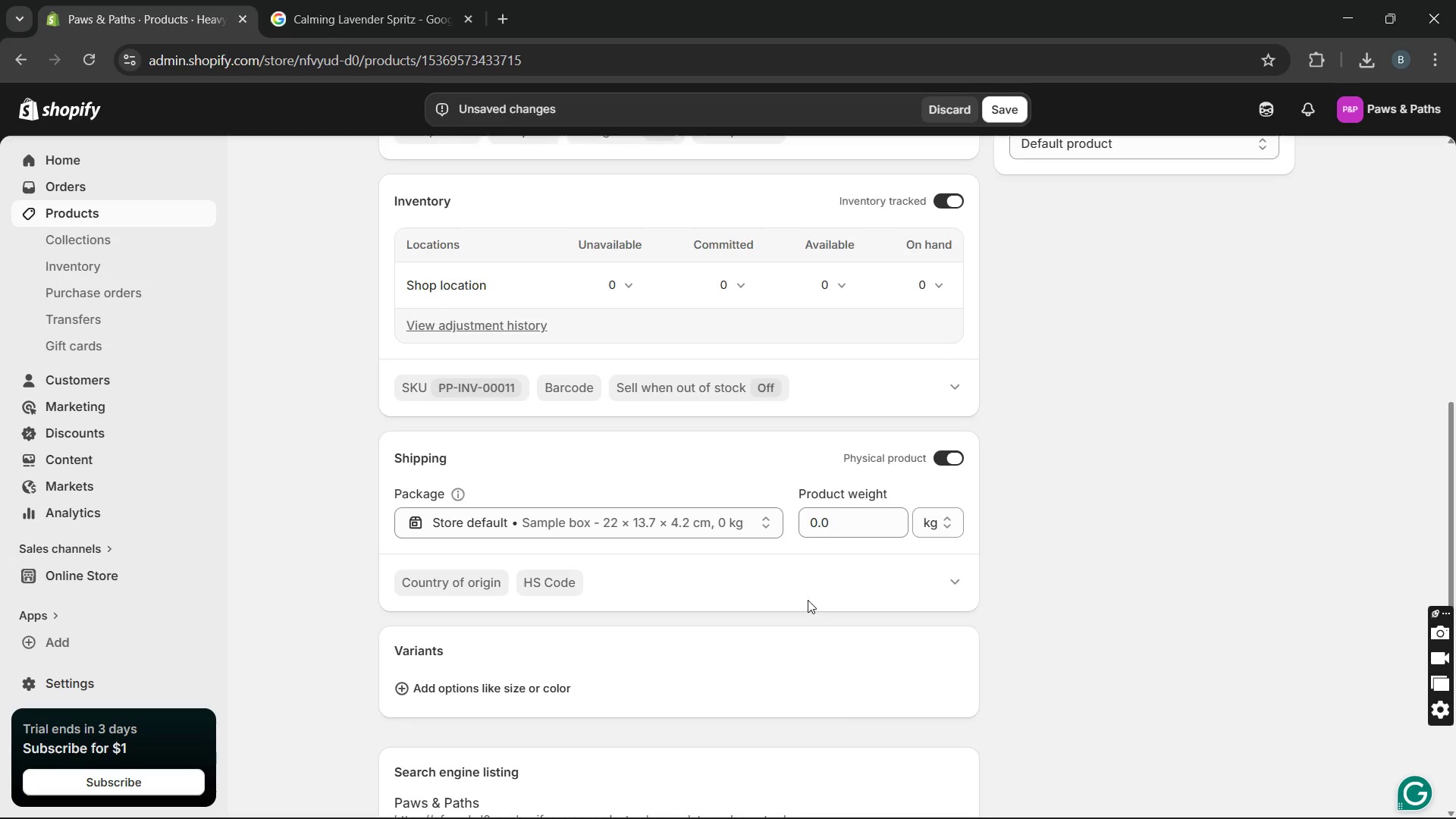 
wait(6.64)
 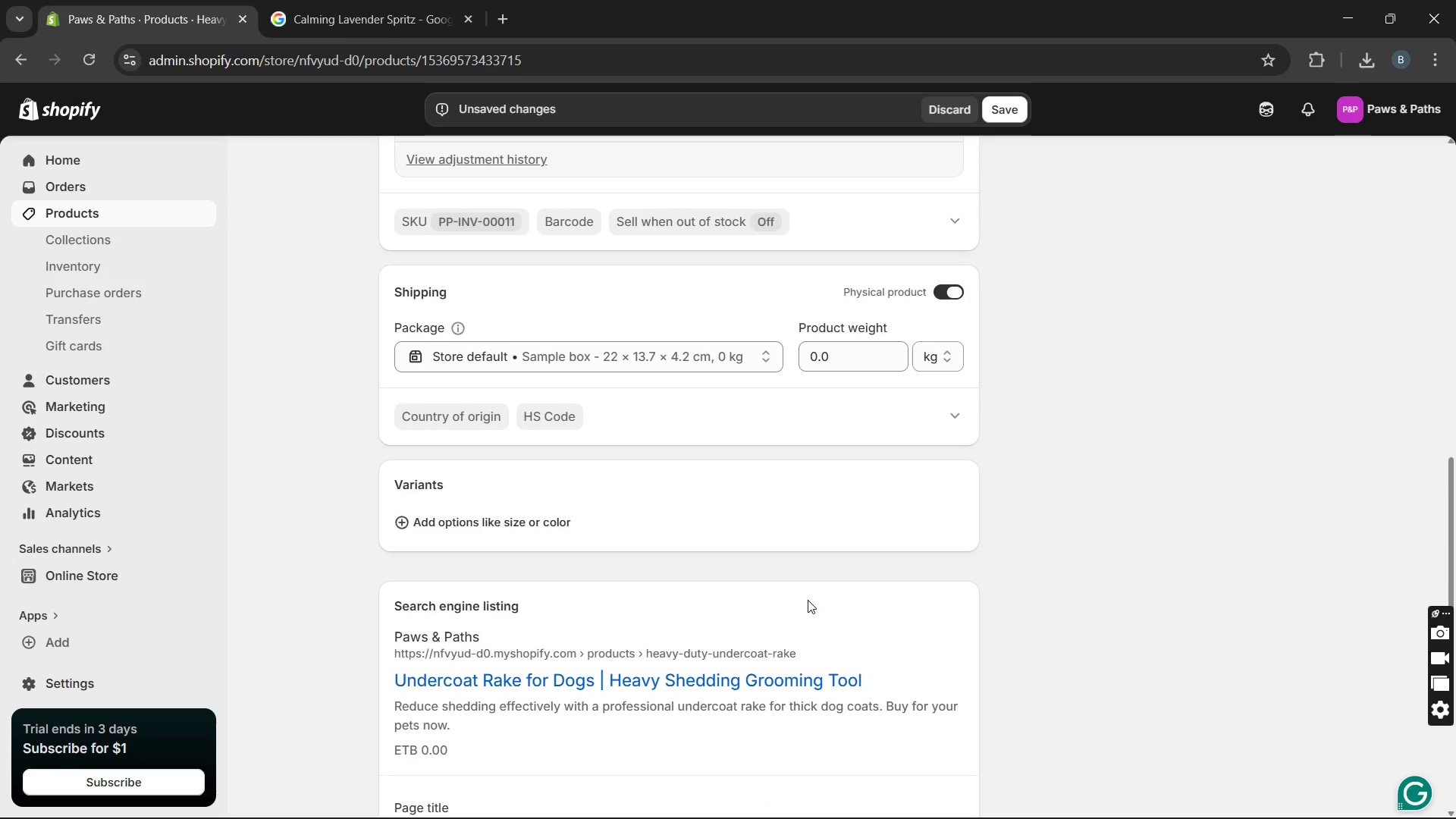 
left_click([544, 630])
 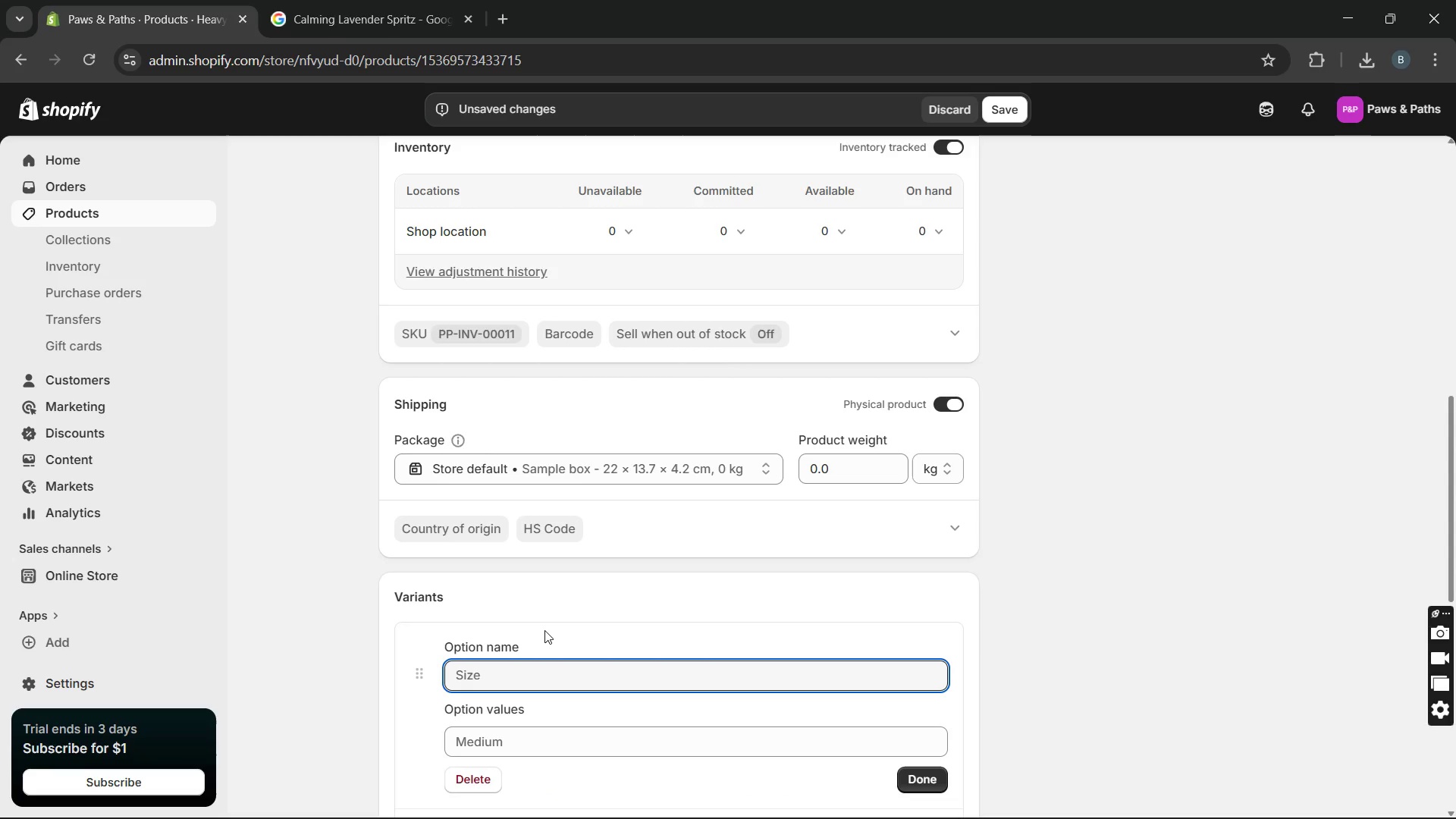 
type(Grooming Type)
 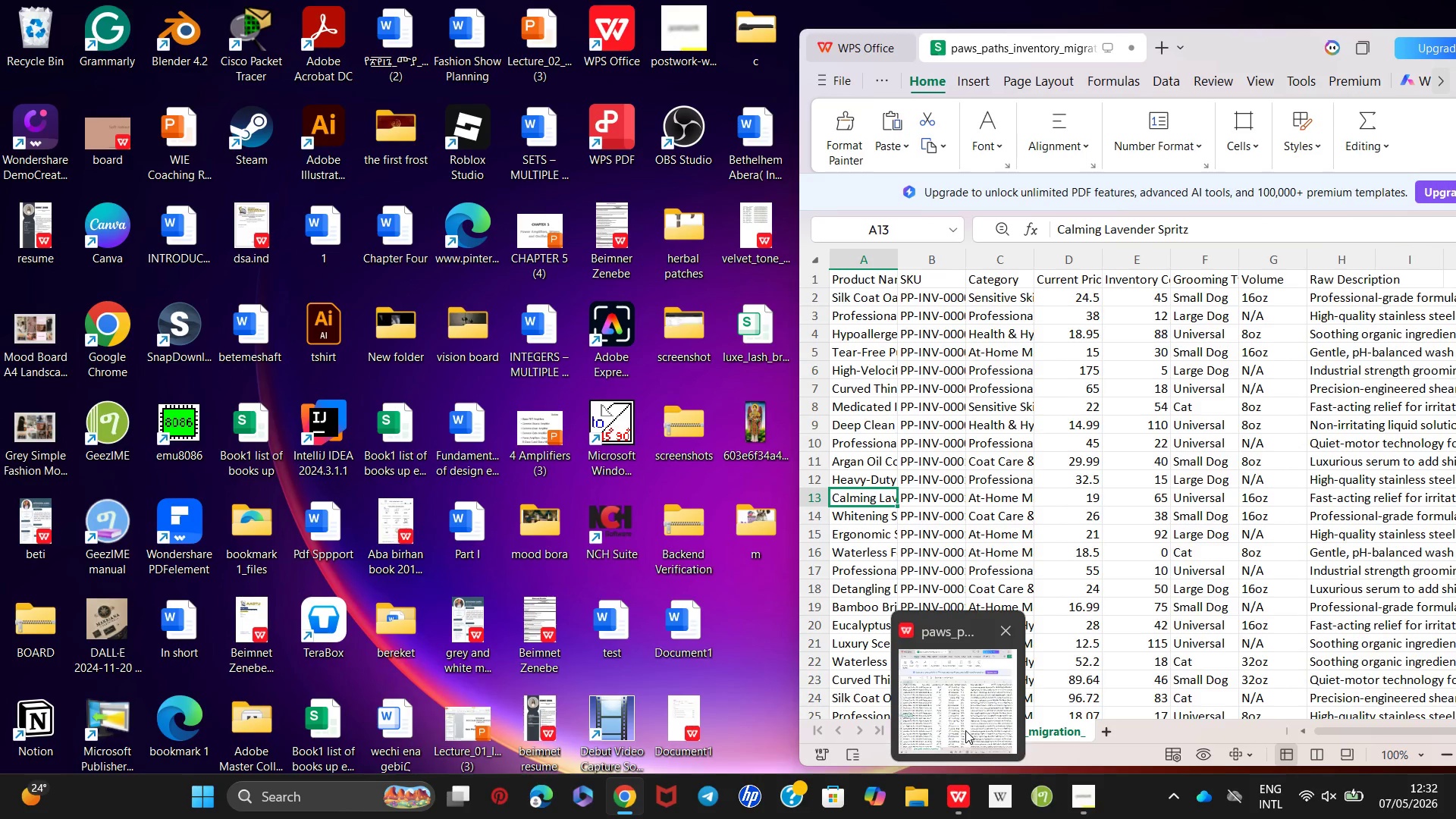 
wait(23.14)
 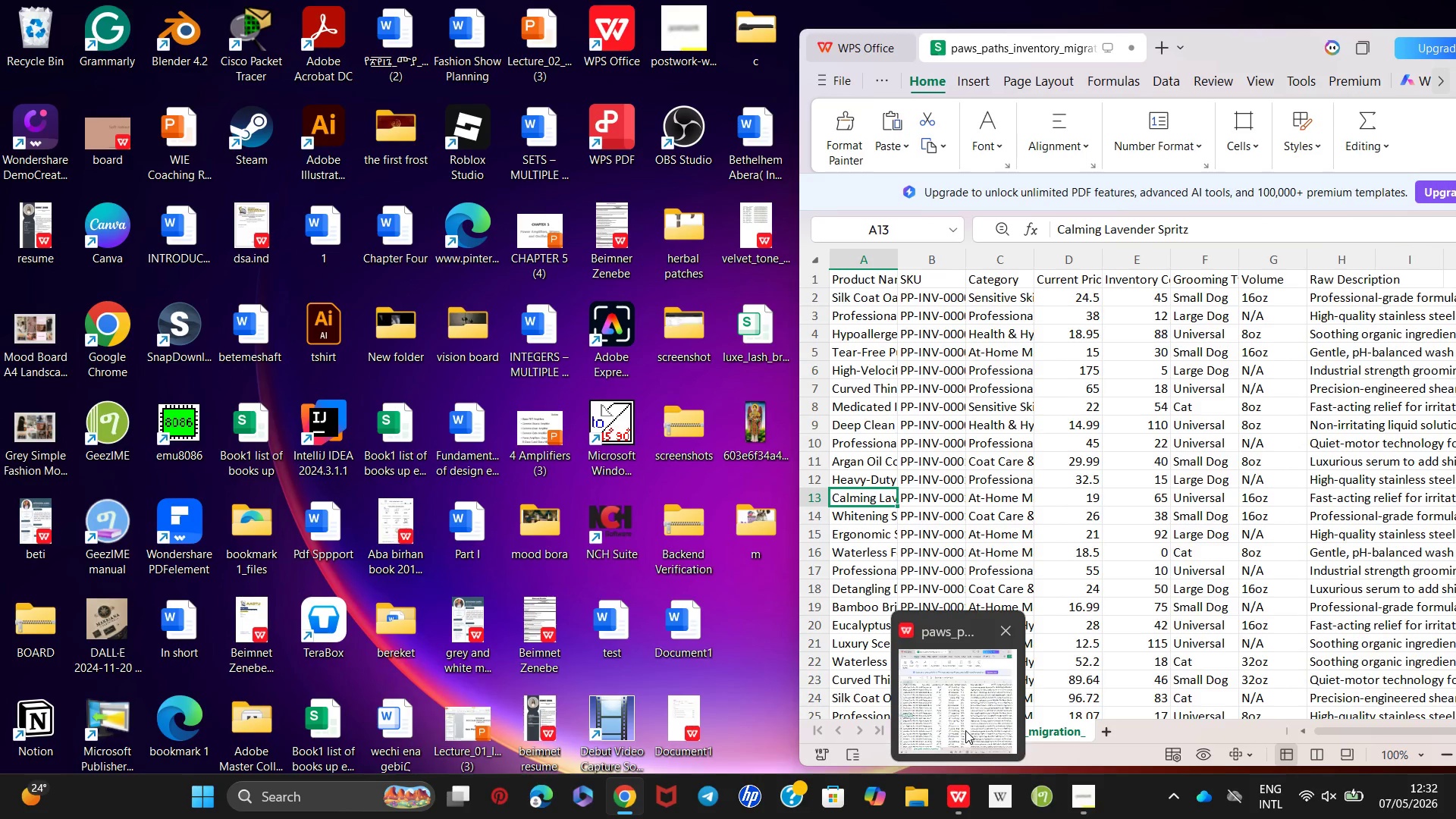 
left_click([965, 730])
 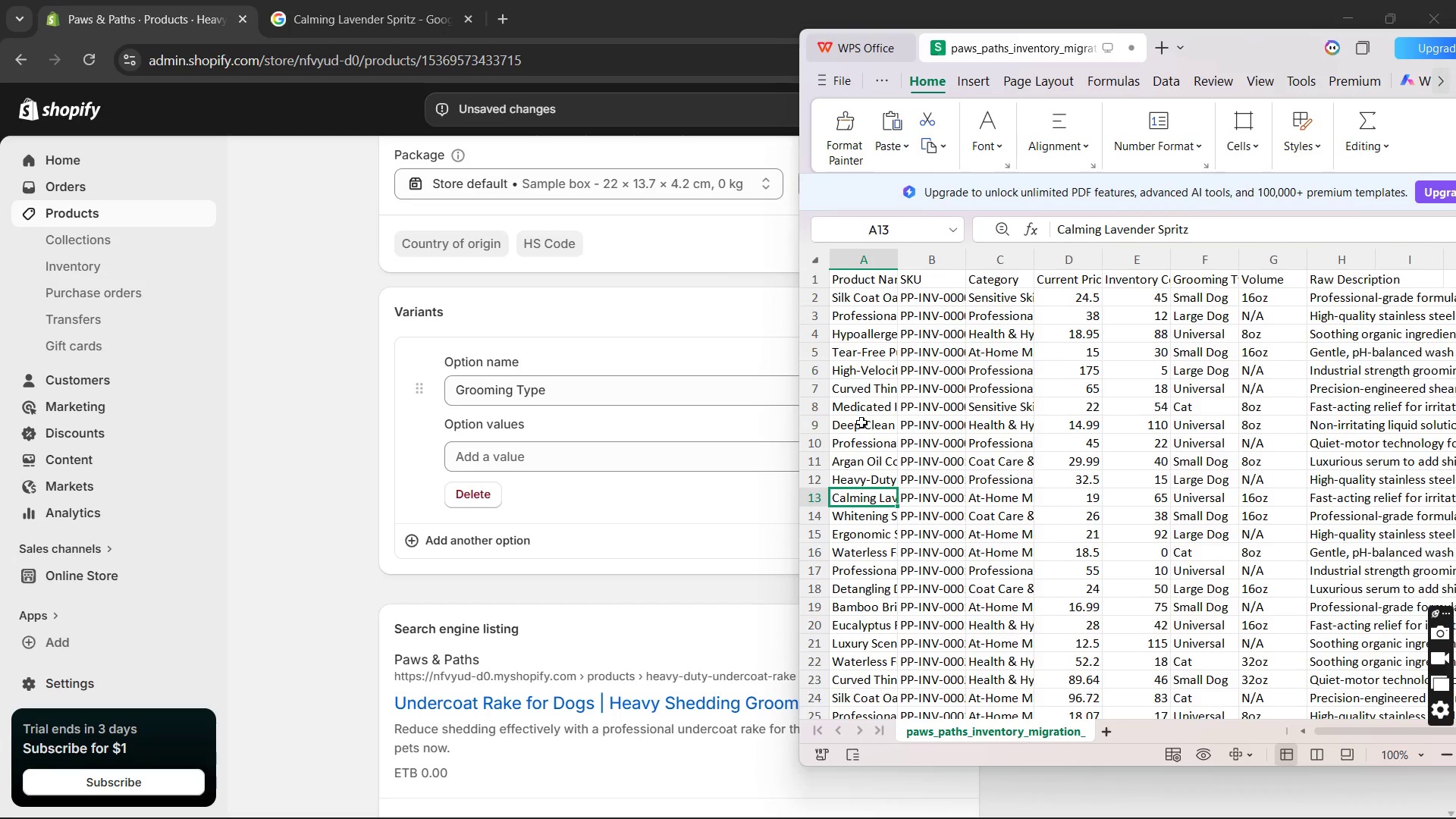 
left_click([858, 482])
 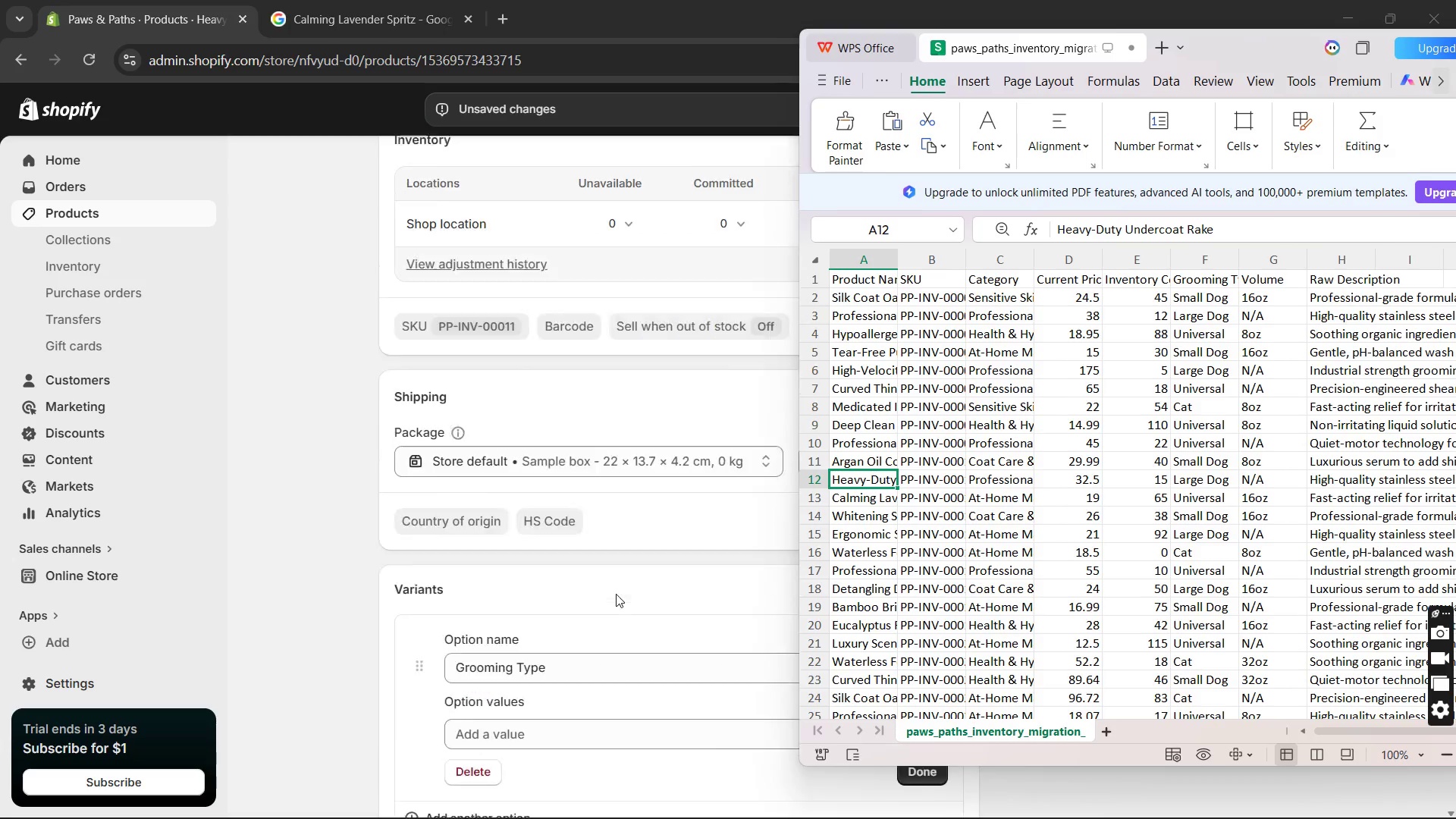 
wait(8.06)
 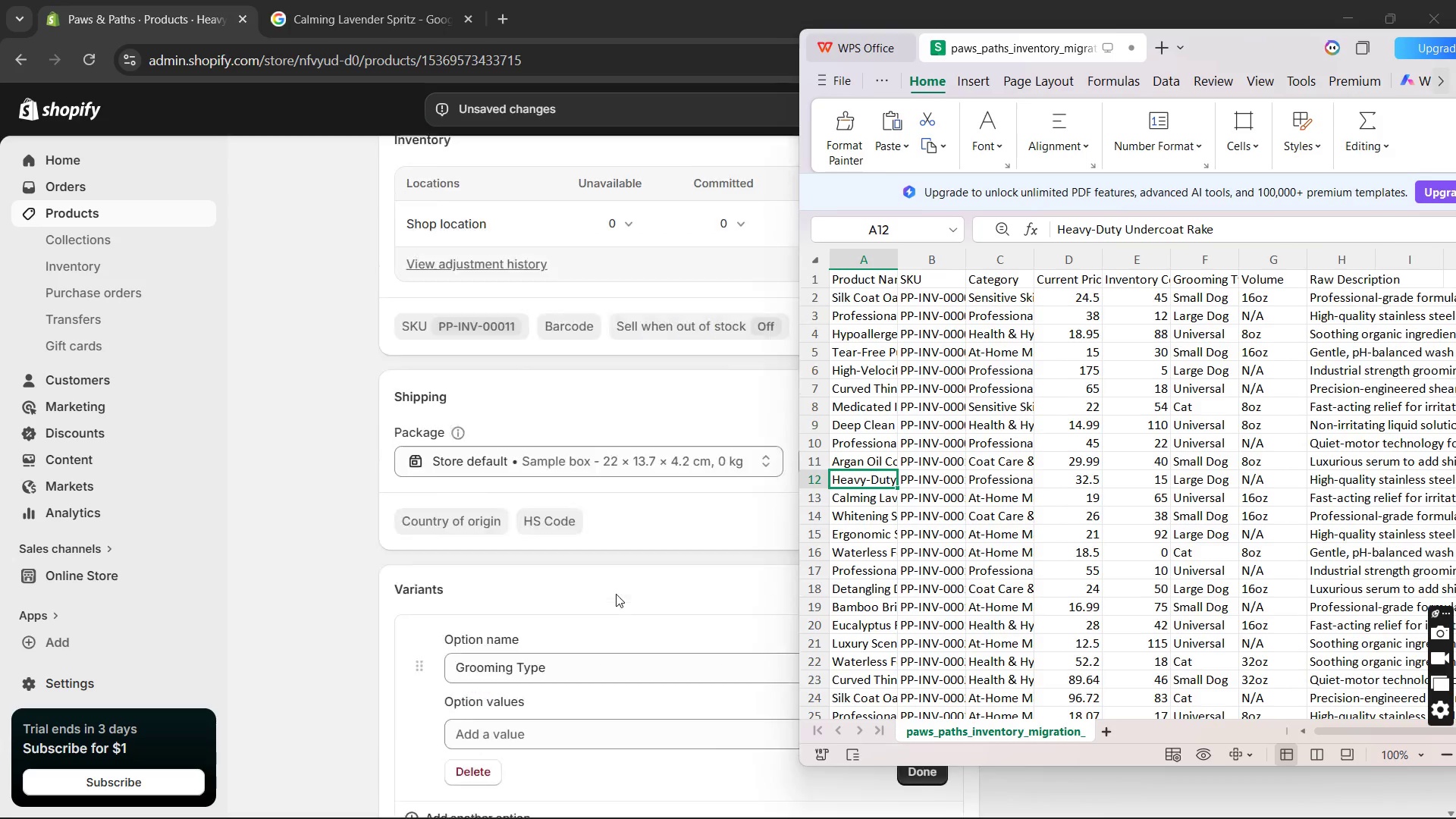 
left_click([590, 611])
 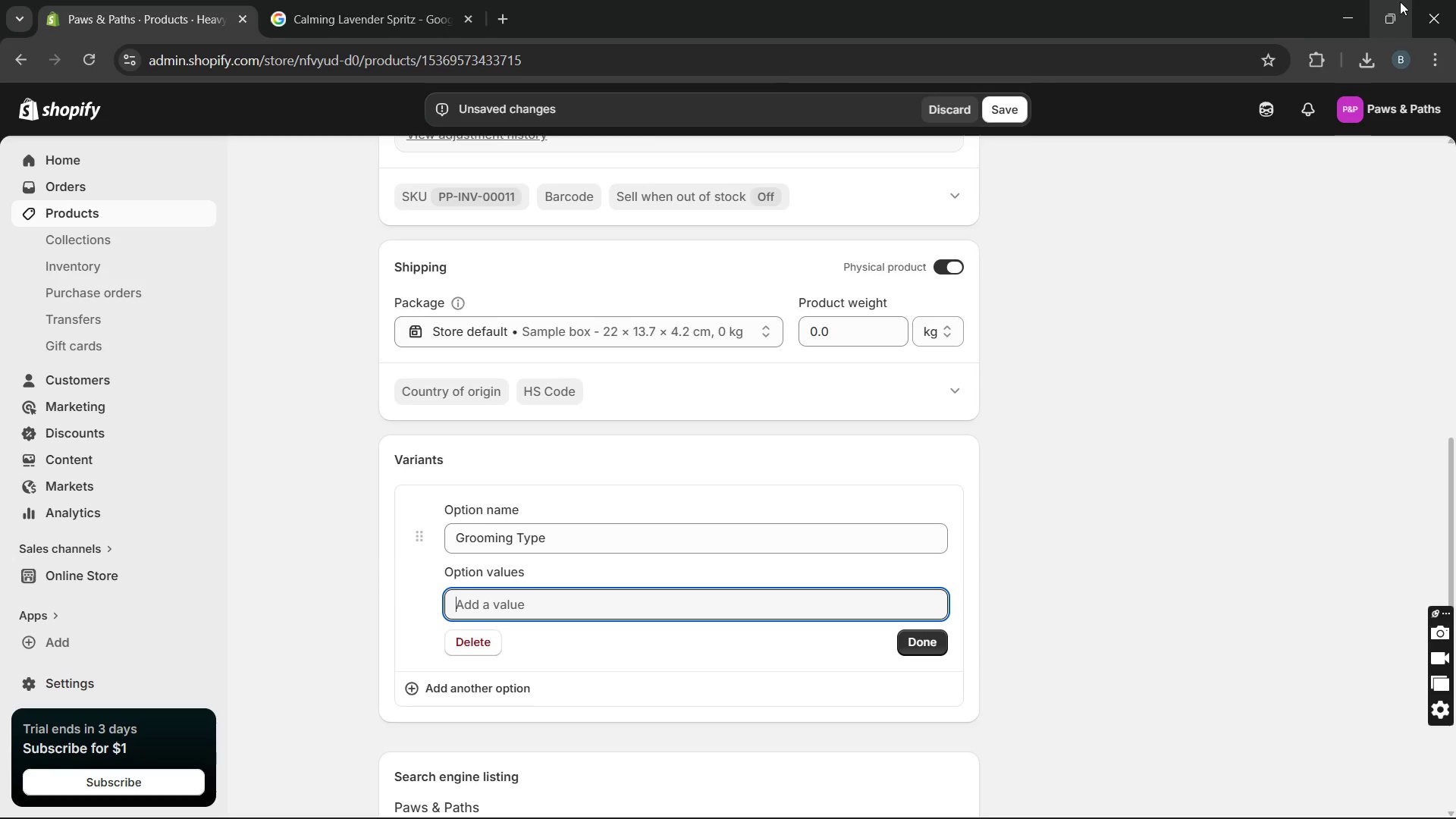 
left_click([1390, 15])
 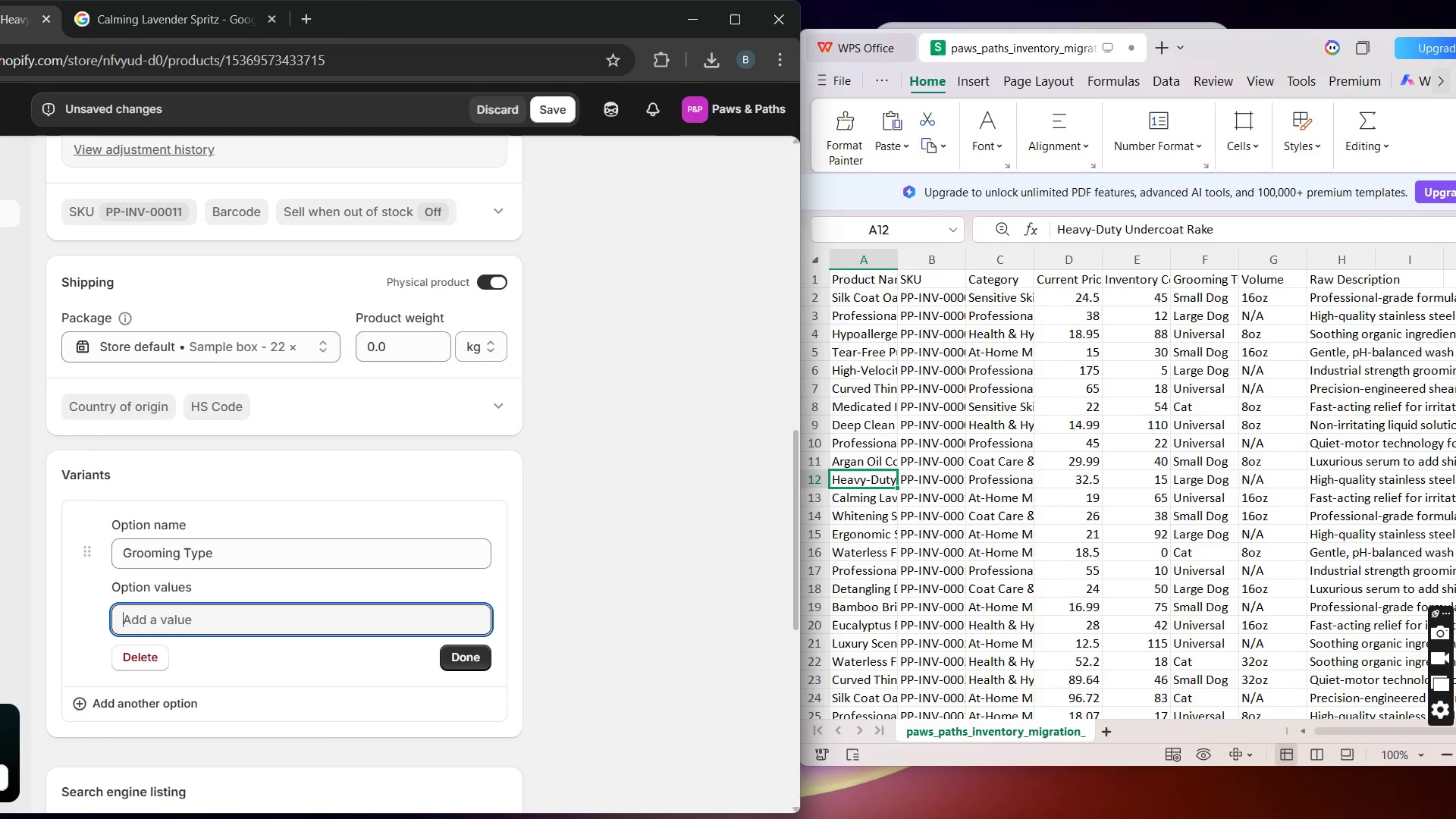 
wait(12.14)
 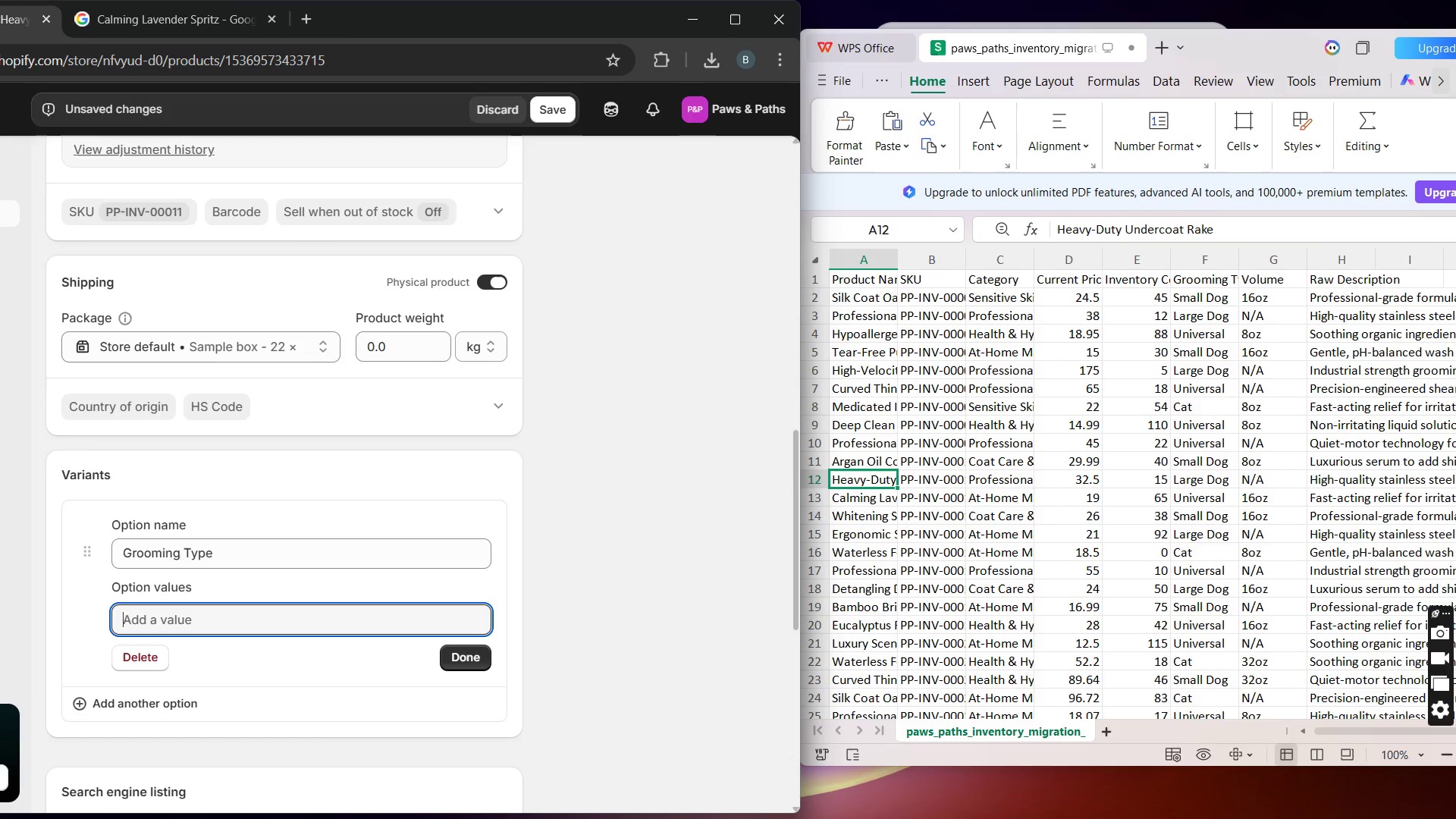 
hold_key(key=CapsLock, duration=0.31)
 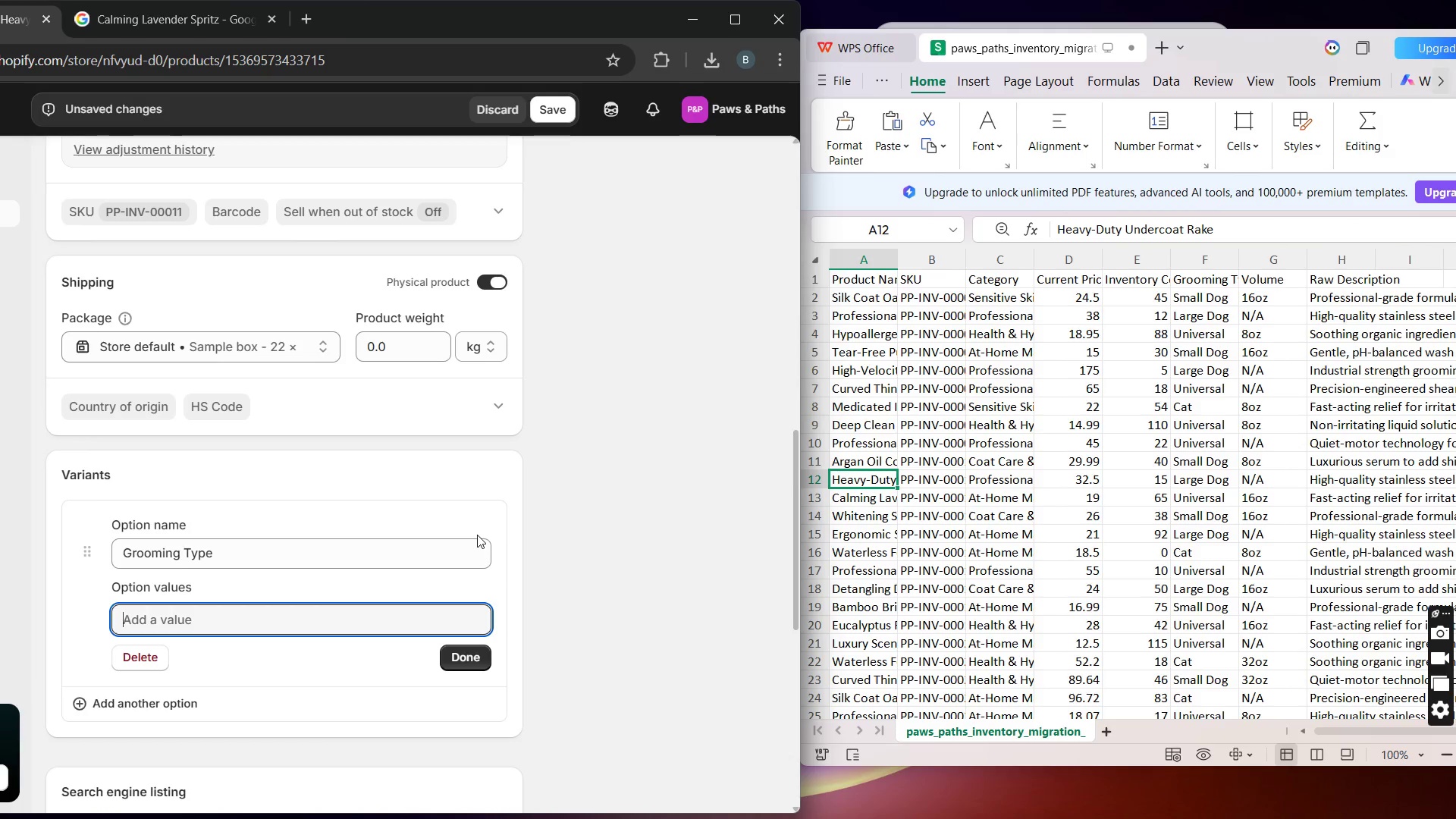 
key(L)
 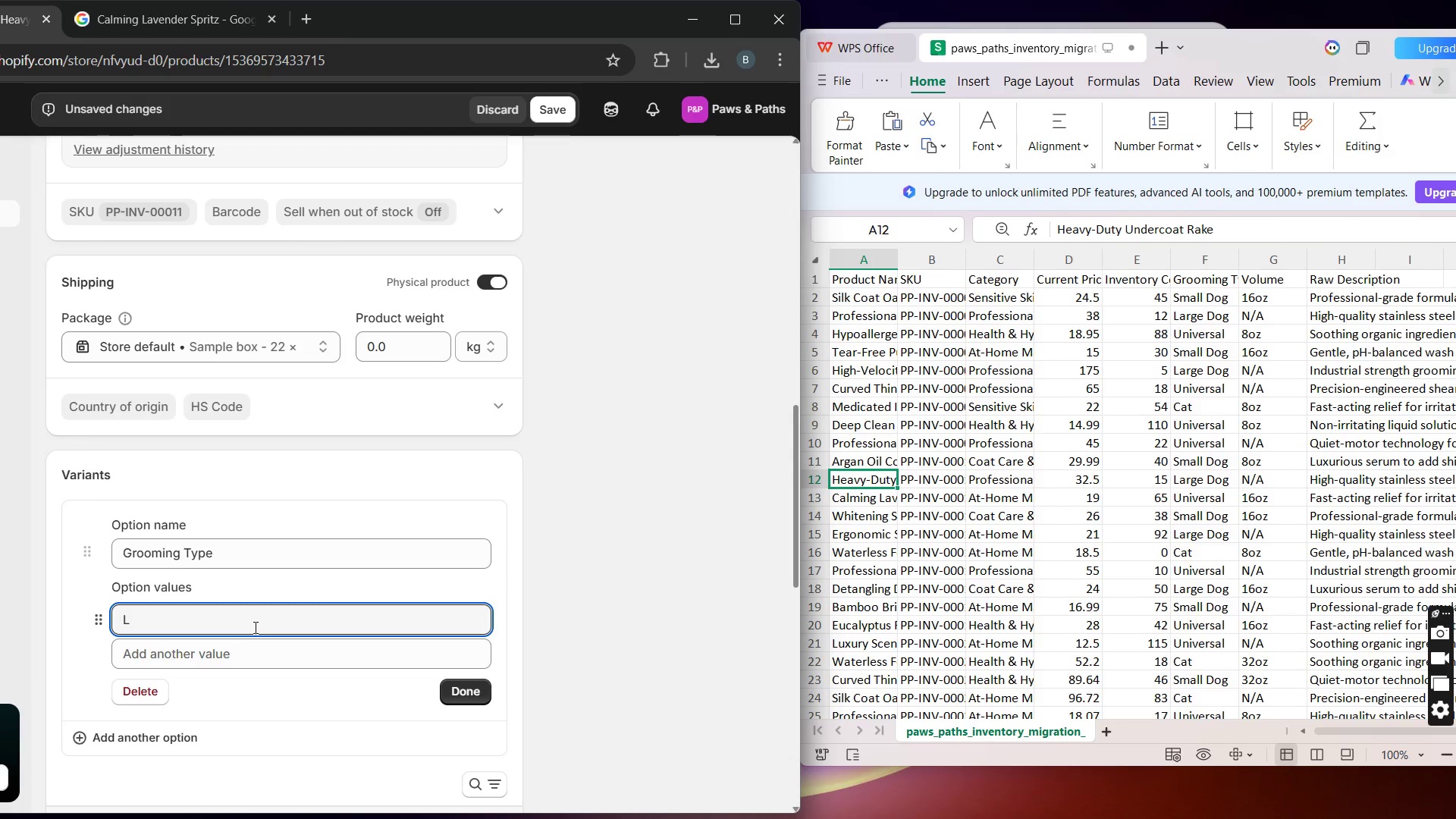 
type(arge Dog)
 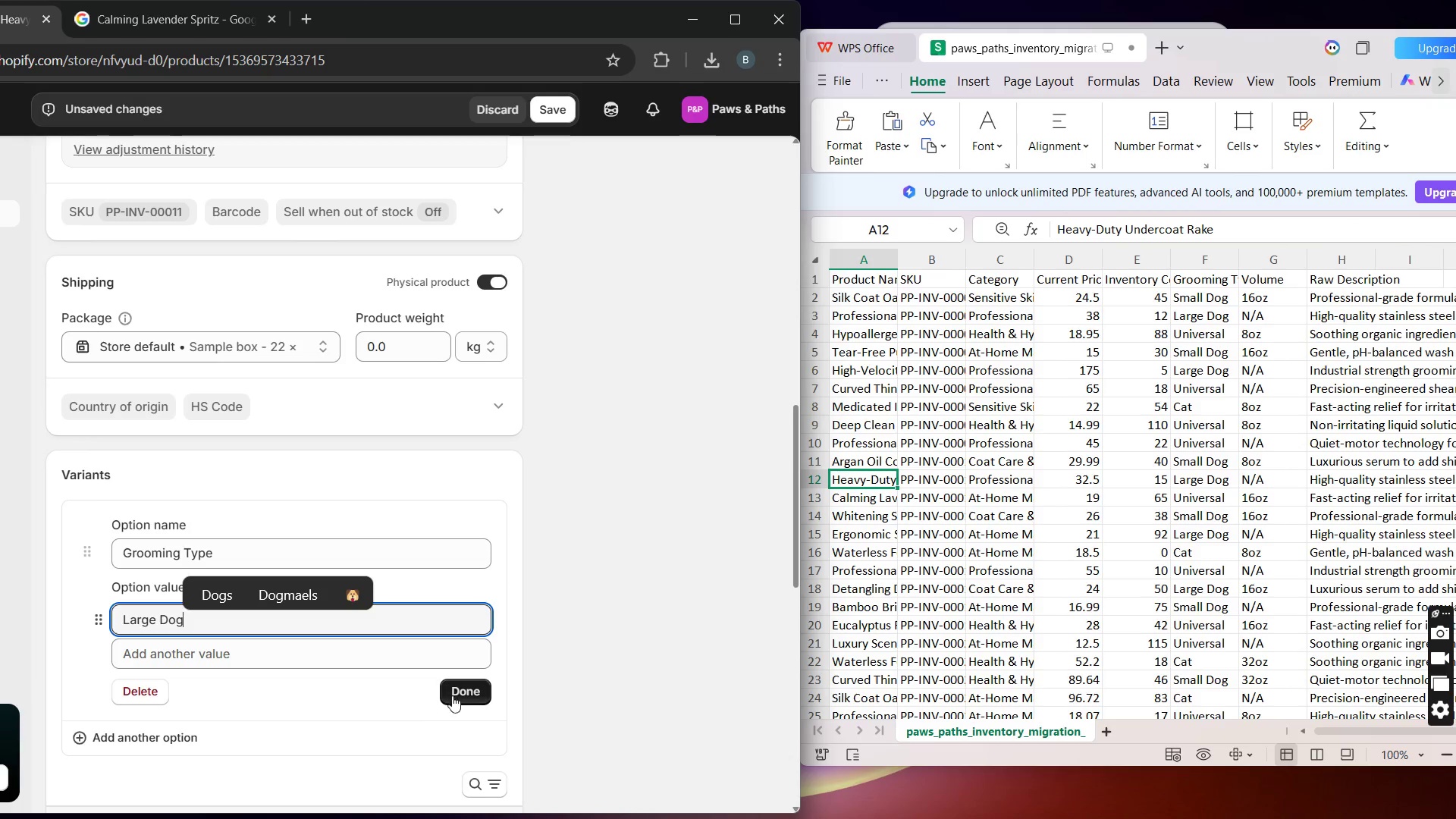 
left_click([460, 695])
 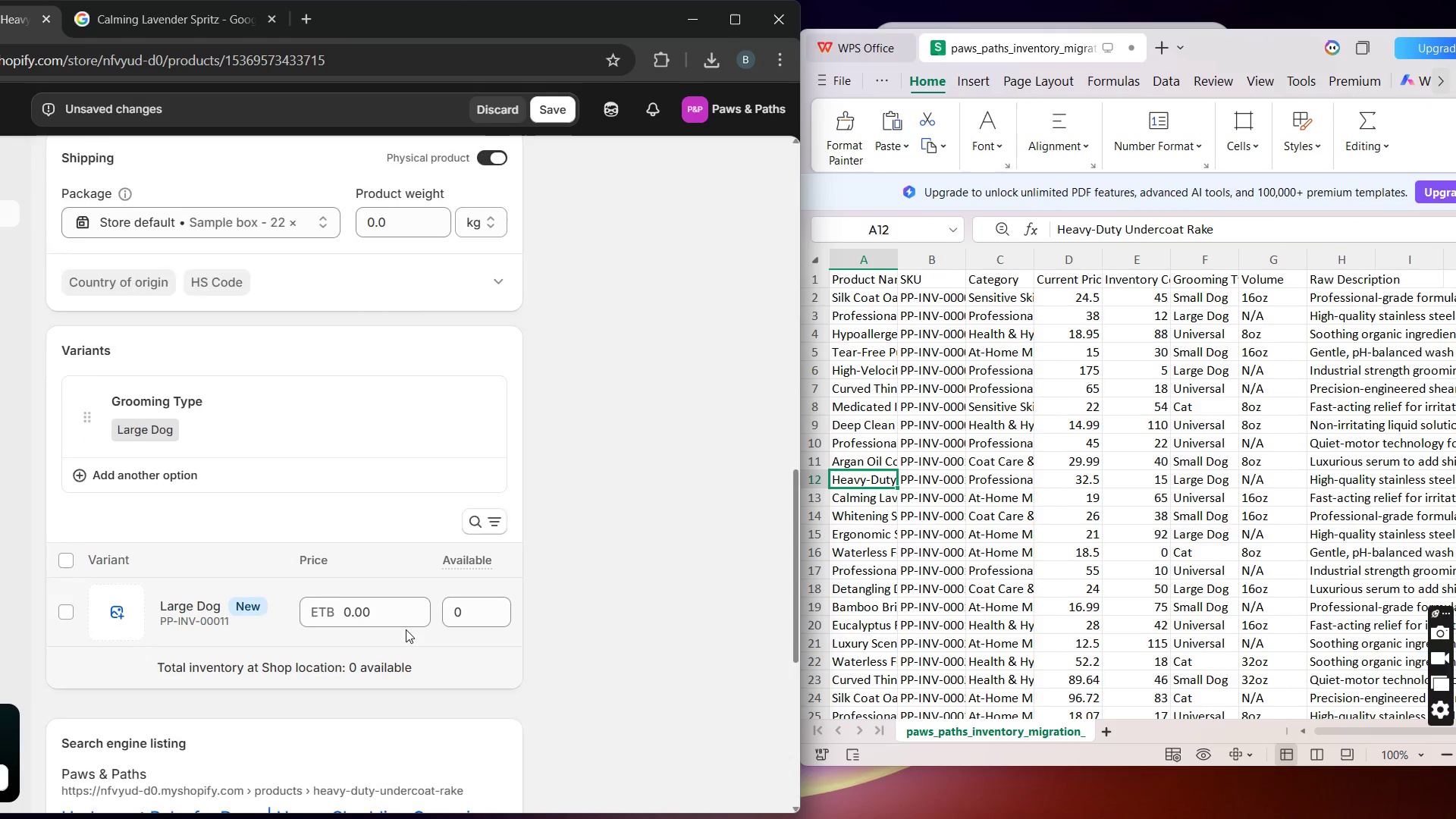 
wait(5.42)
 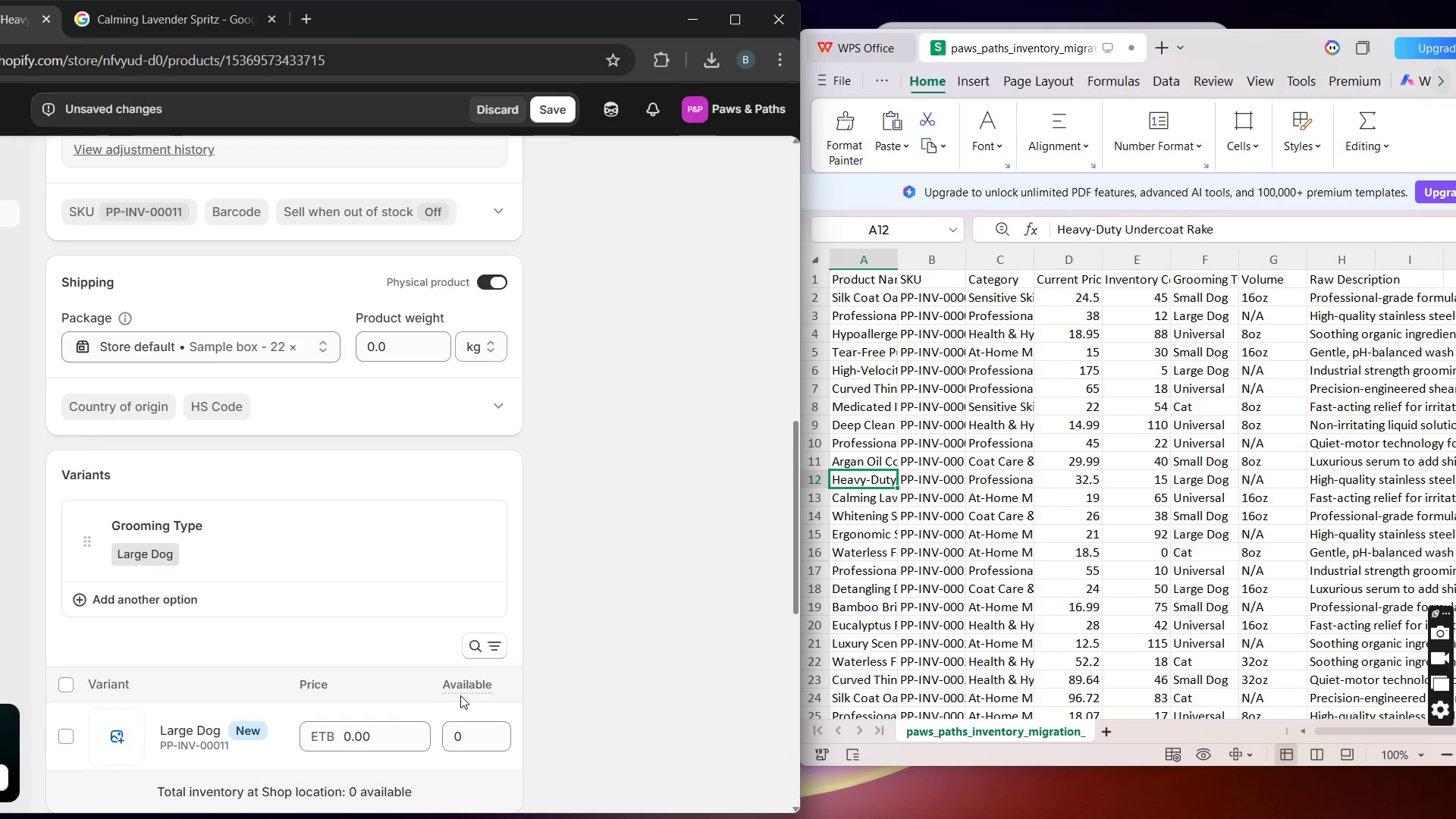 
left_click([262, 505])
 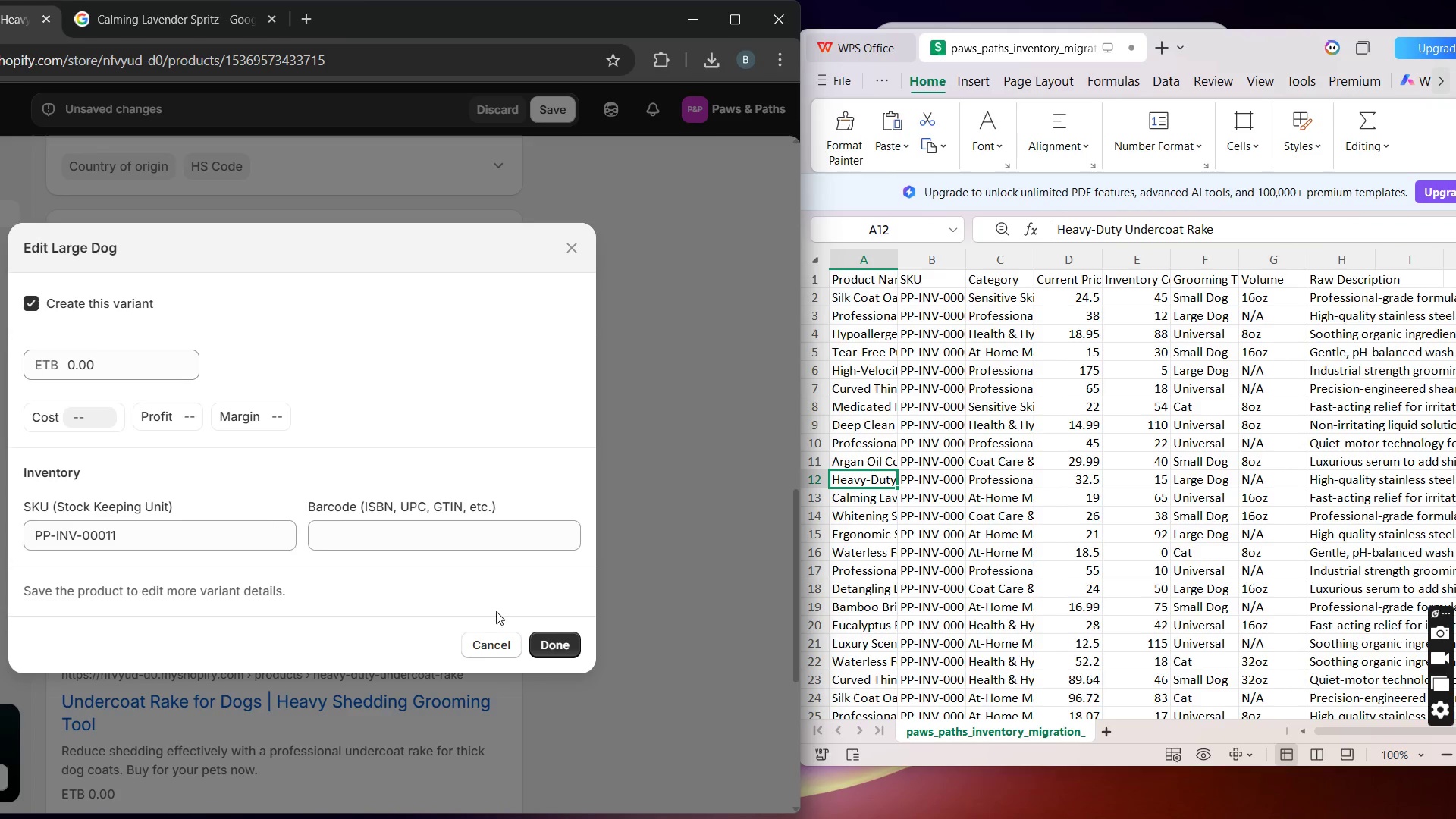 
left_click([555, 640])
 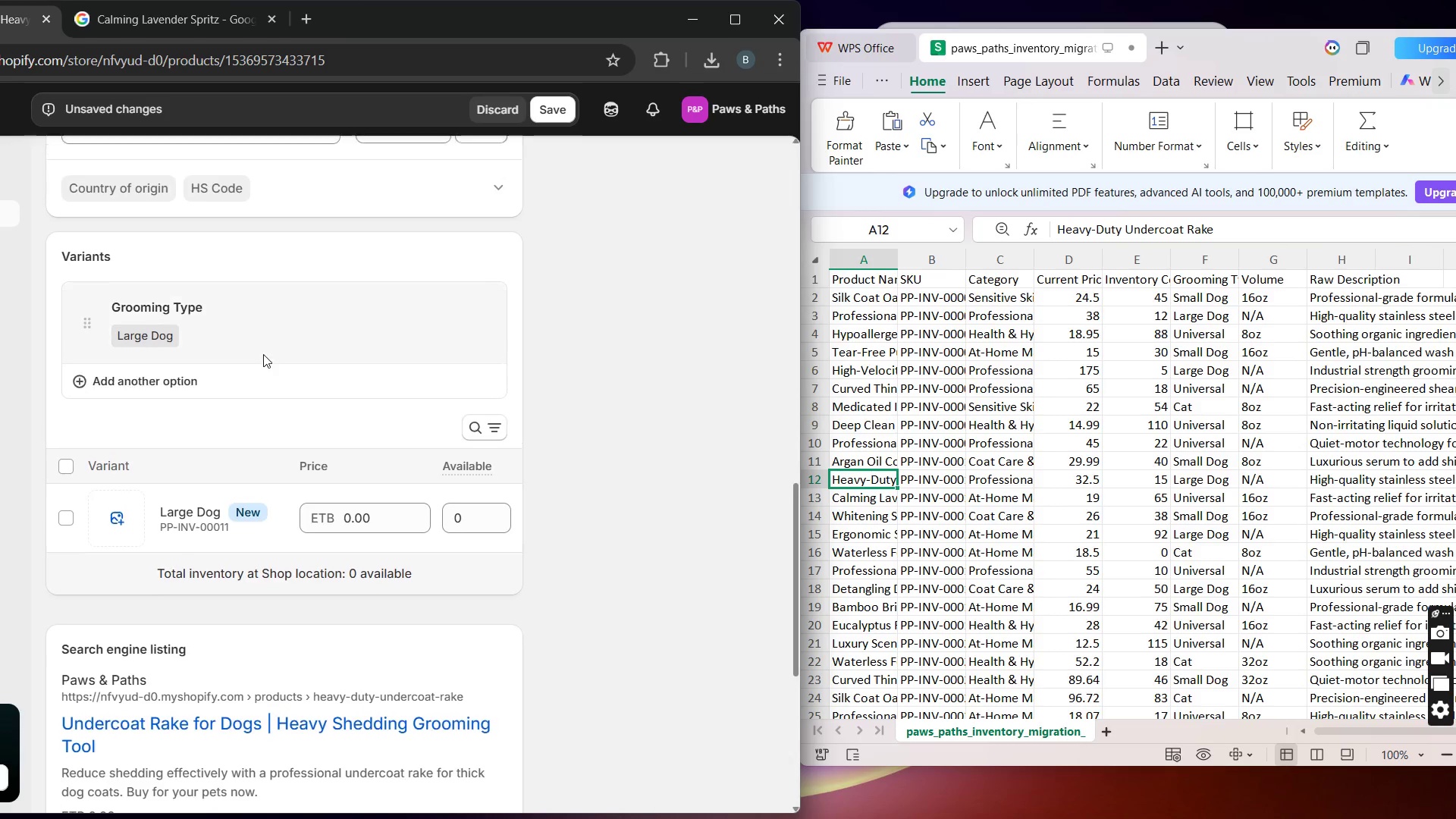 
left_click([253, 375])
 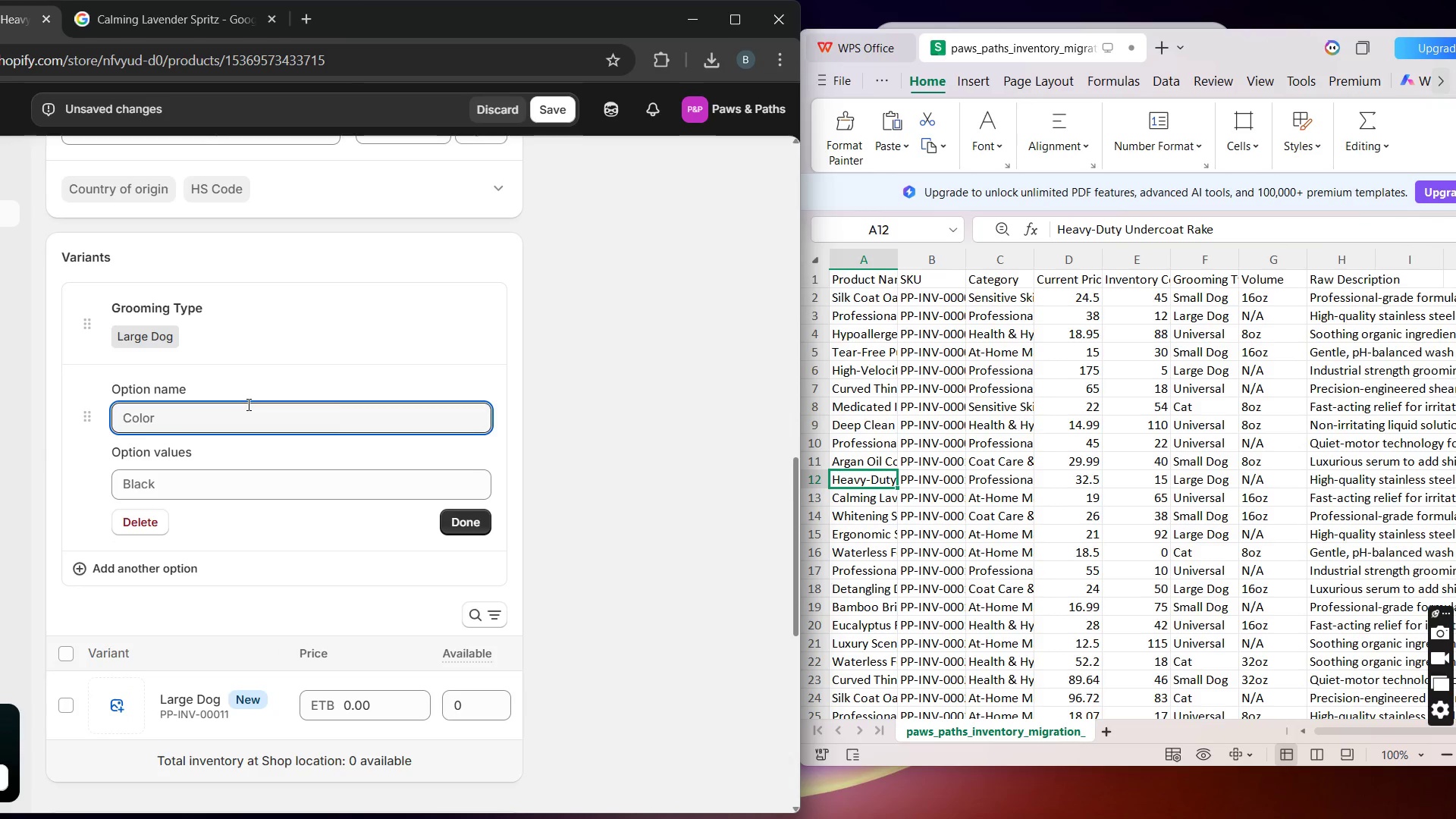 
type(Volume)
 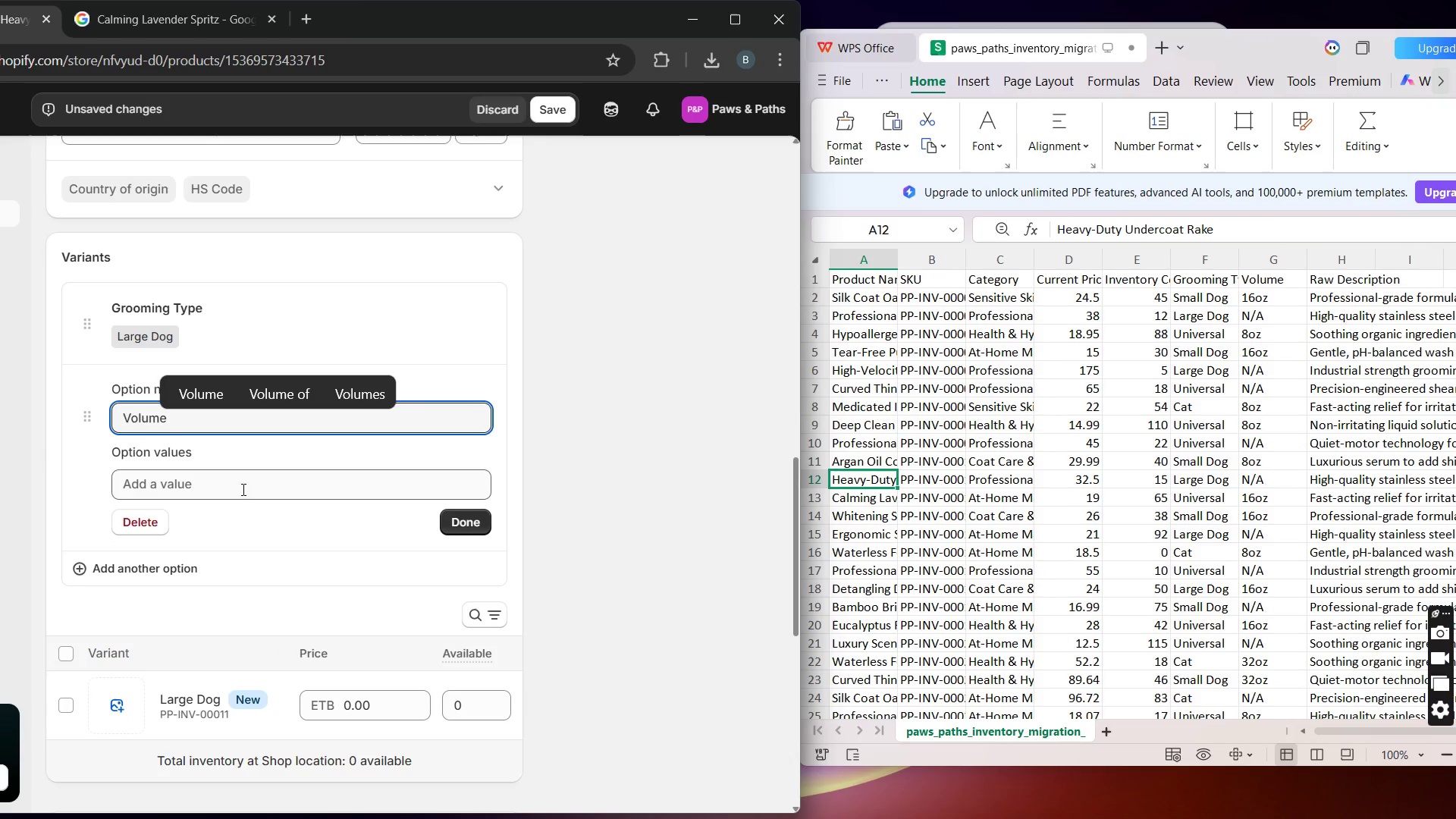 
left_click([240, 497])
 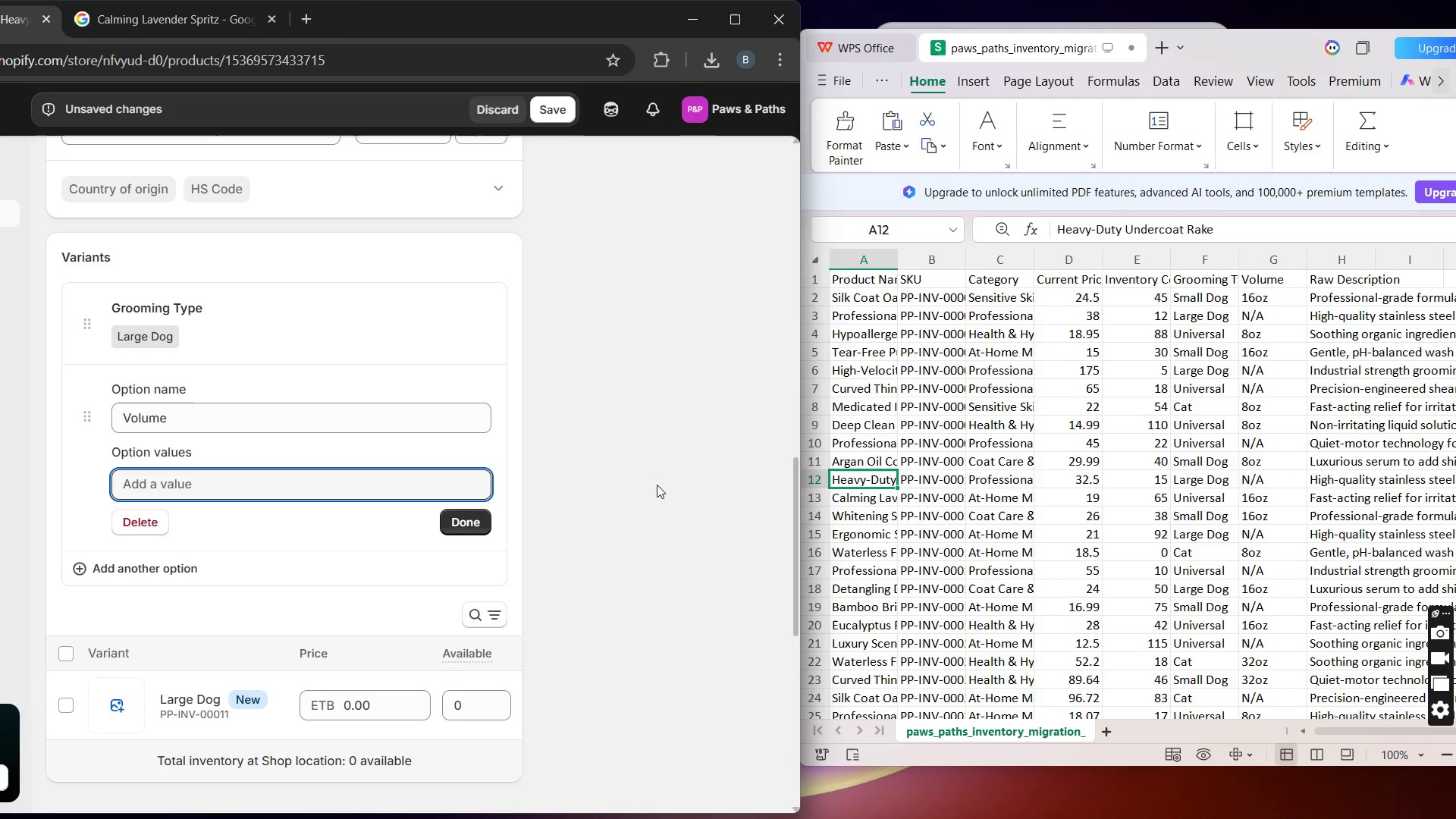 
wait(5.36)
 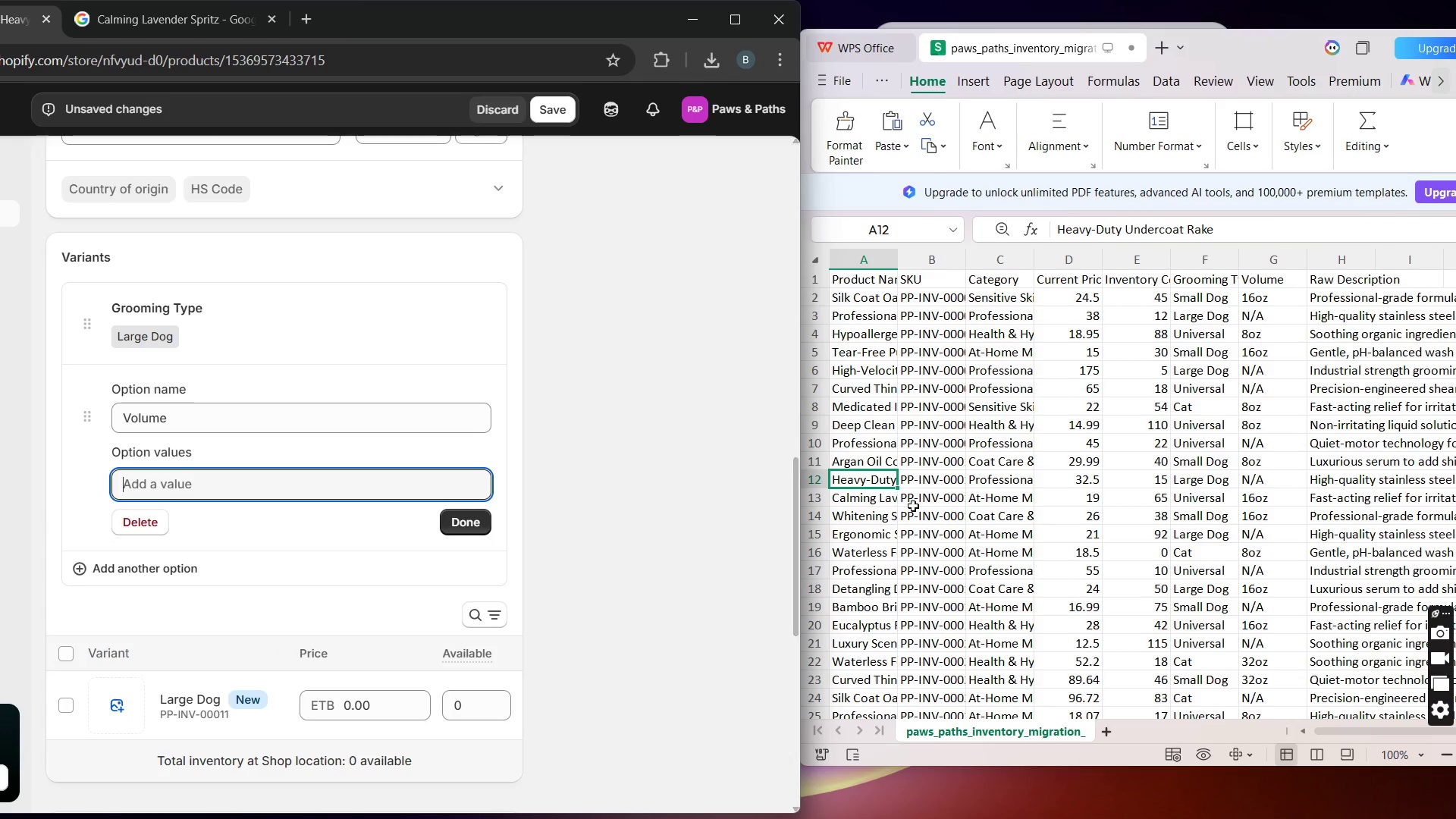 
key(CapsLock)
 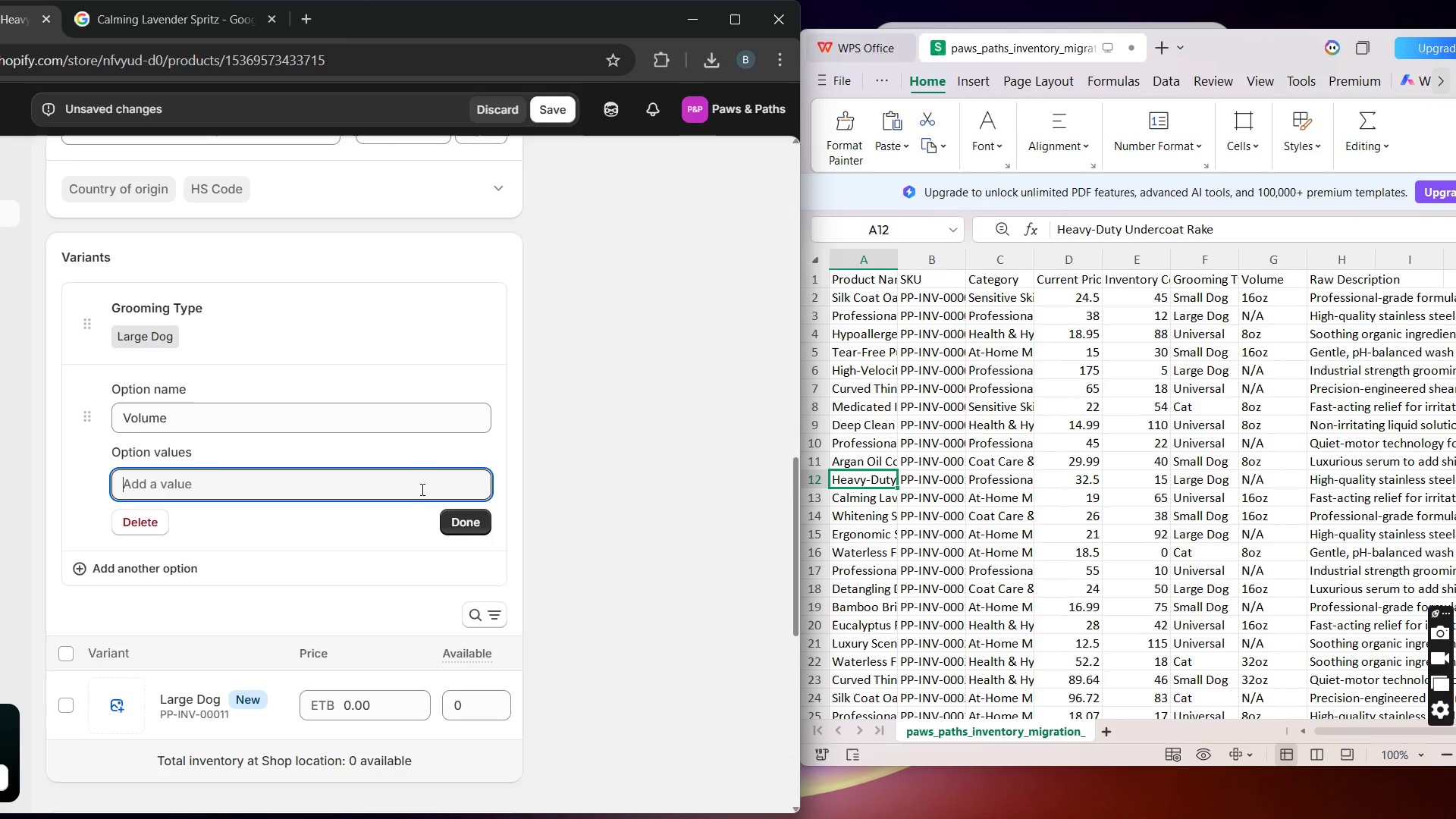 
key(N)
 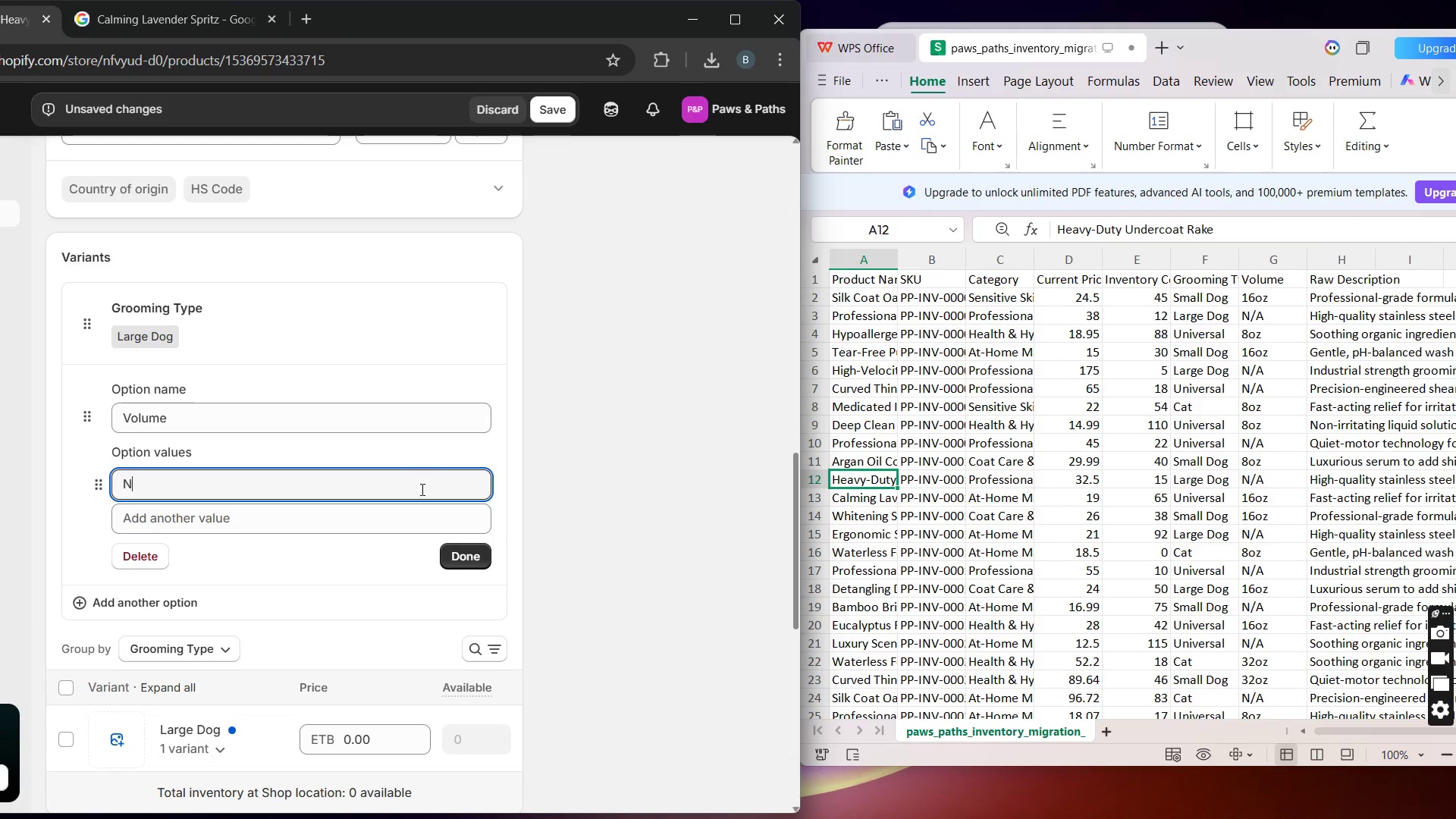 
key(Slash)
 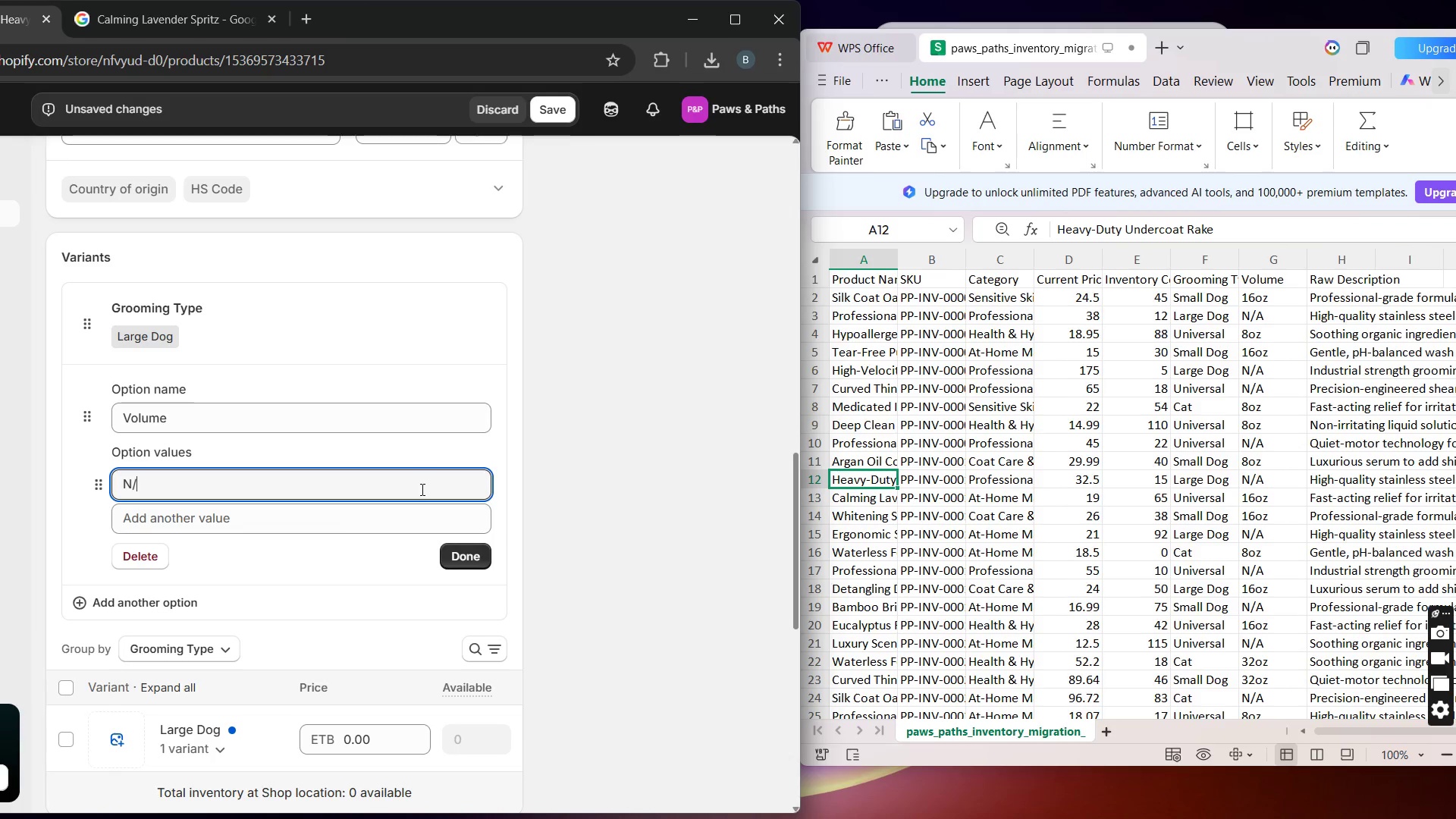 
key(A)
 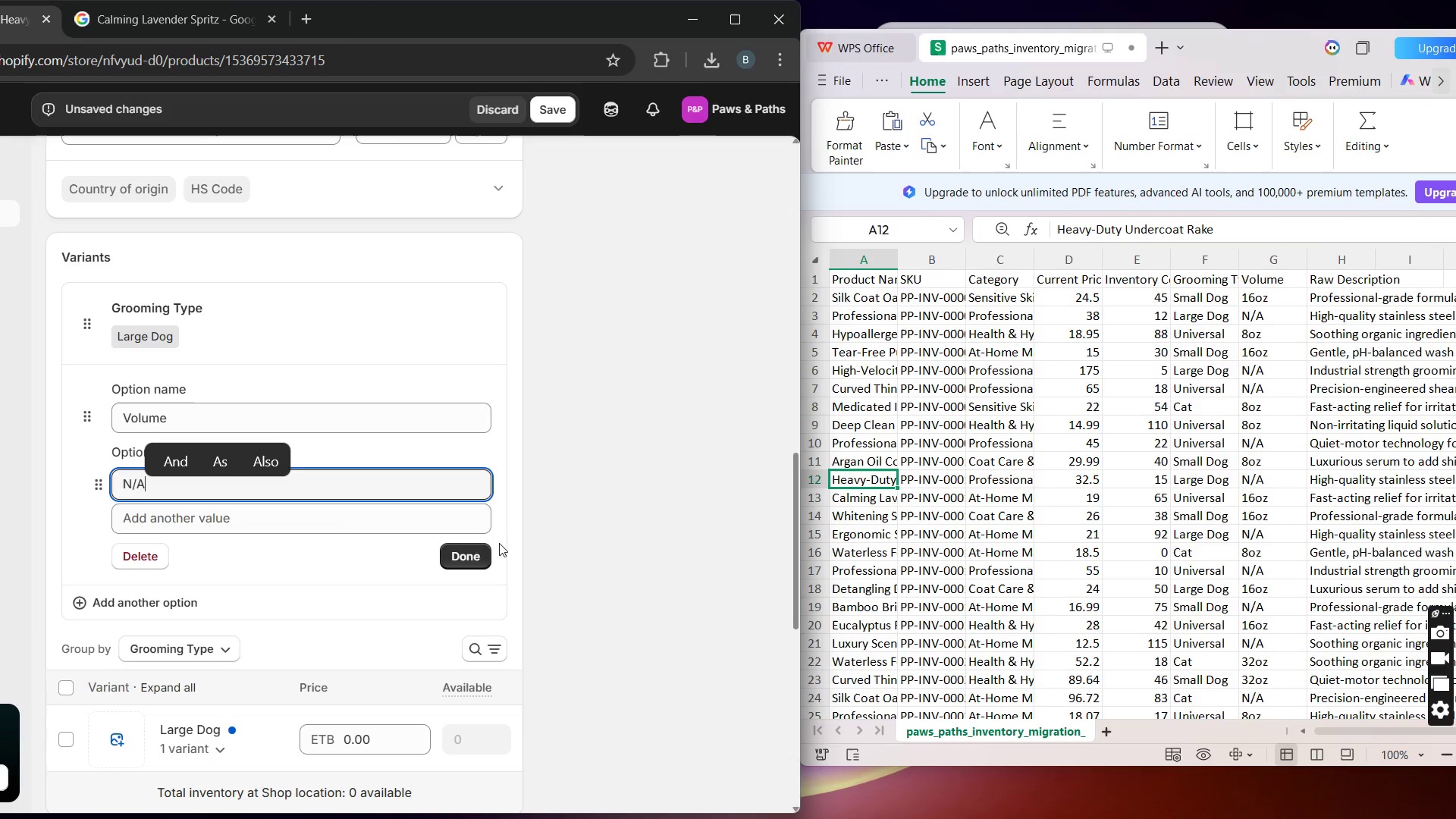 
left_click([471, 550])
 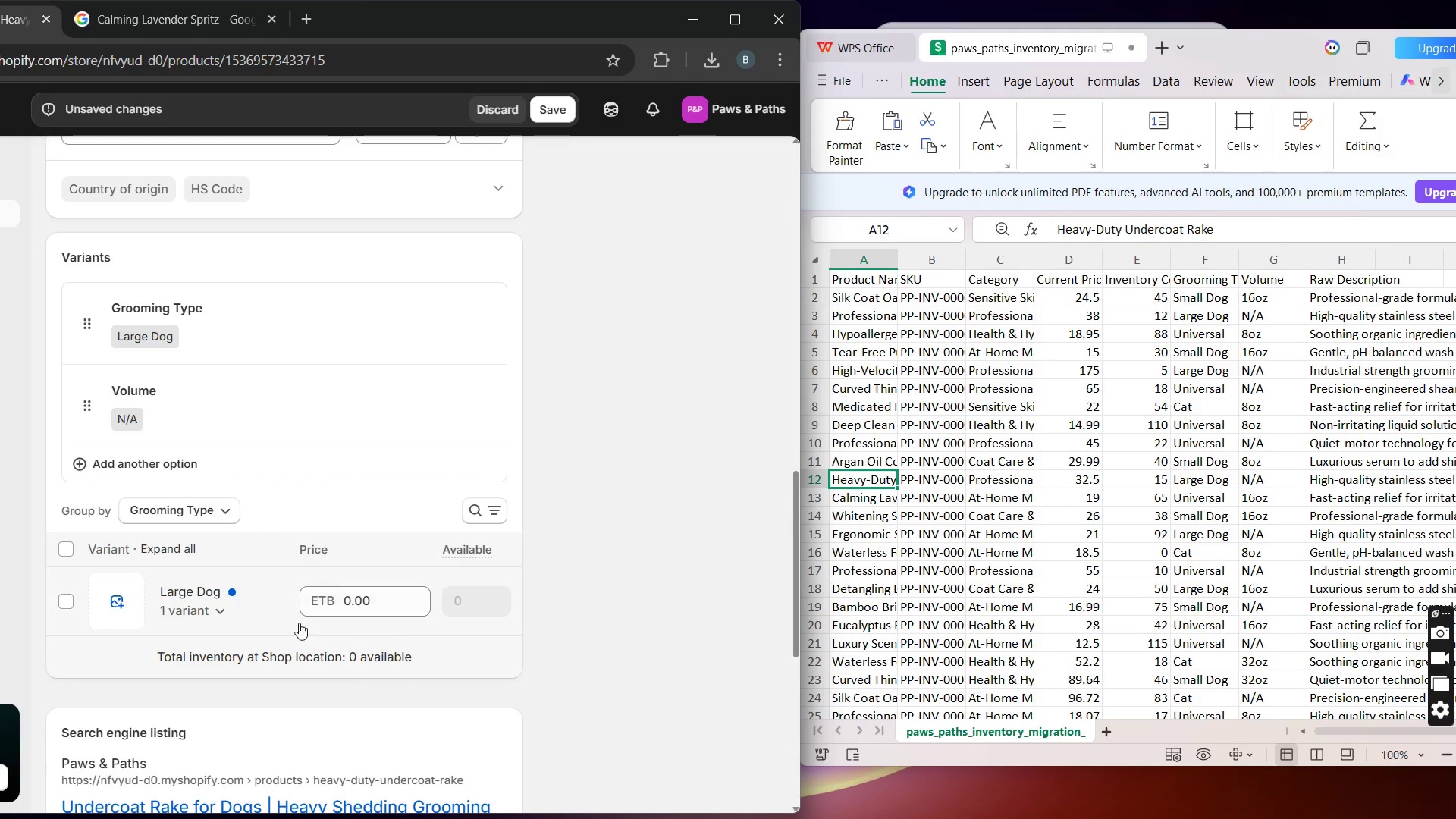 
left_click([249, 626])
 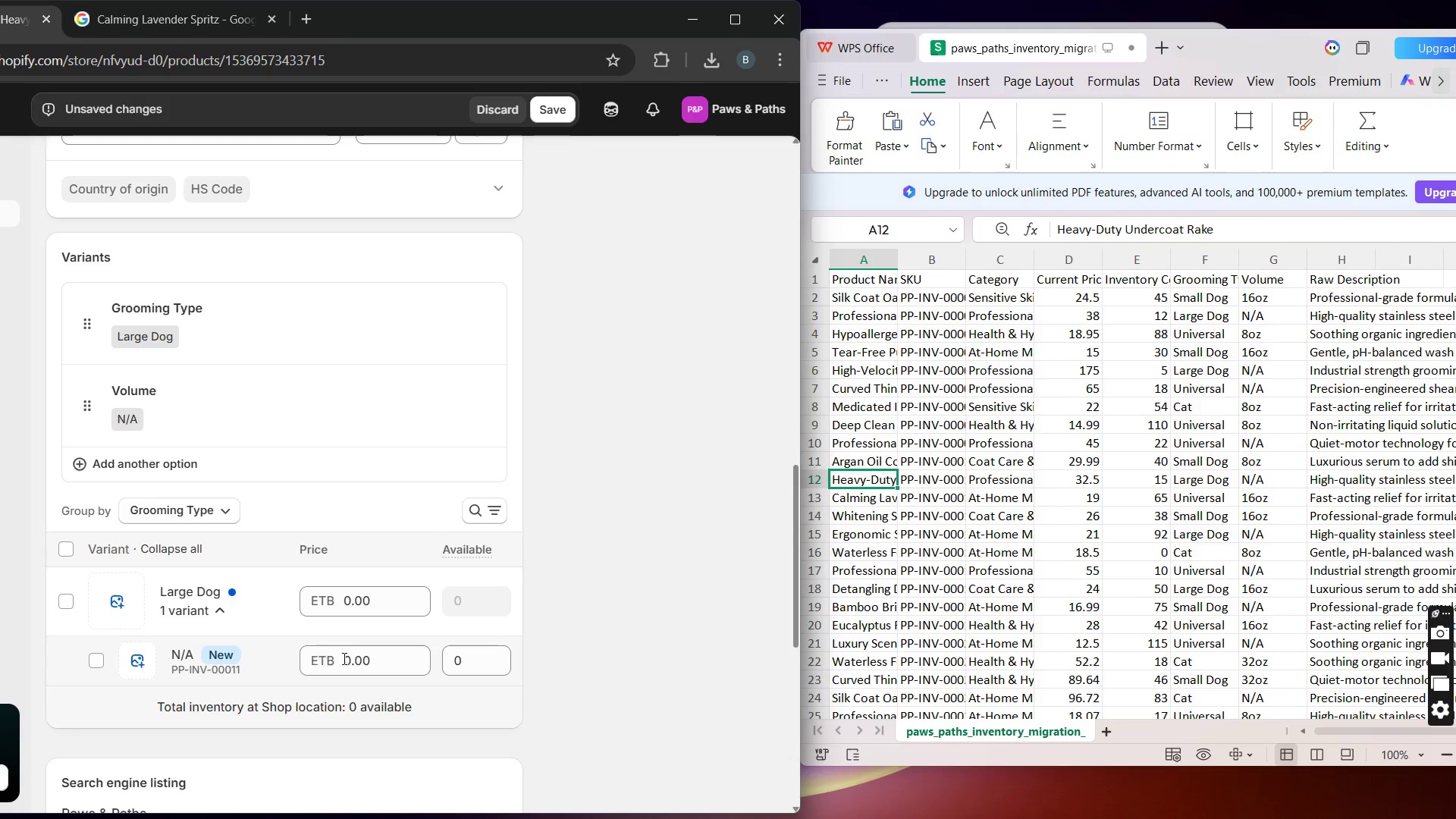 
left_click([348, 657])
 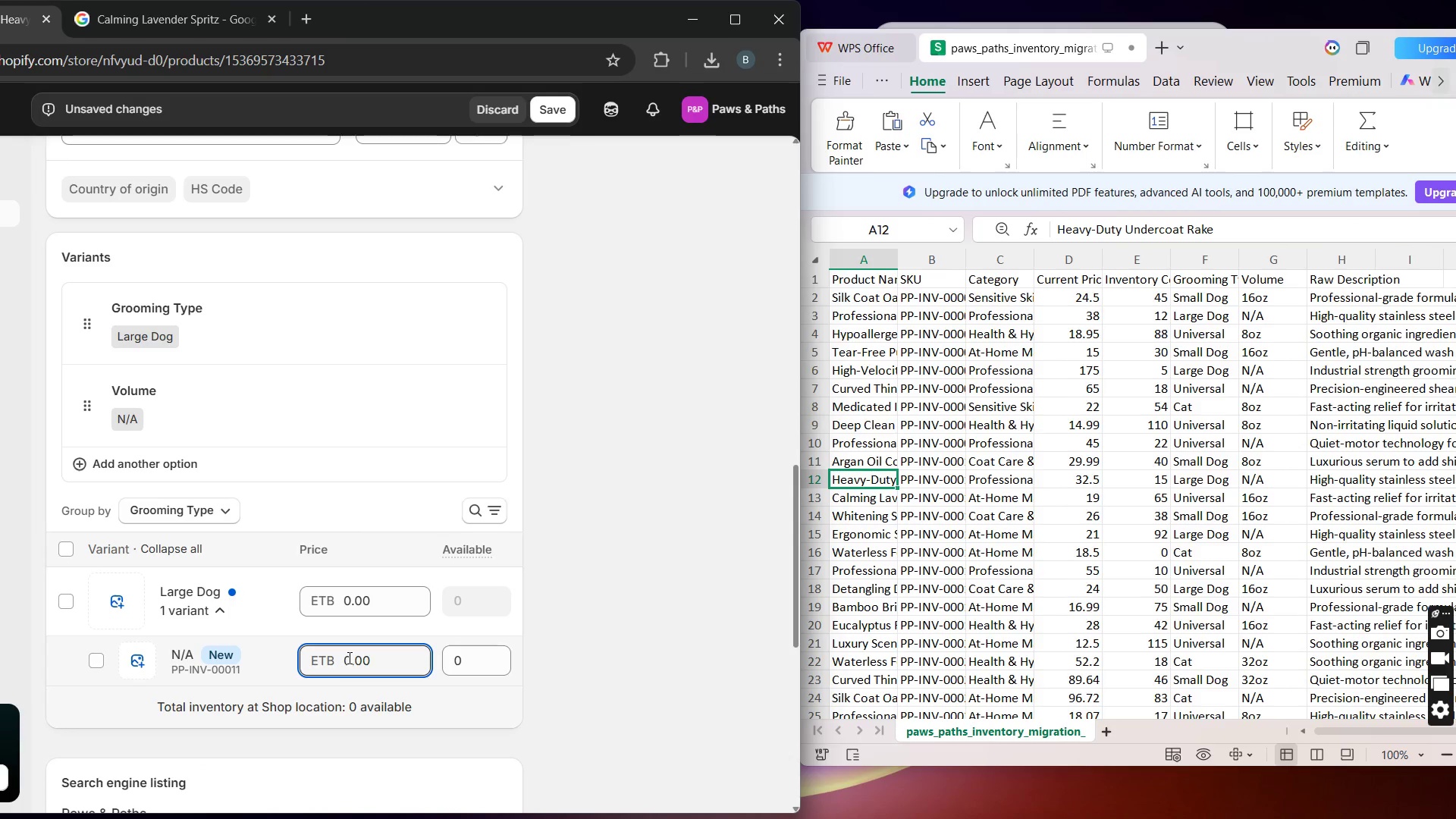 
double_click([348, 657])
 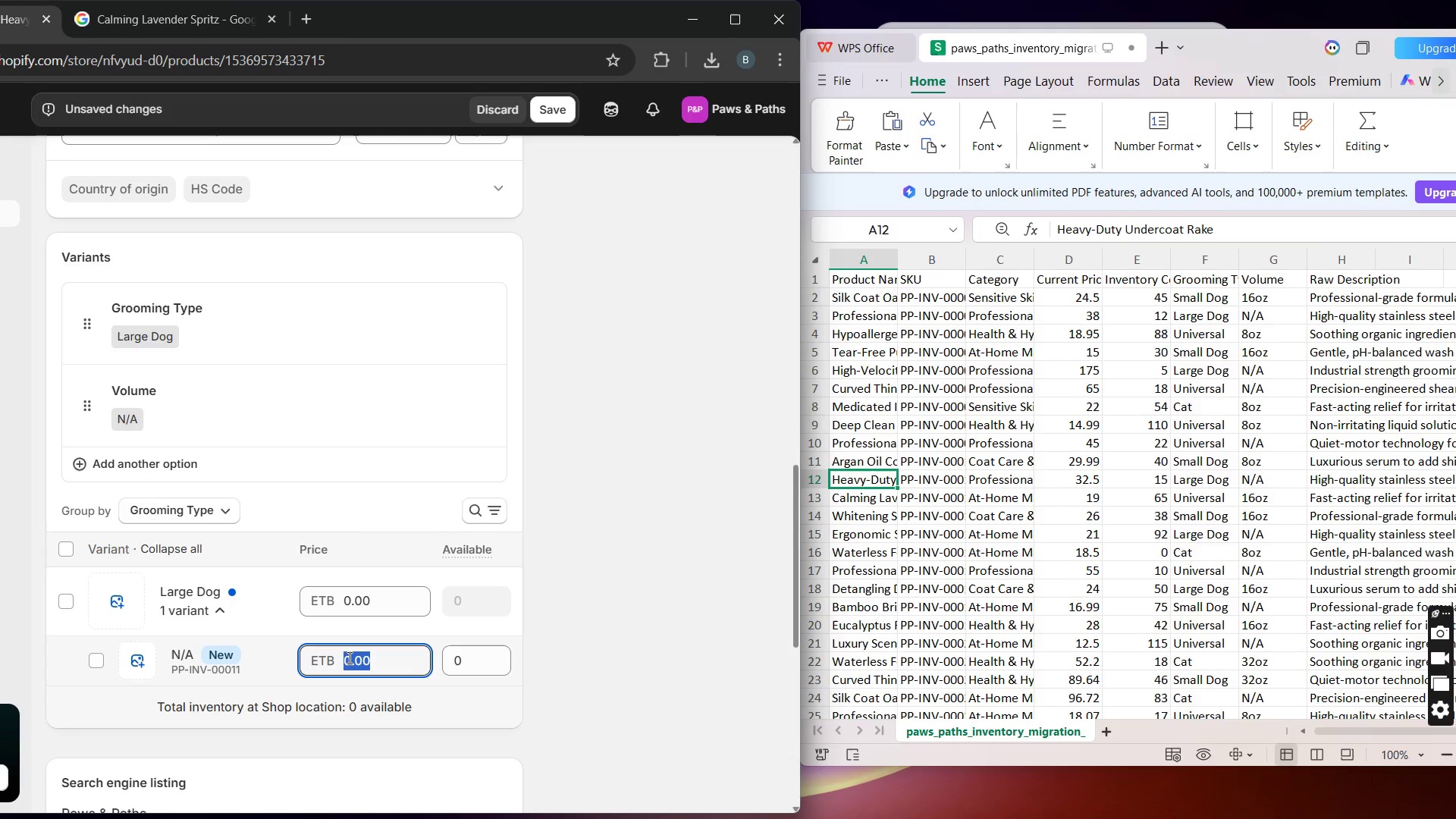 
type(32.5)
 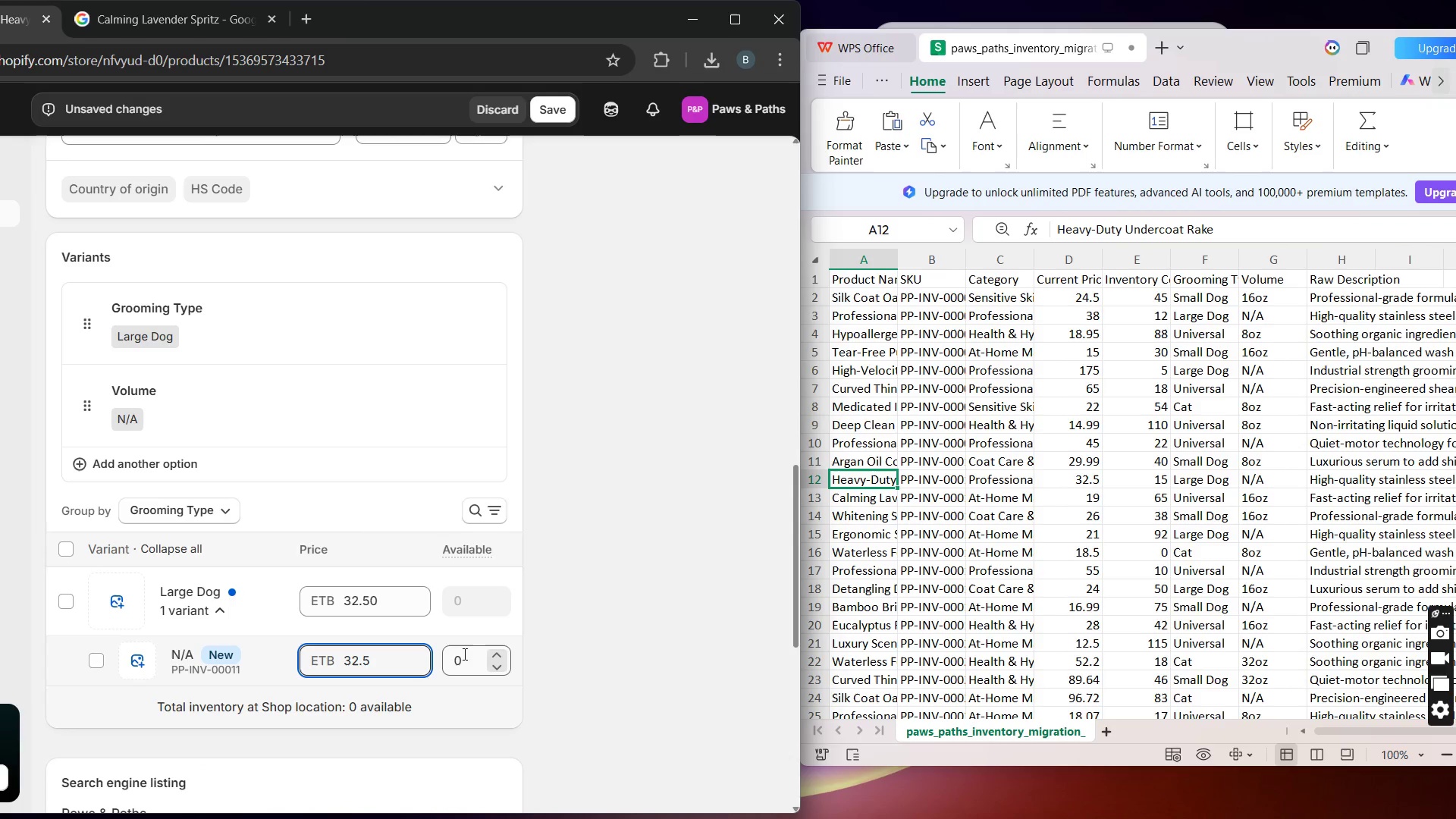 
double_click([472, 657])
 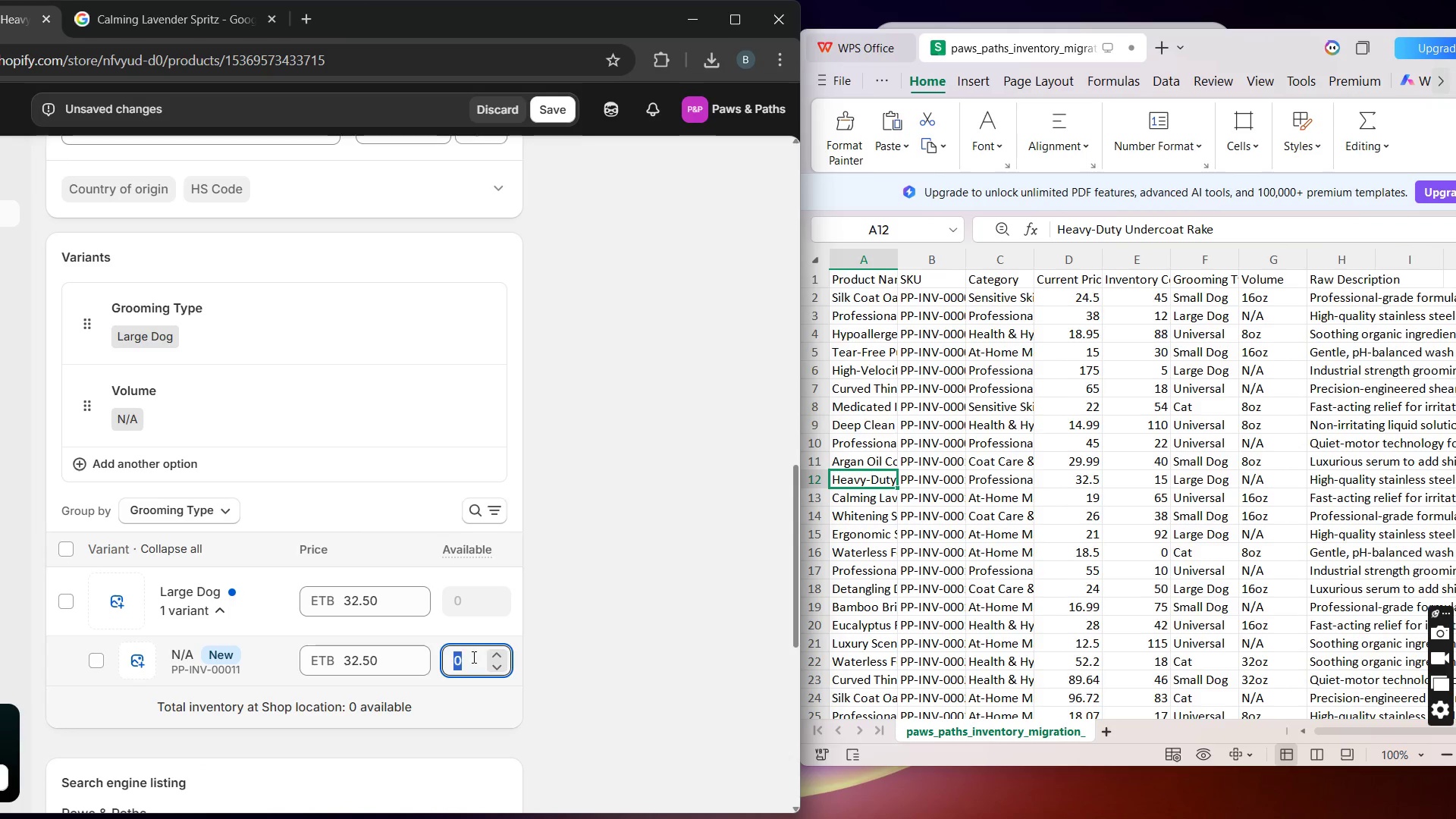 
type(15)
 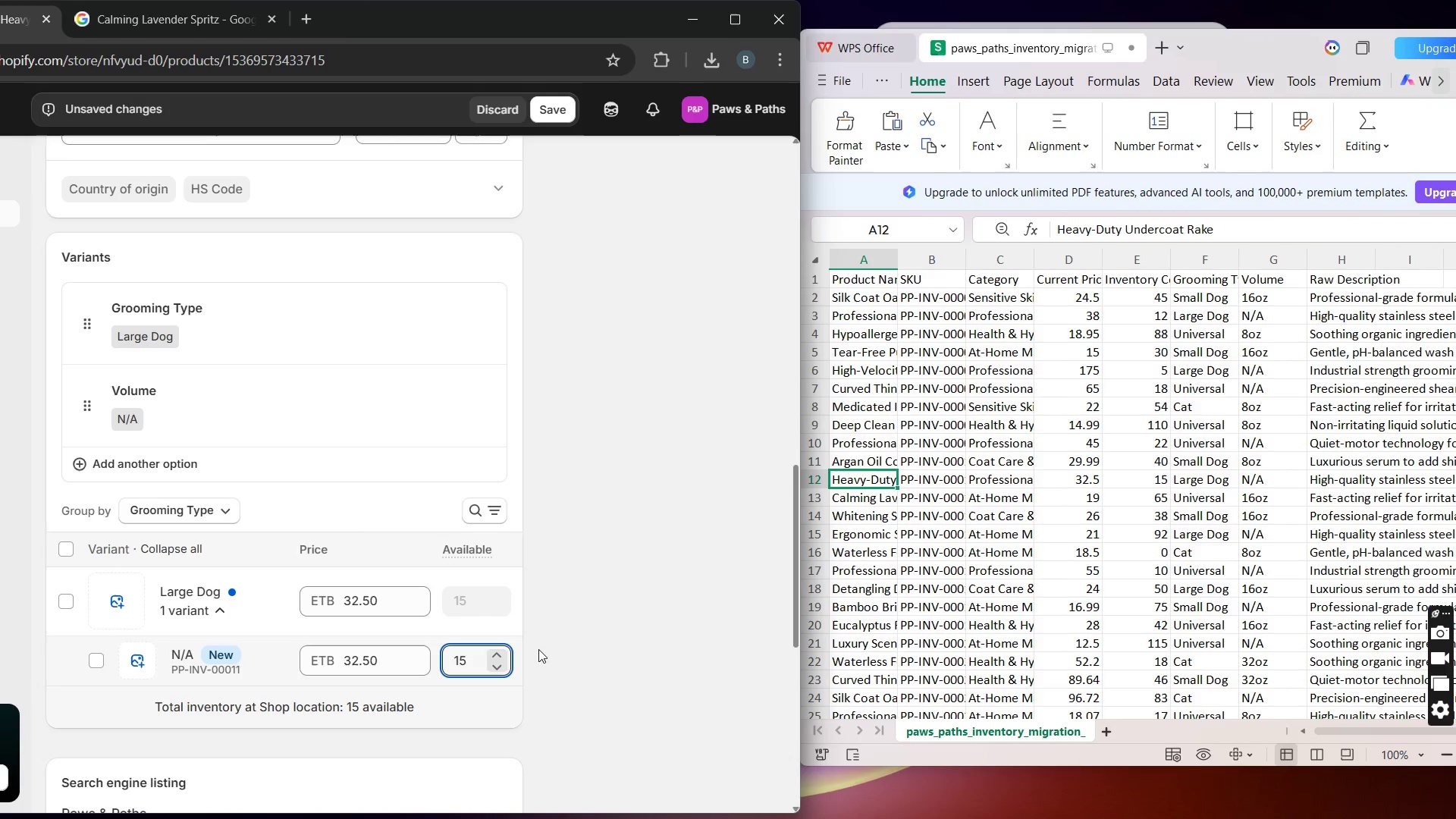 
left_click([544, 650])
 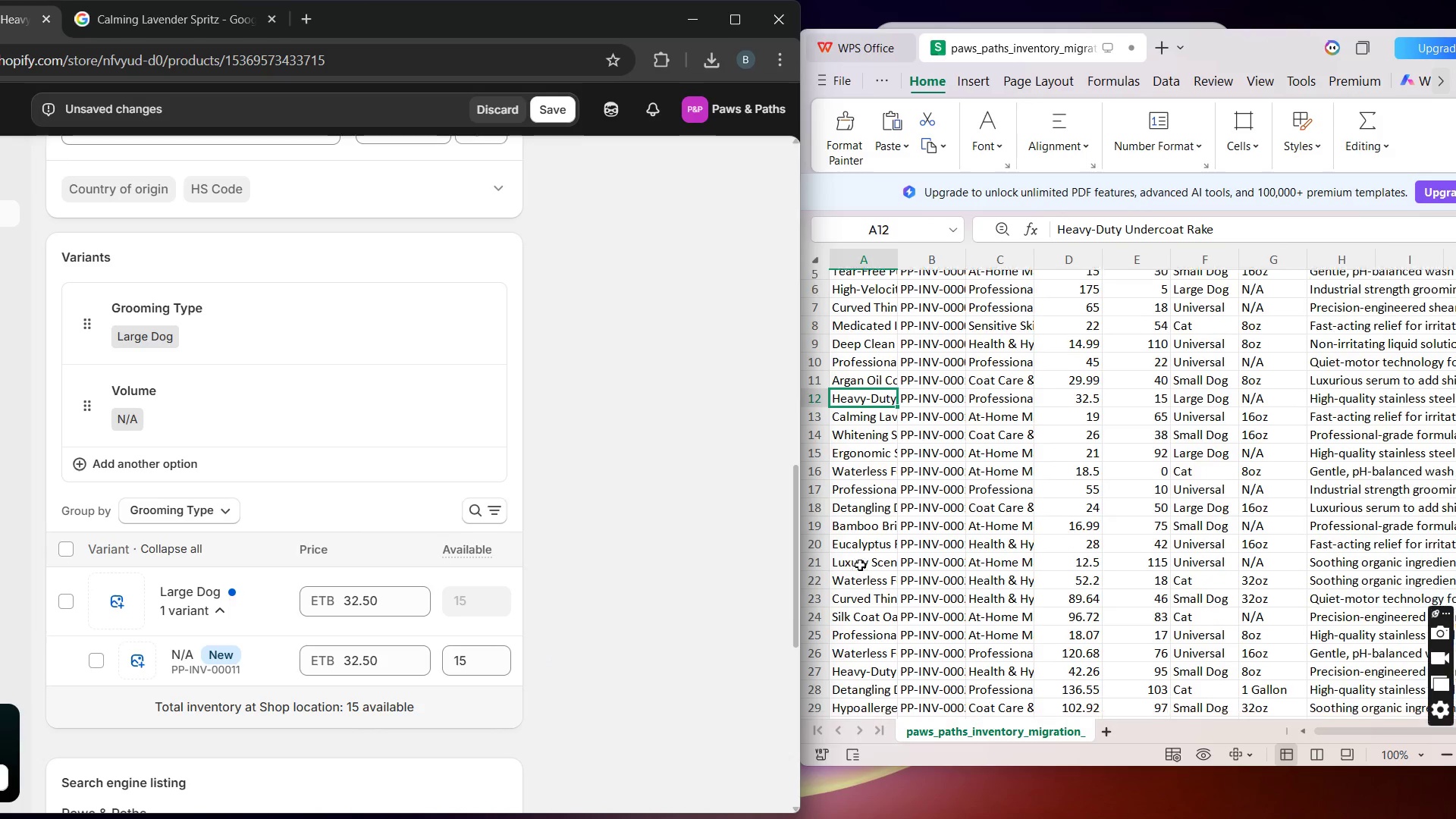 
wait(6.3)
 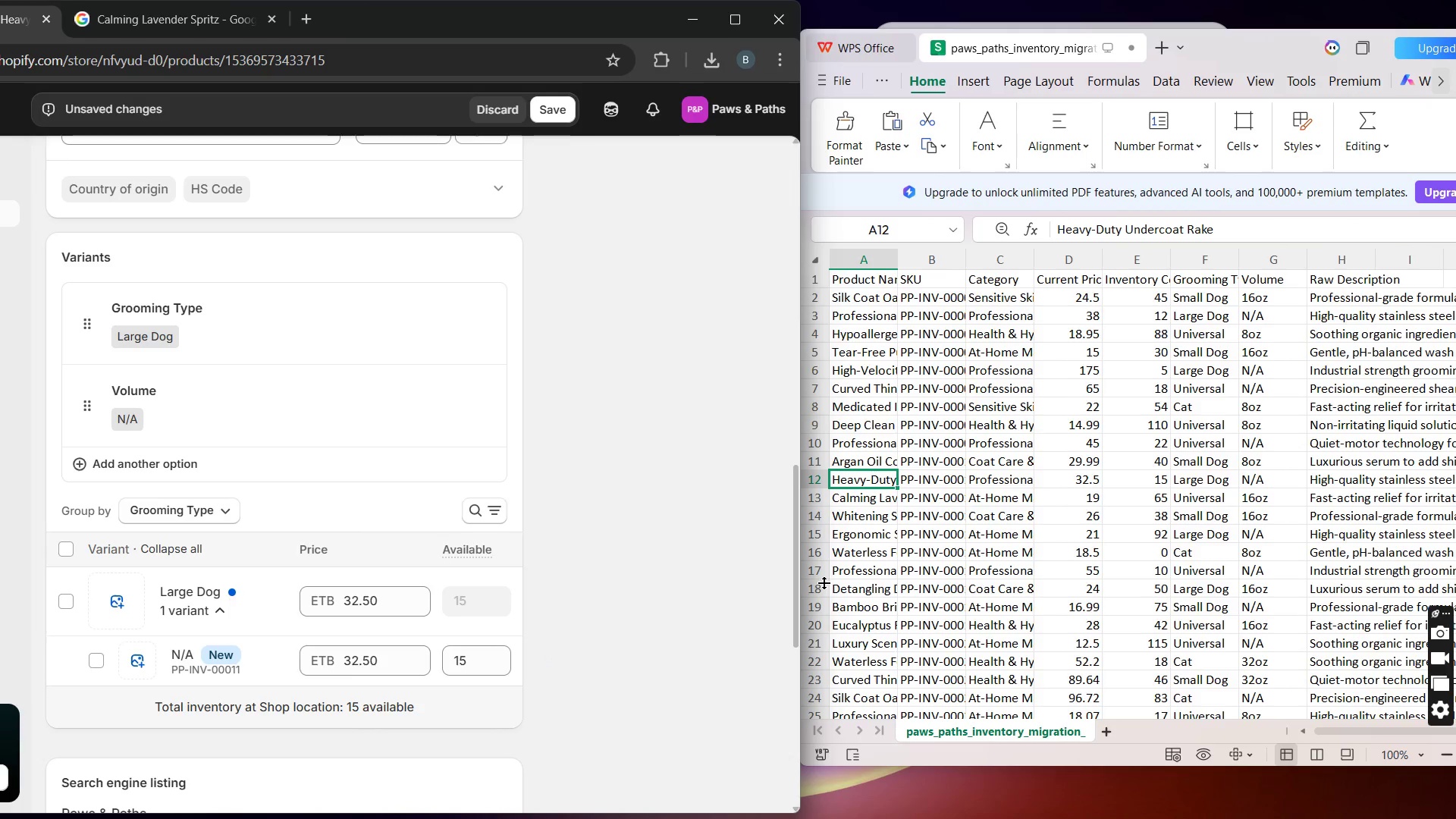 
left_click([871, 661])
 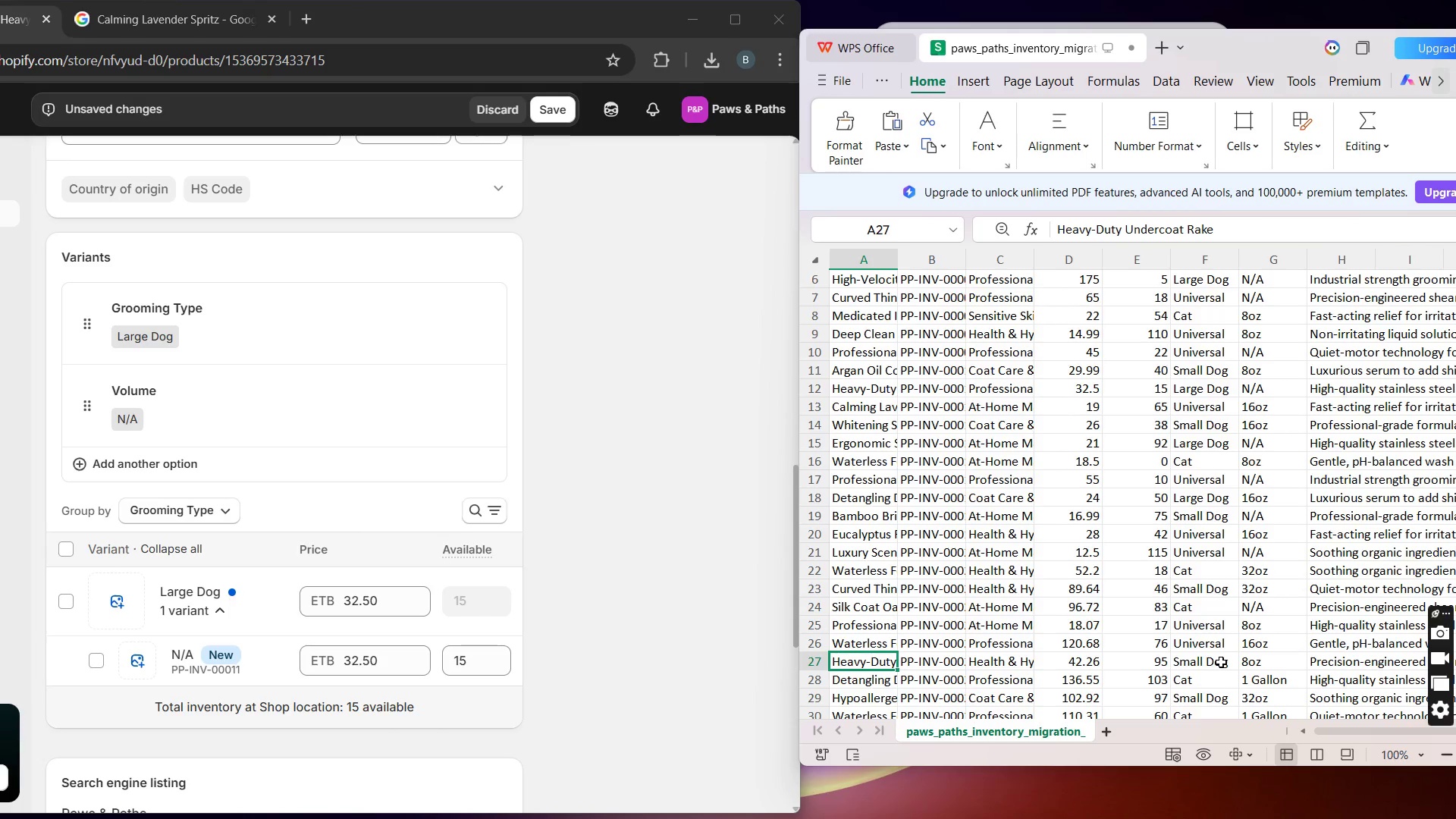 
wait(9.52)
 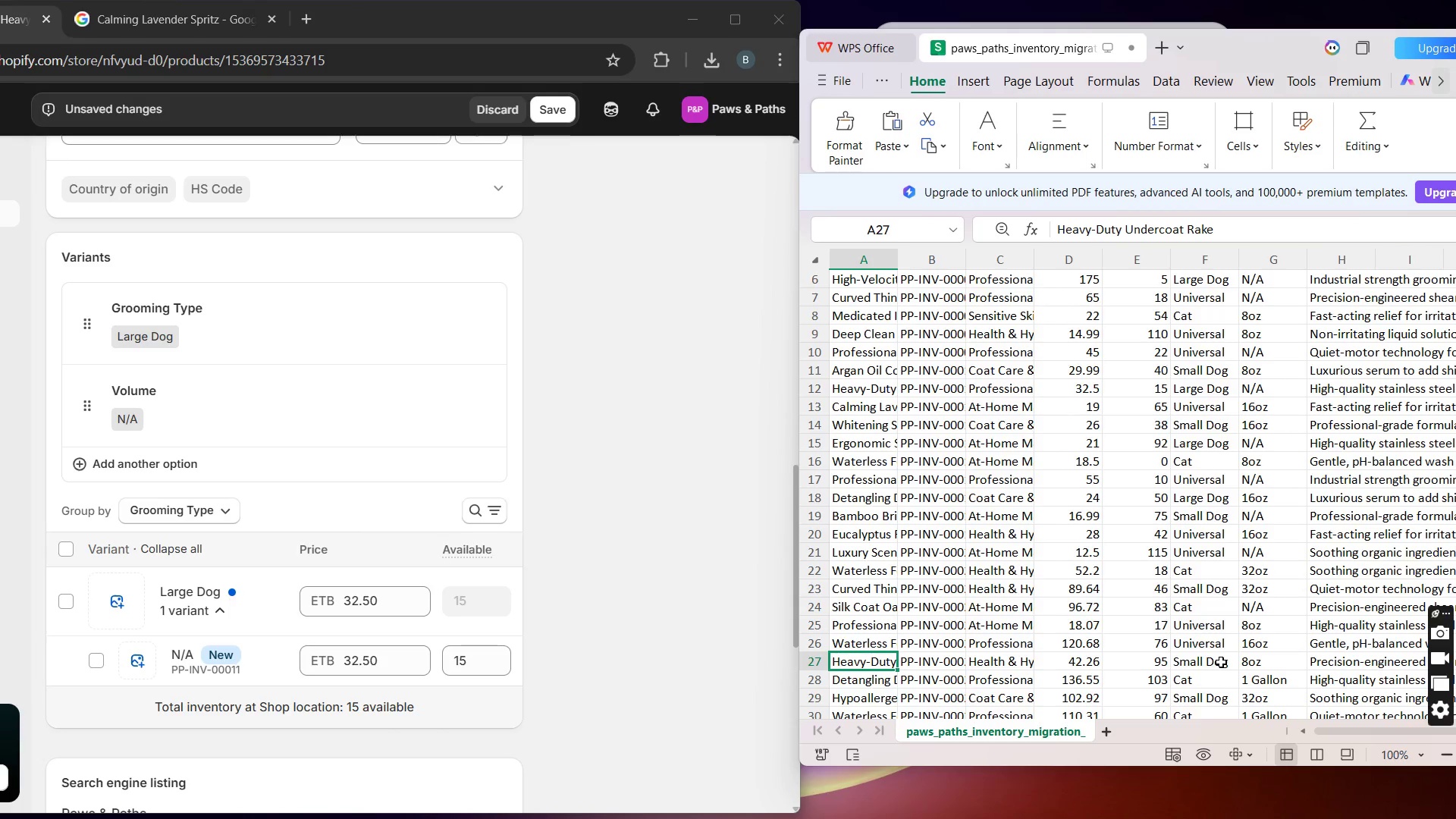 
left_click([208, 310])
 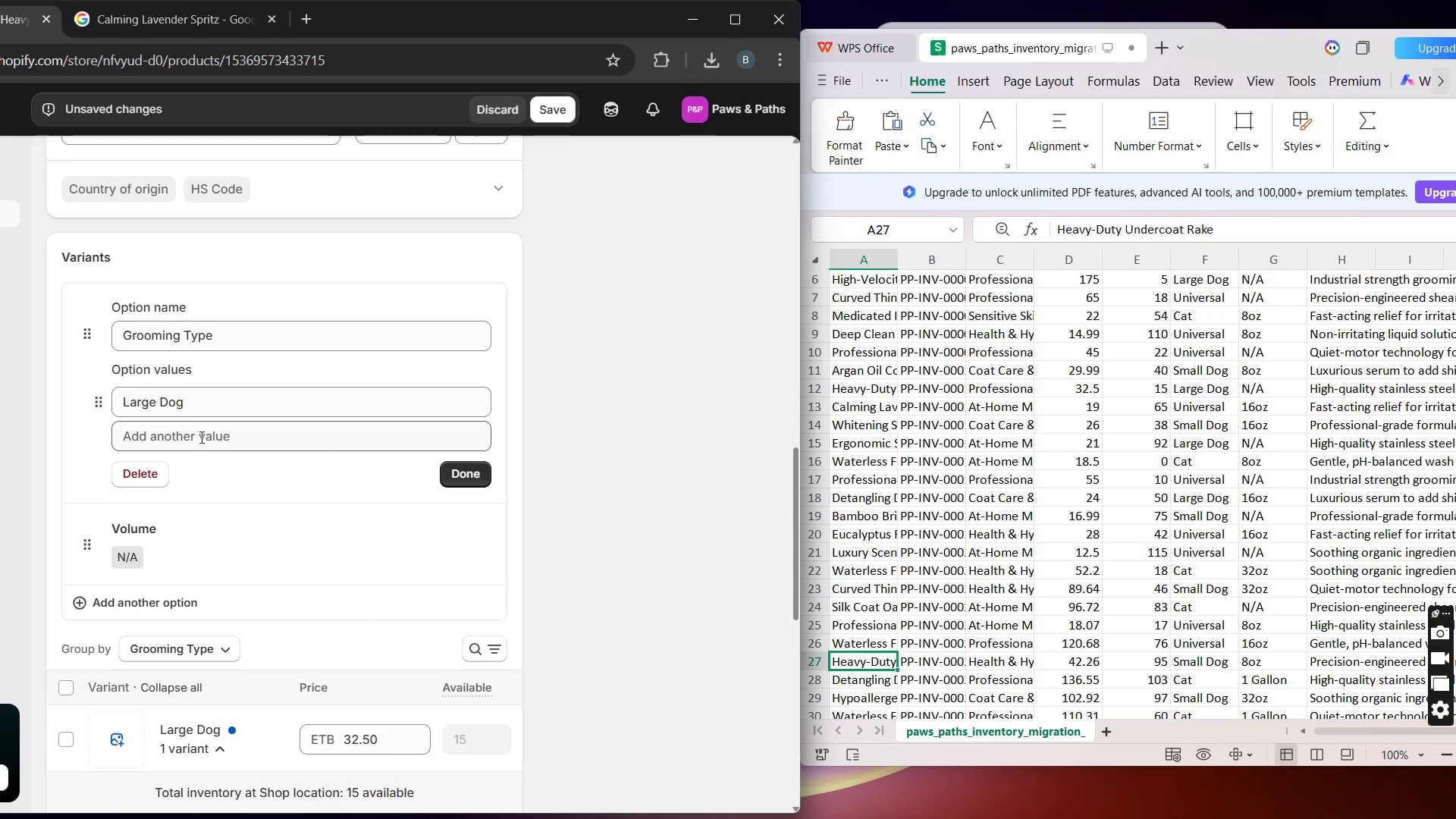 
left_click([197, 444])
 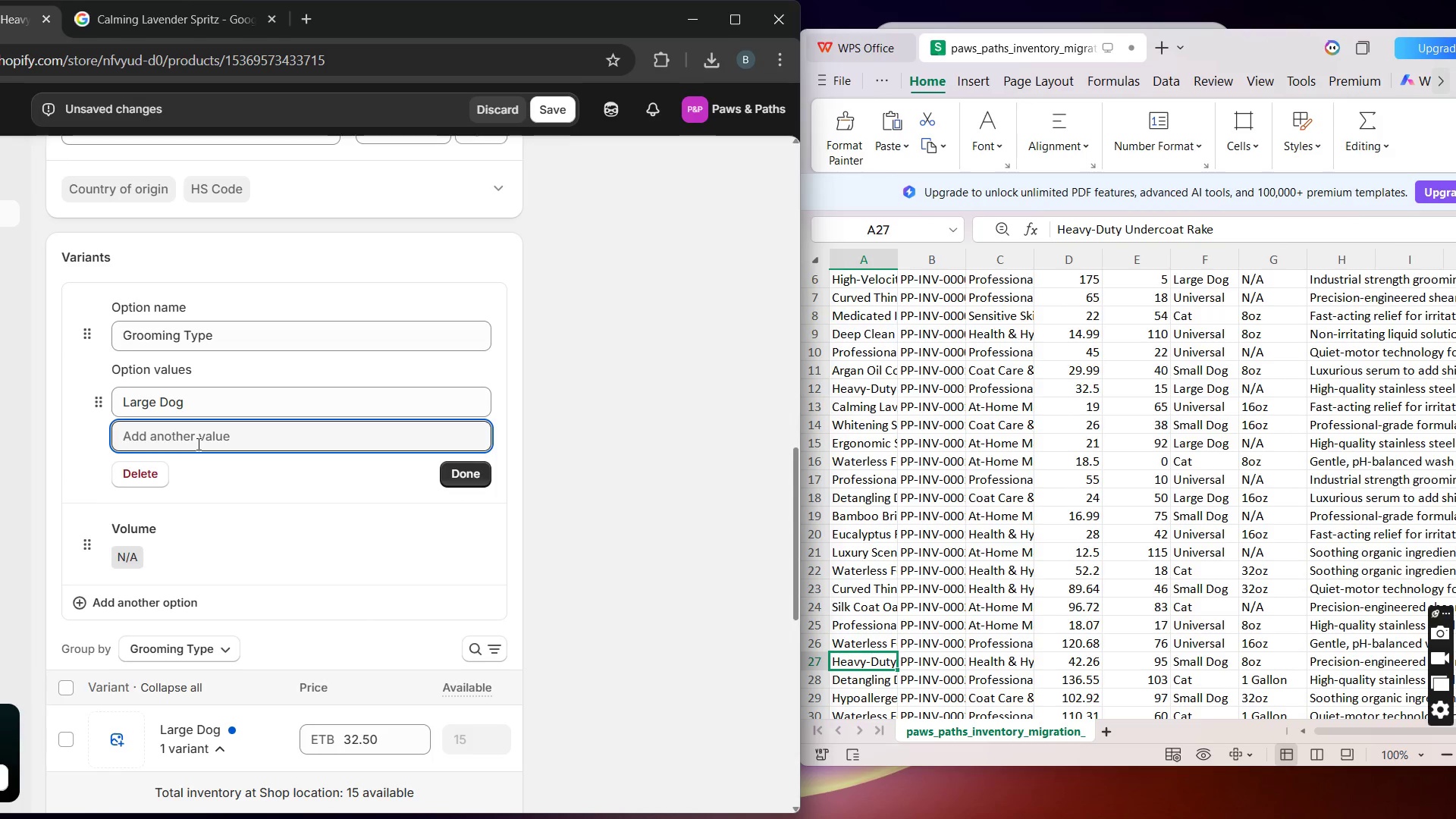 
type(Small Dog)
 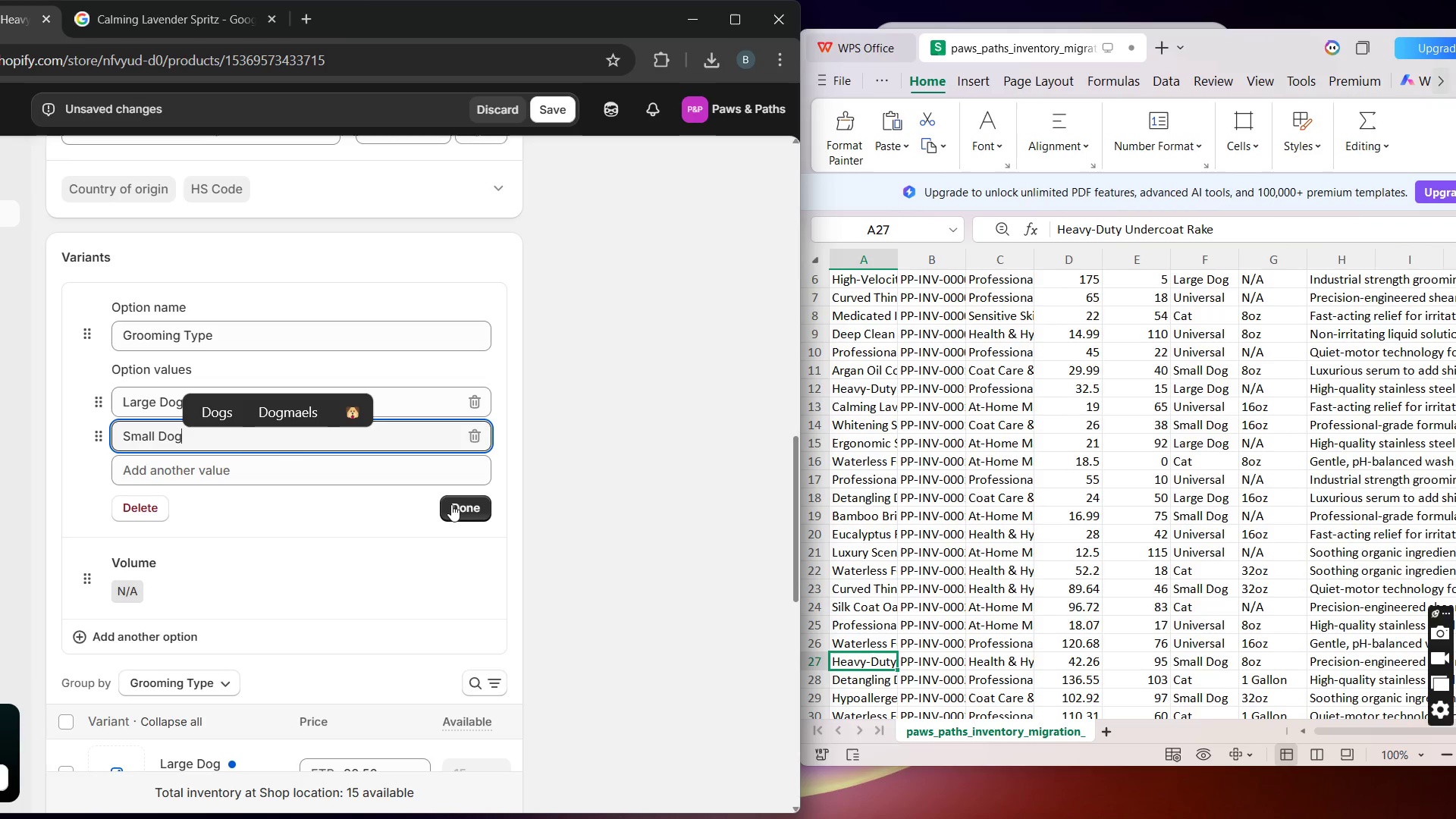 
left_click([457, 504])
 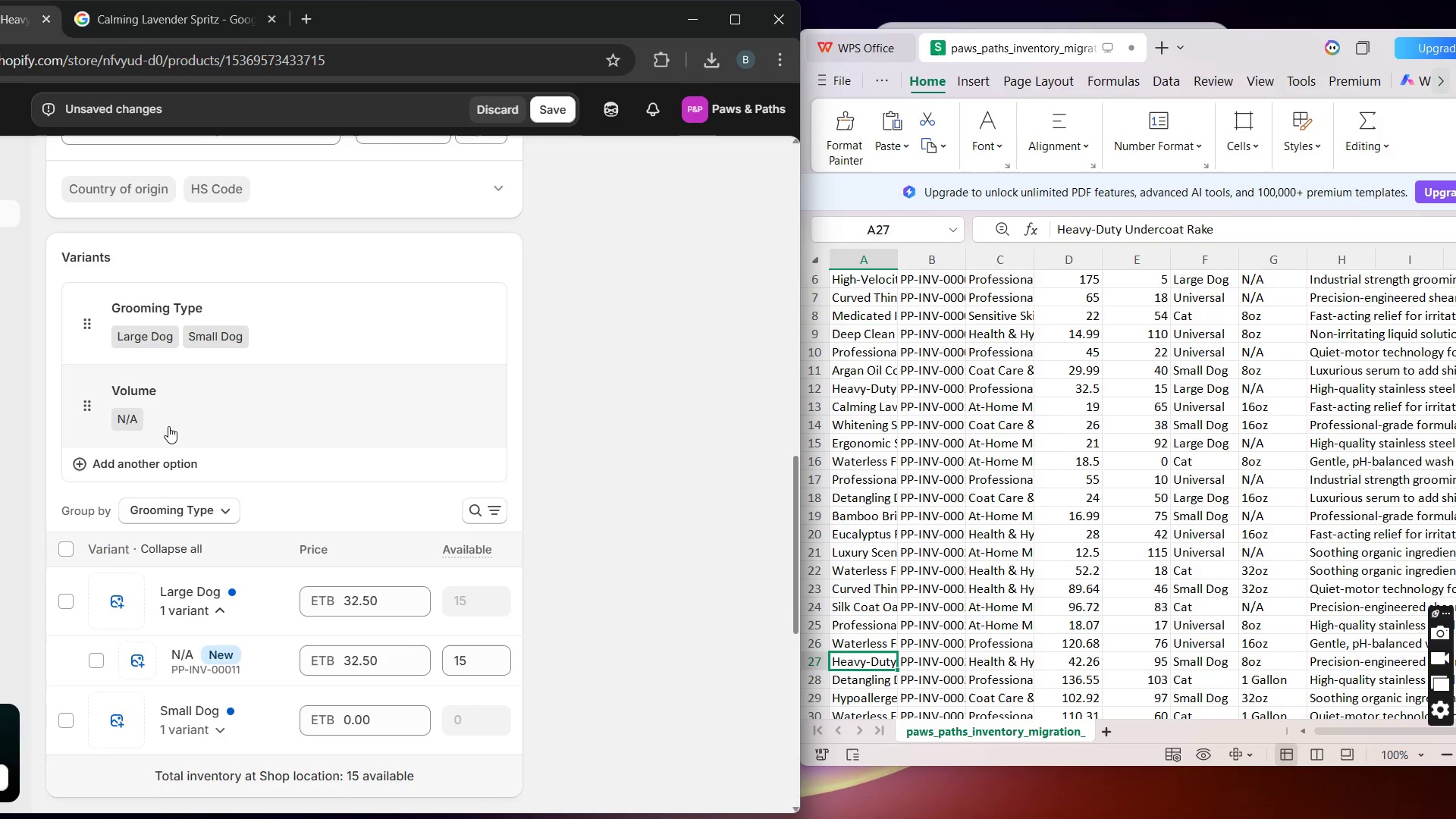 
left_click([165, 419])
 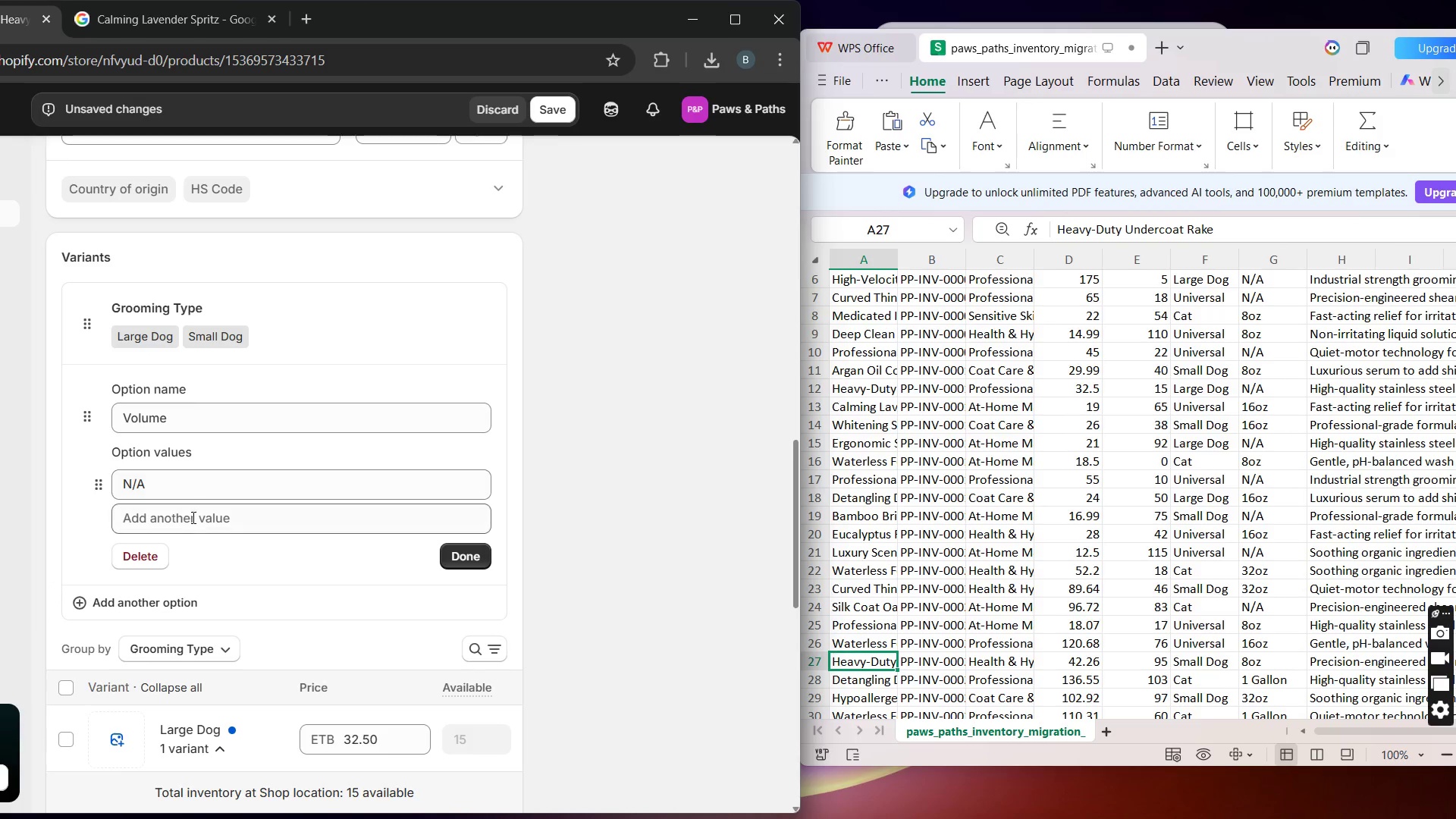 
left_click([192, 519])
 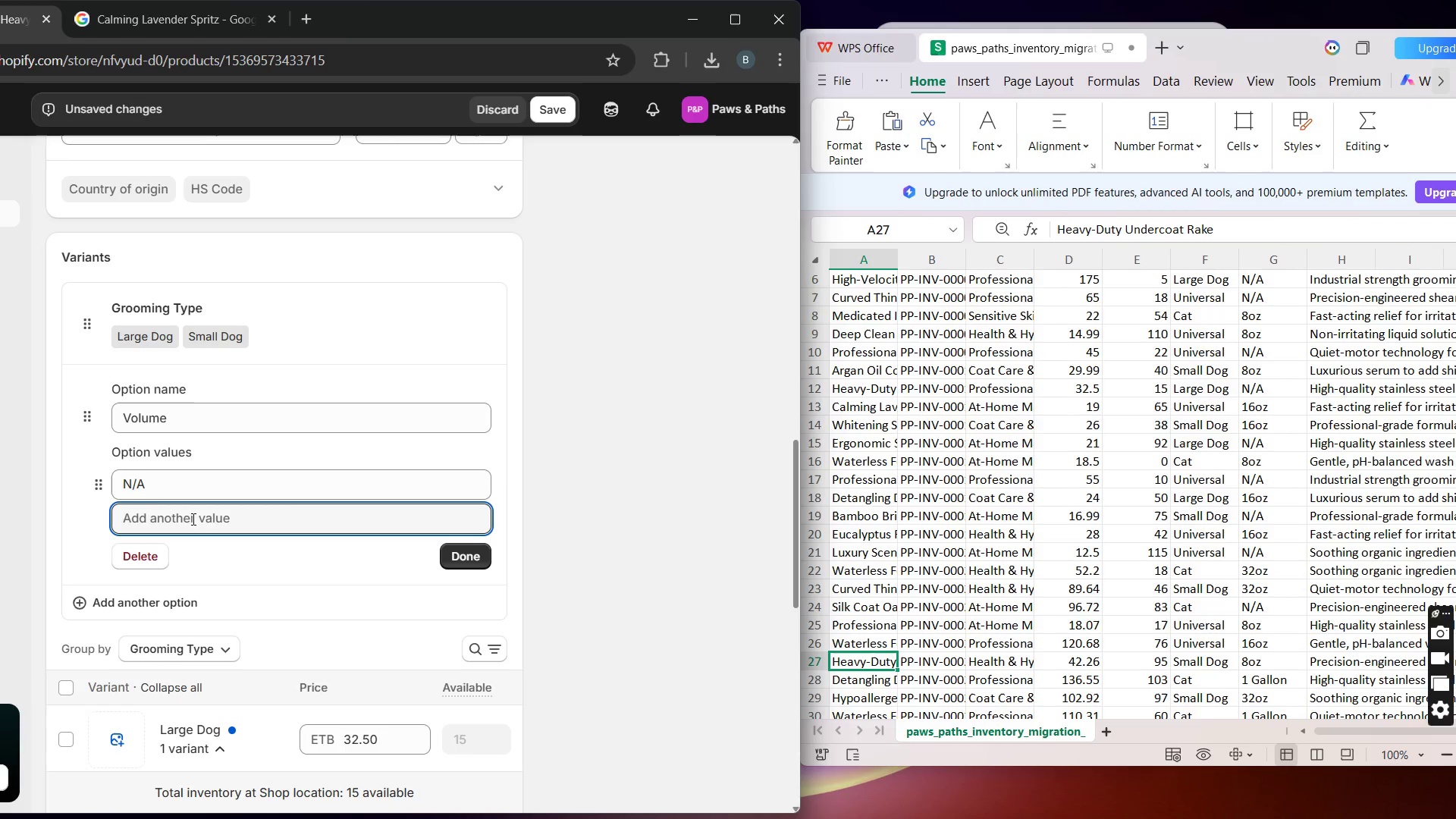 
wait(11.23)
 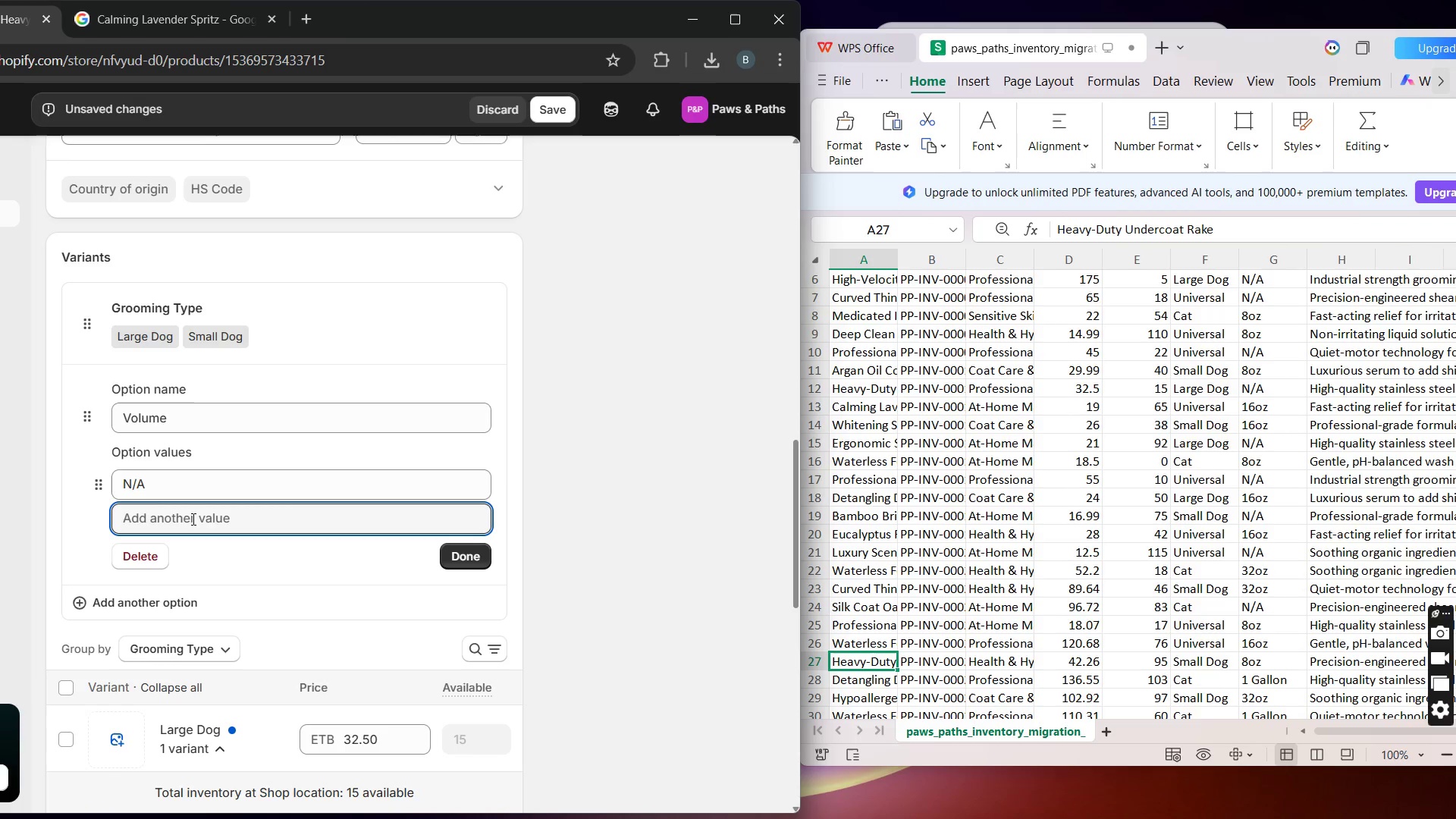 
type(8 oz)
 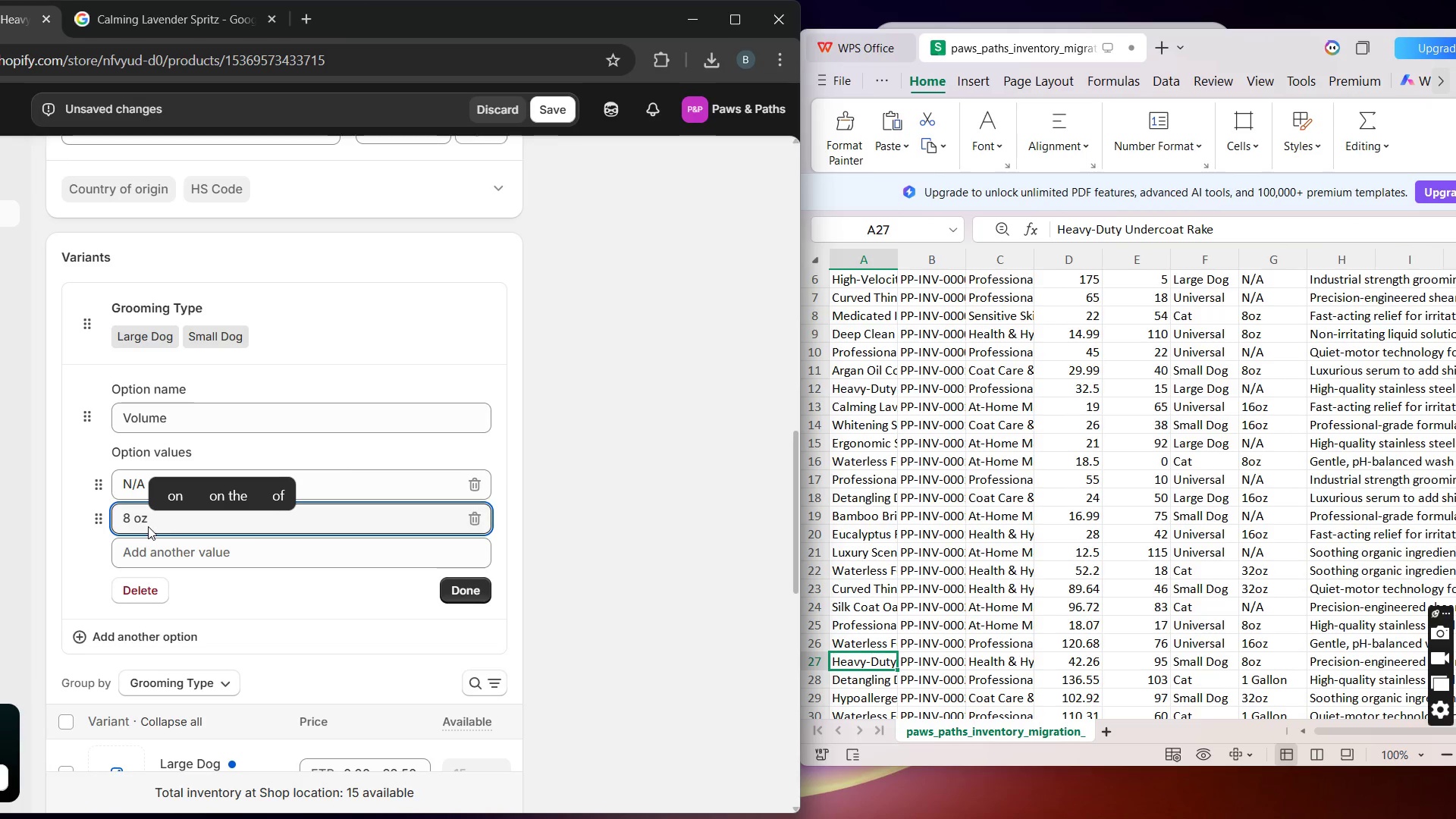 
left_click([136, 522])
 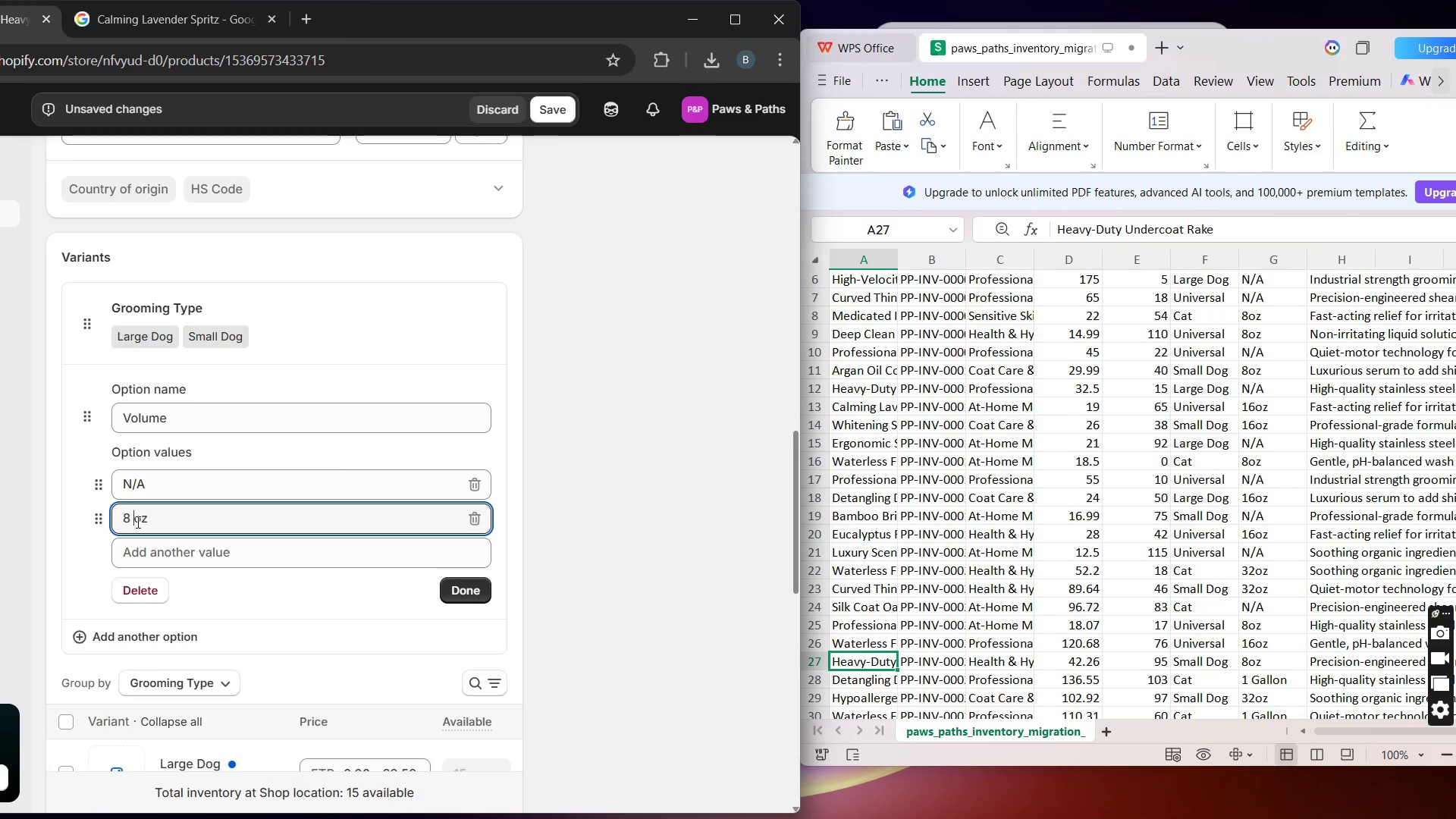 
key(Backspace)
 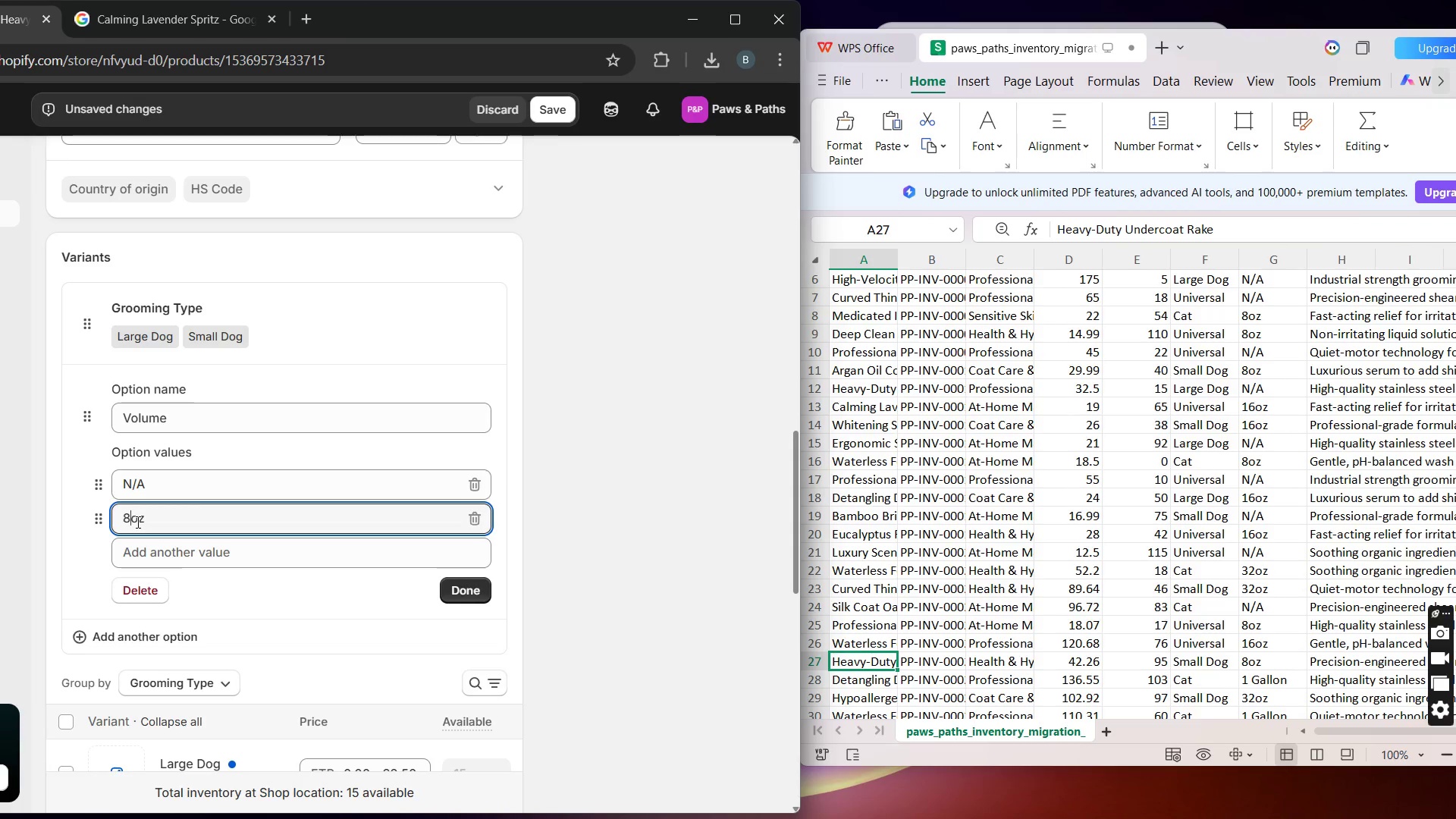 
wait(12.05)
 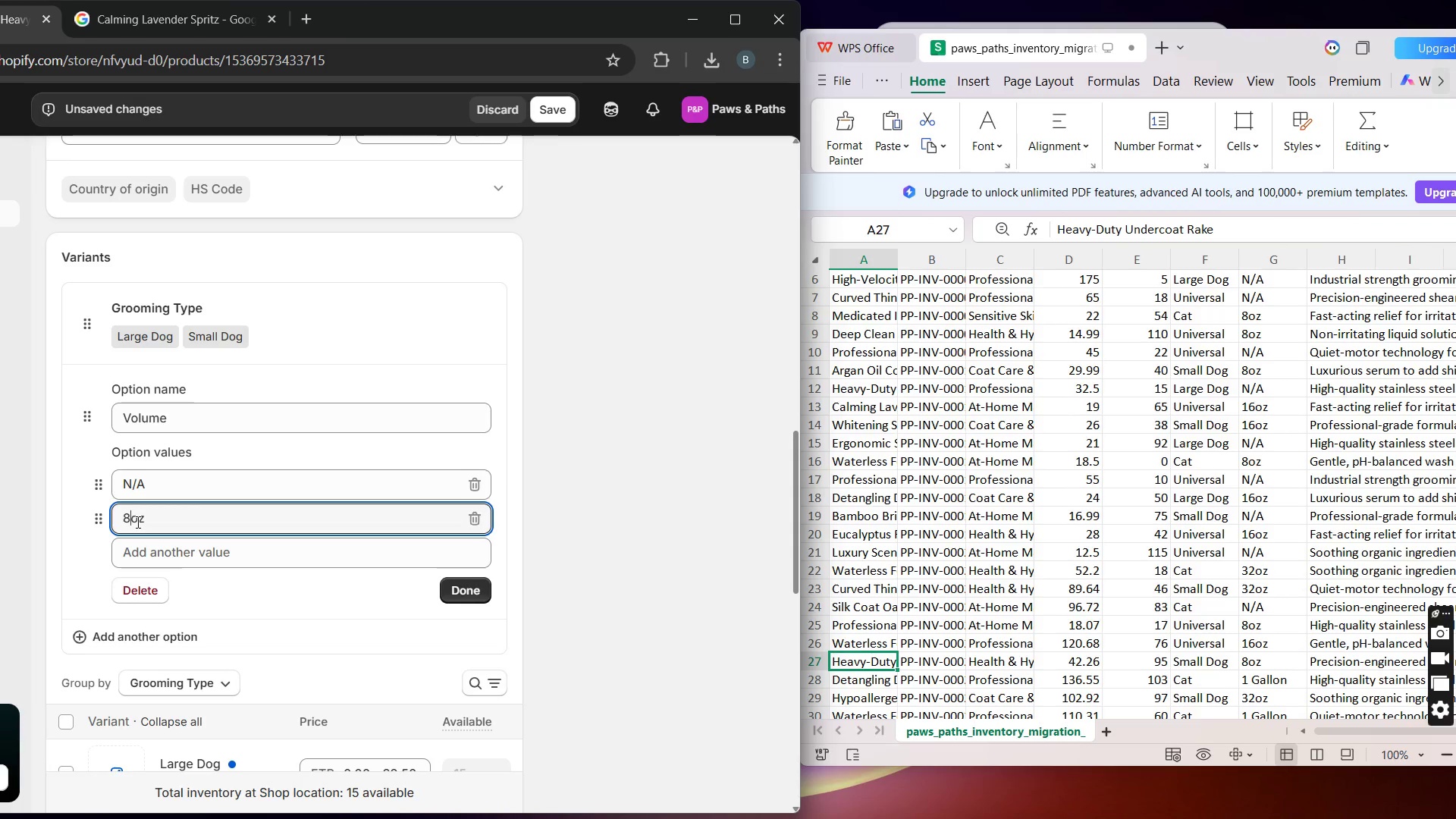 
left_click([466, 589])
 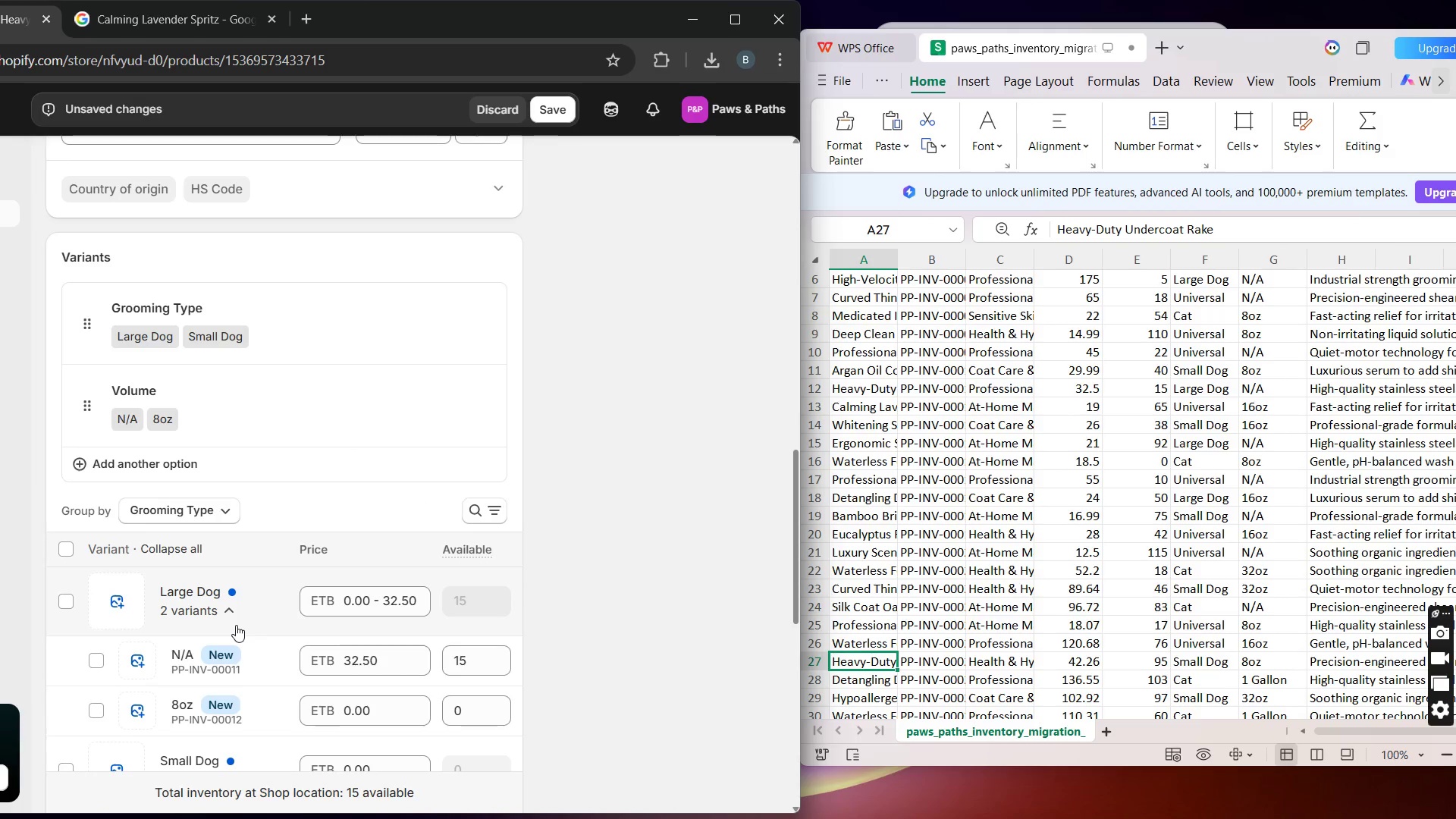 
wait(5.84)
 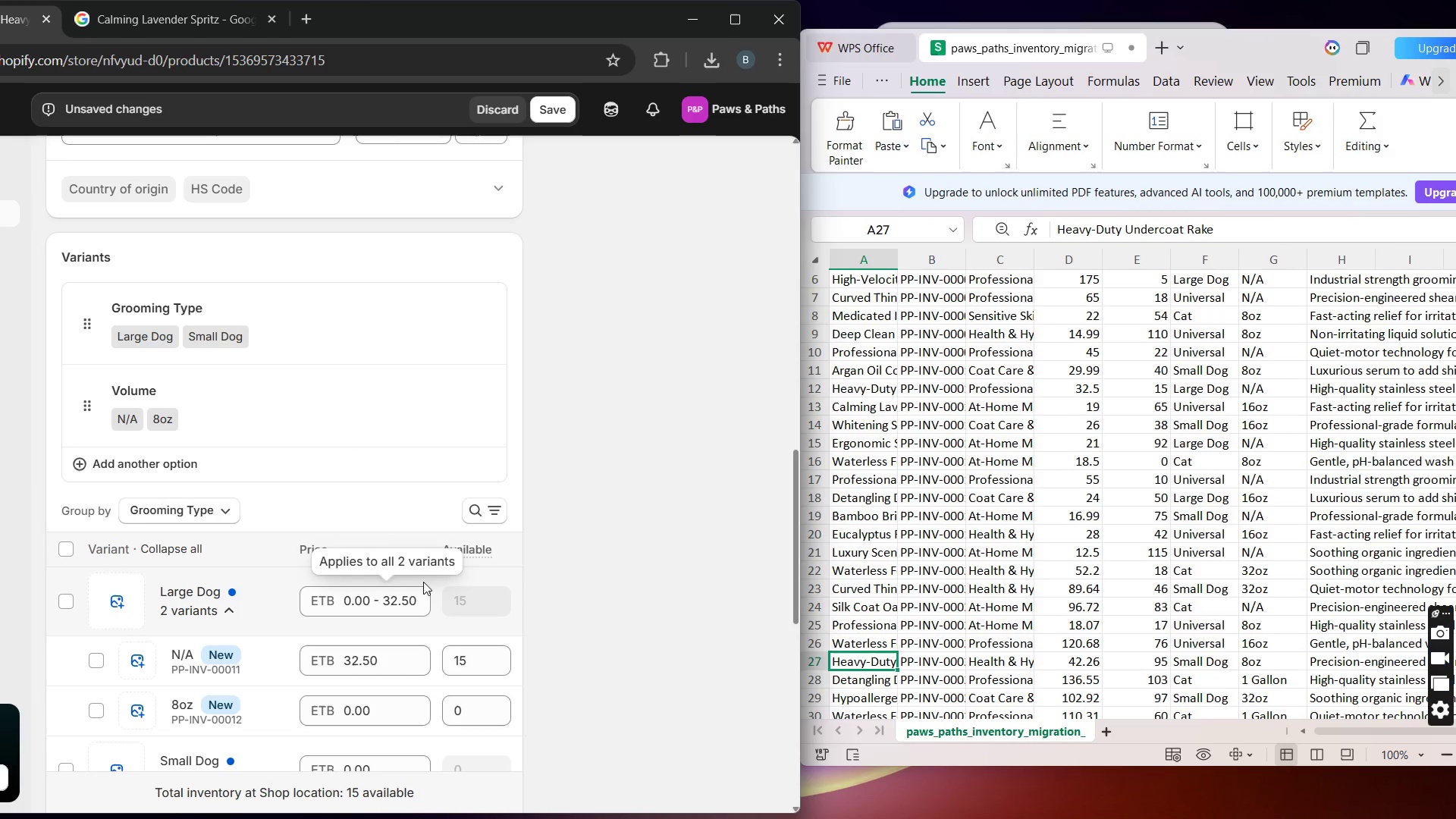 
left_click([239, 552])
 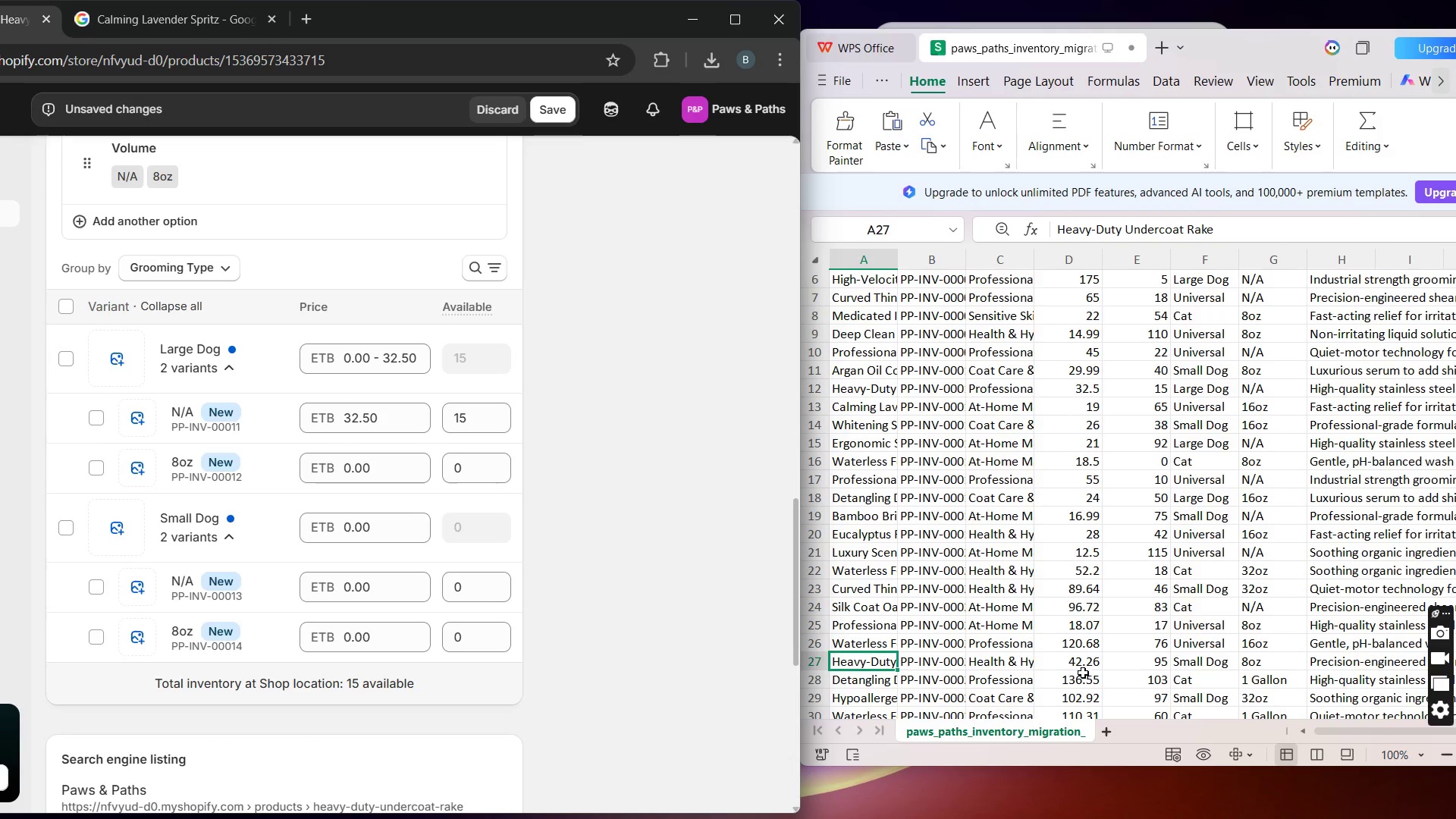 
wait(7.84)
 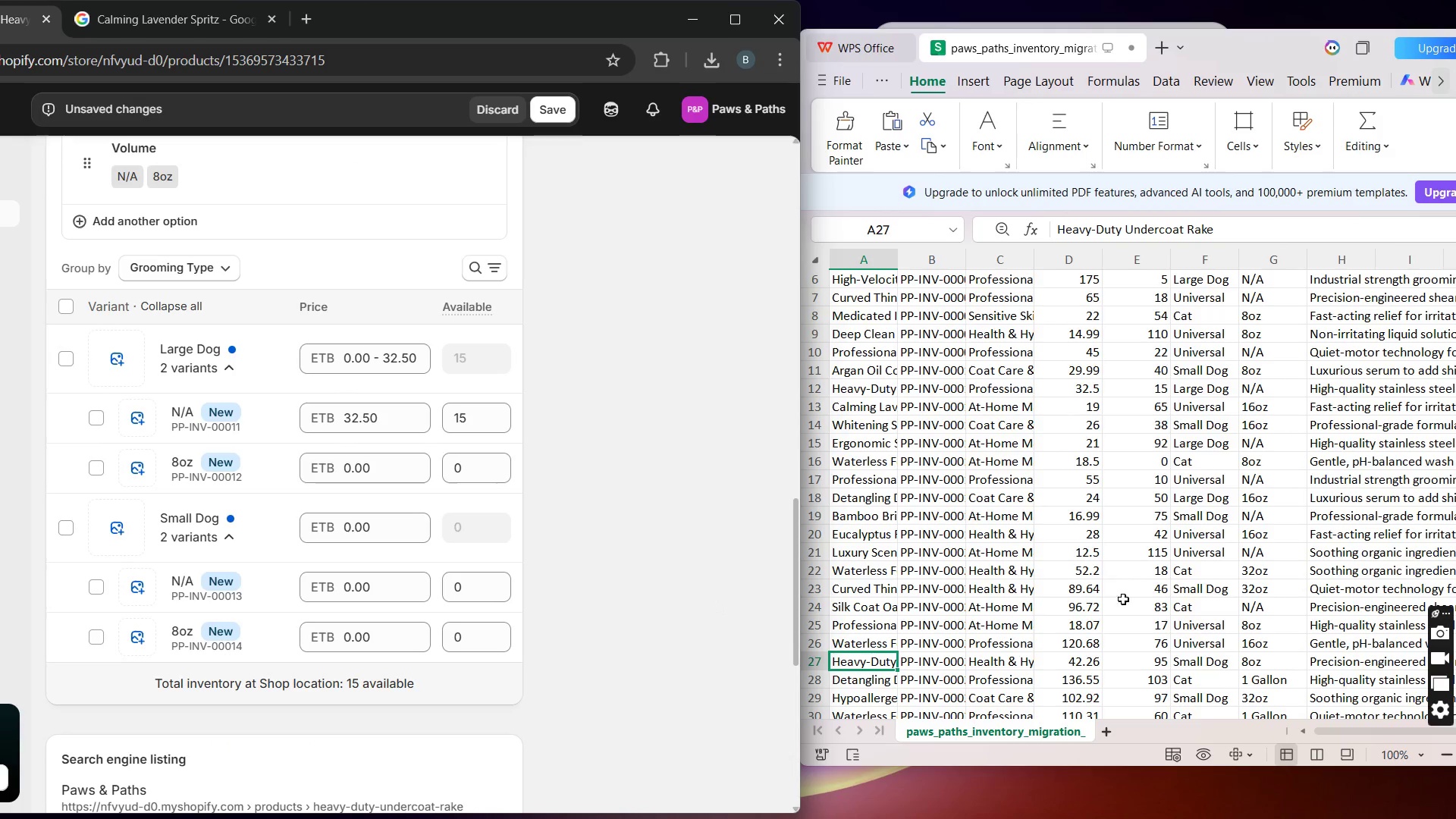 
double_click([383, 639])
 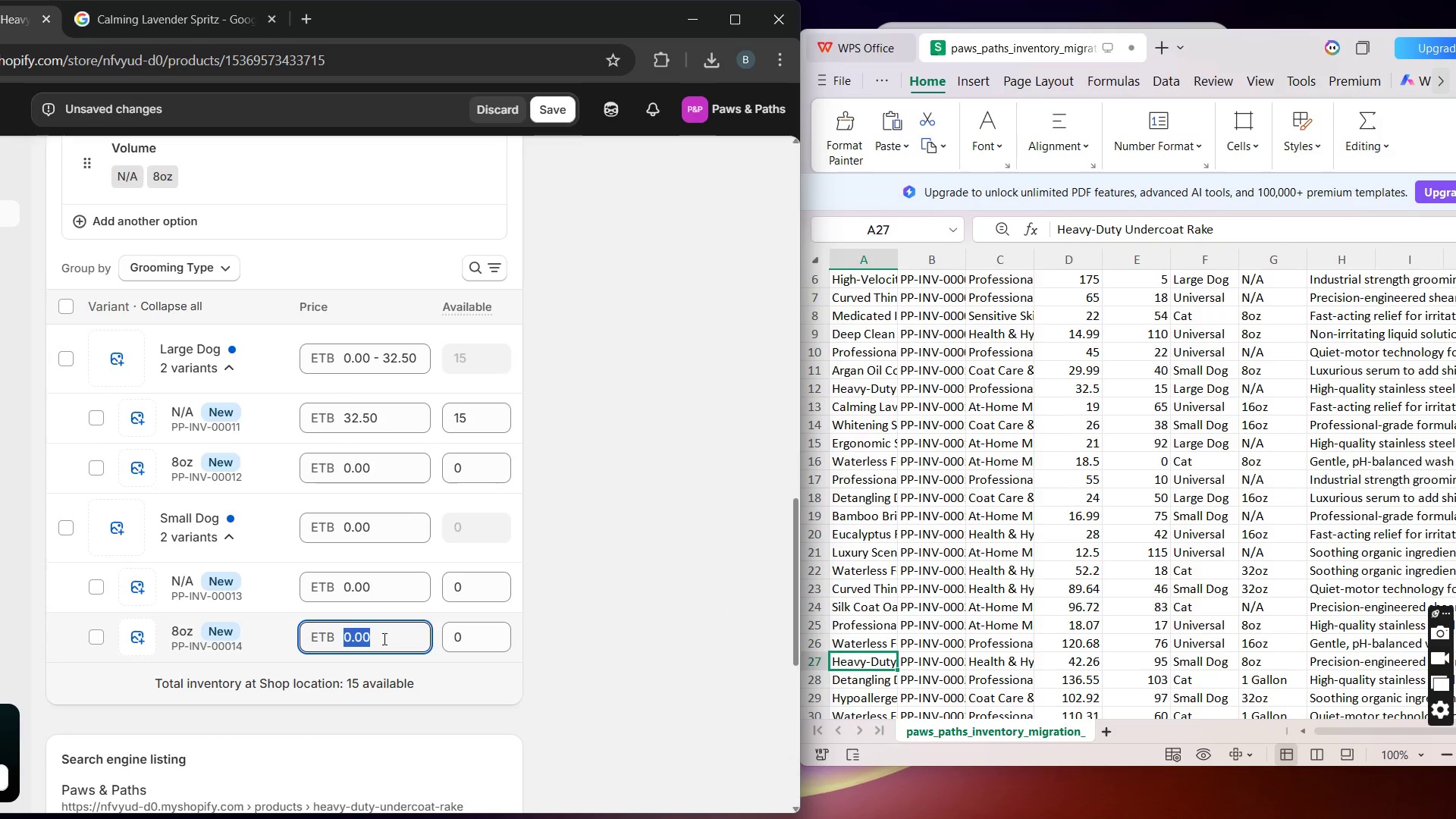 
type(42.26)
 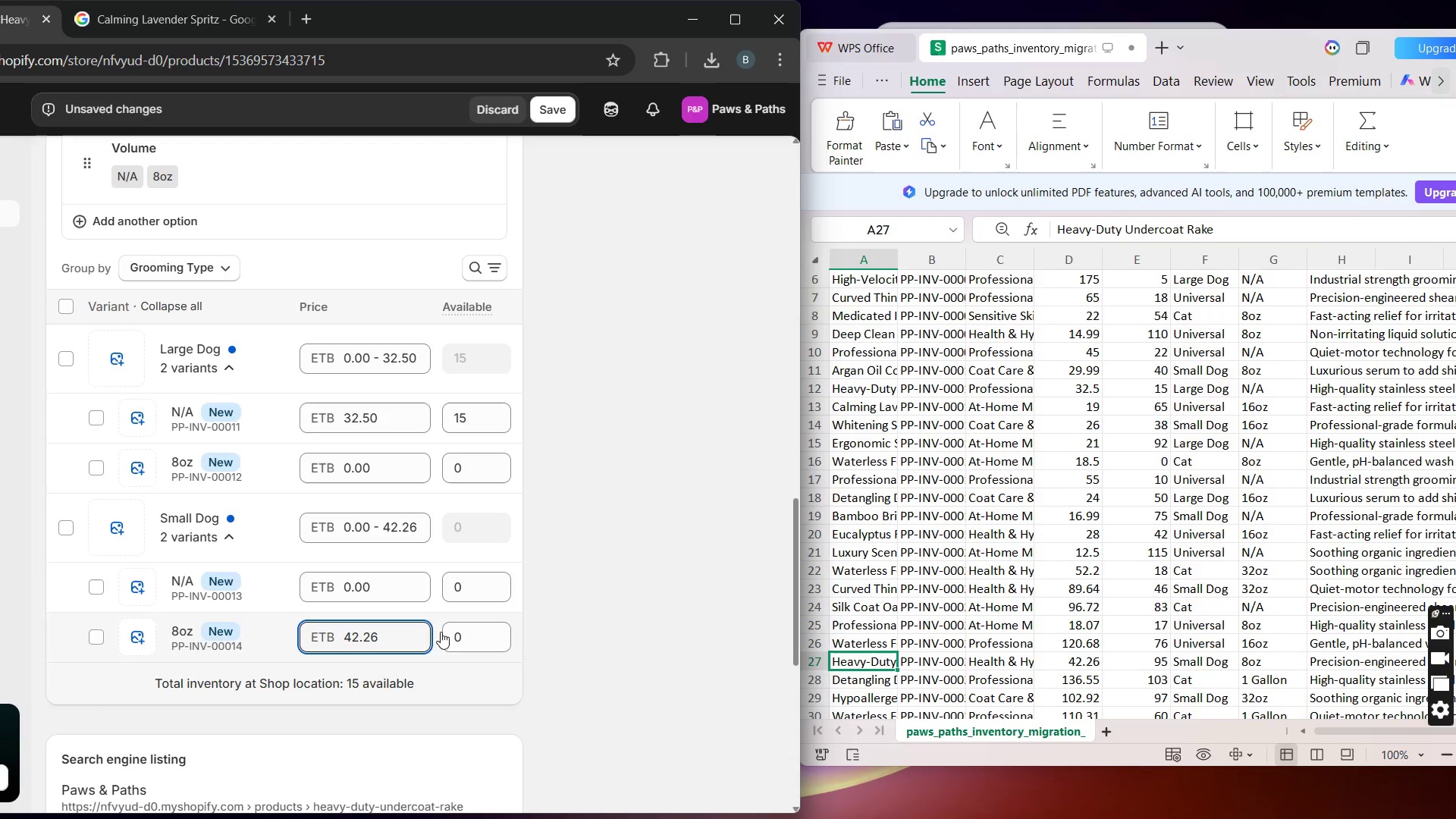 
double_click([446, 632])
 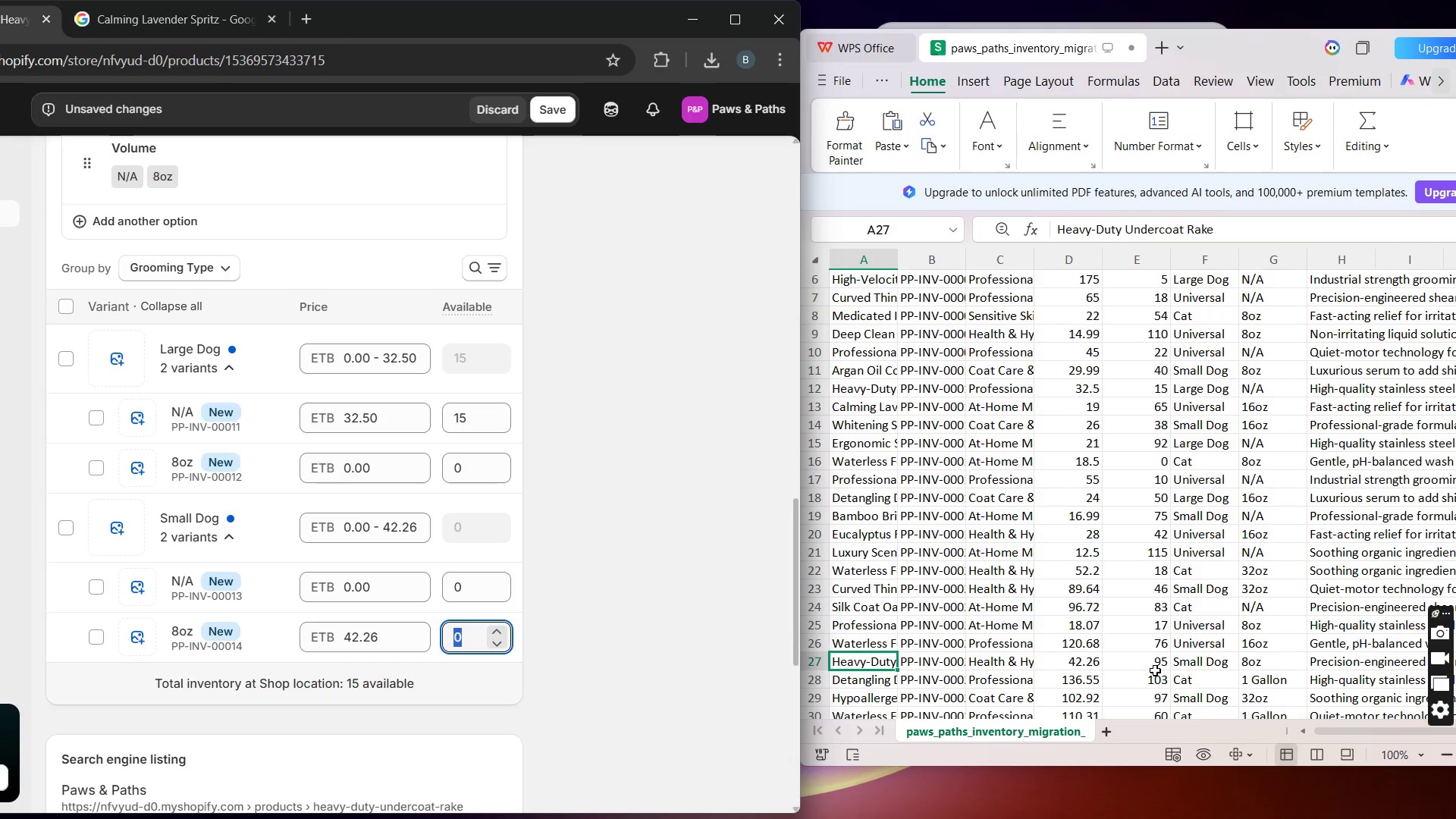 
type(95)
 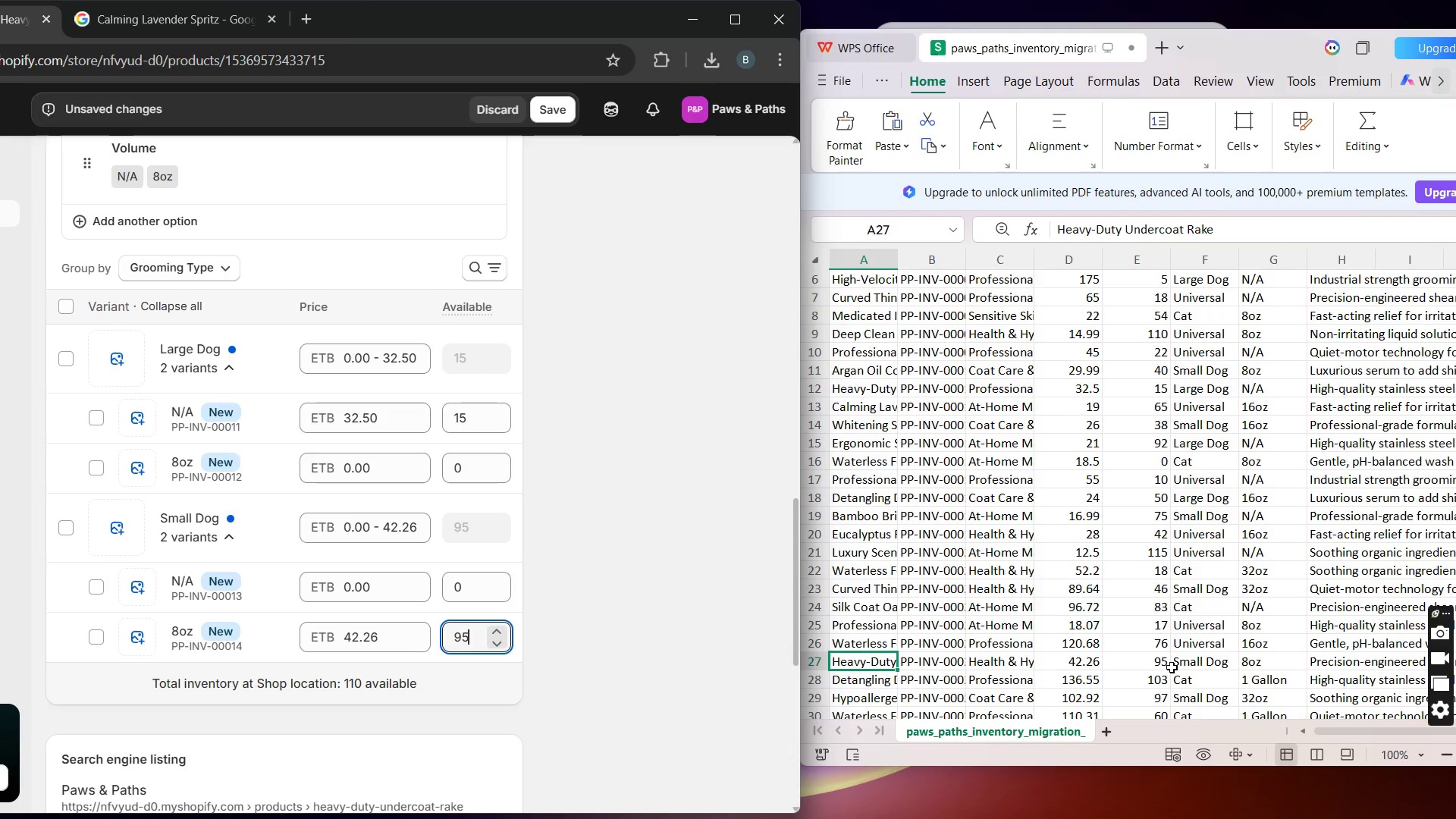 
wait(16.0)
 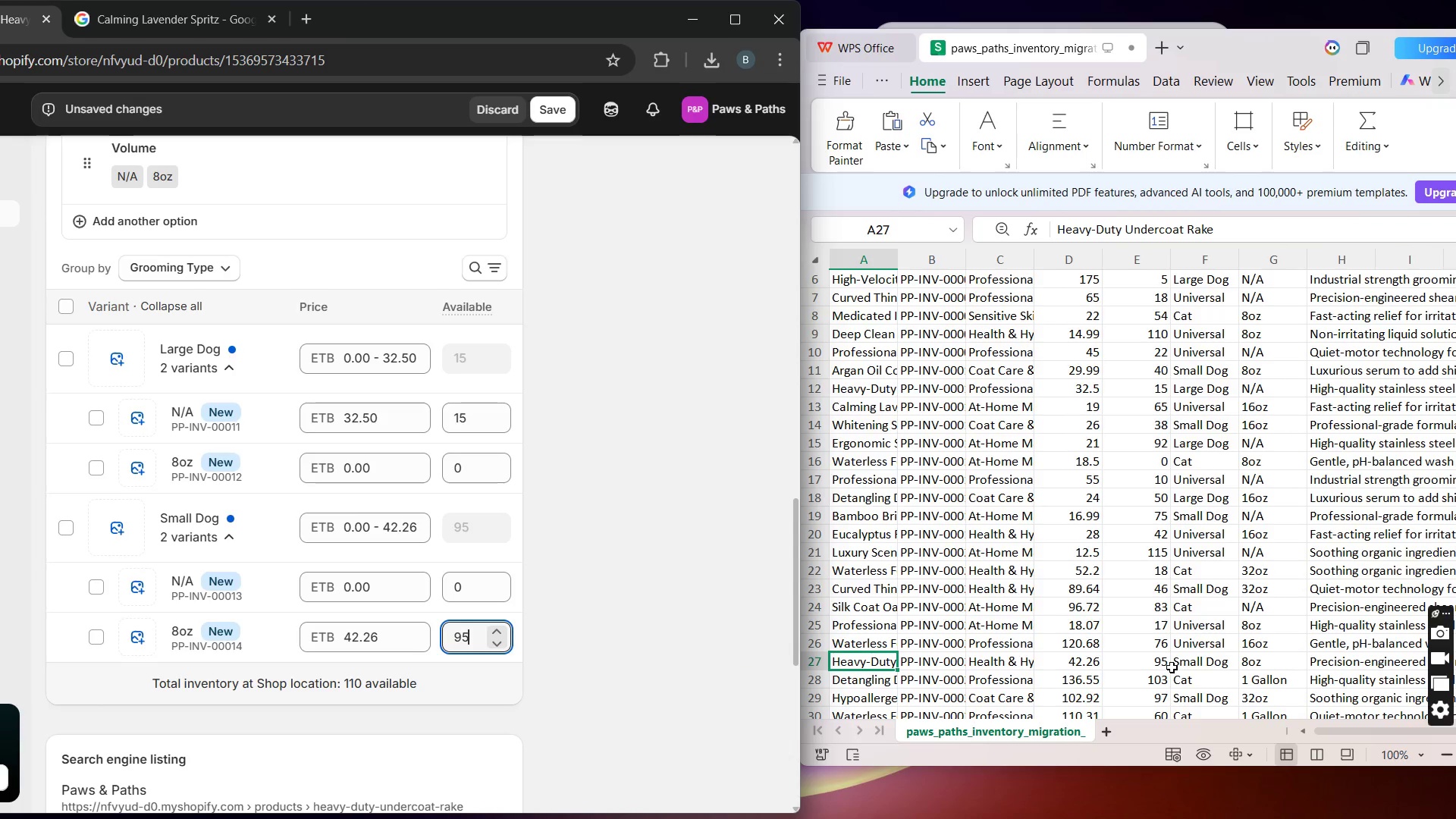 
left_click([274, 625])
 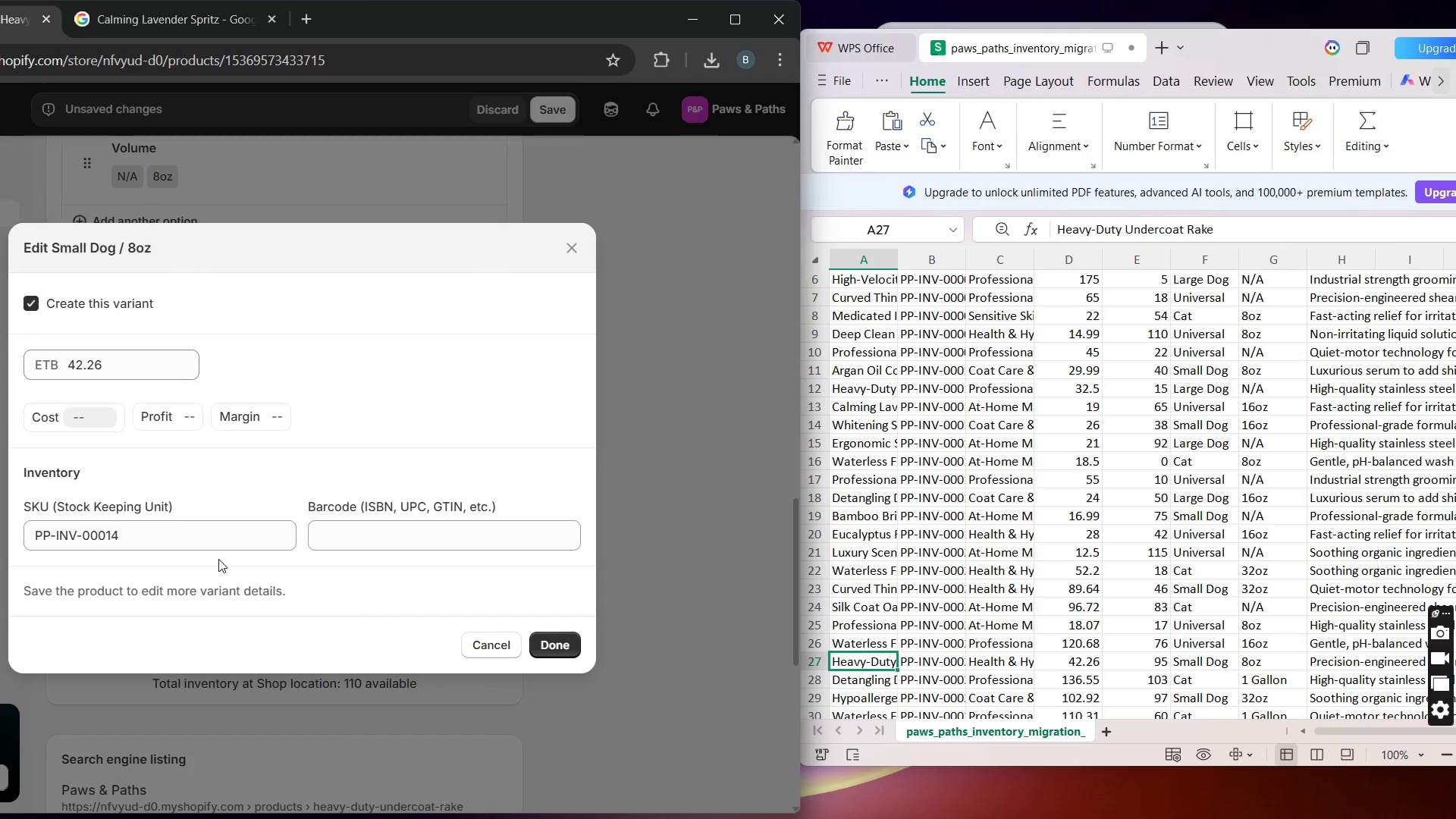 
left_click([211, 541])
 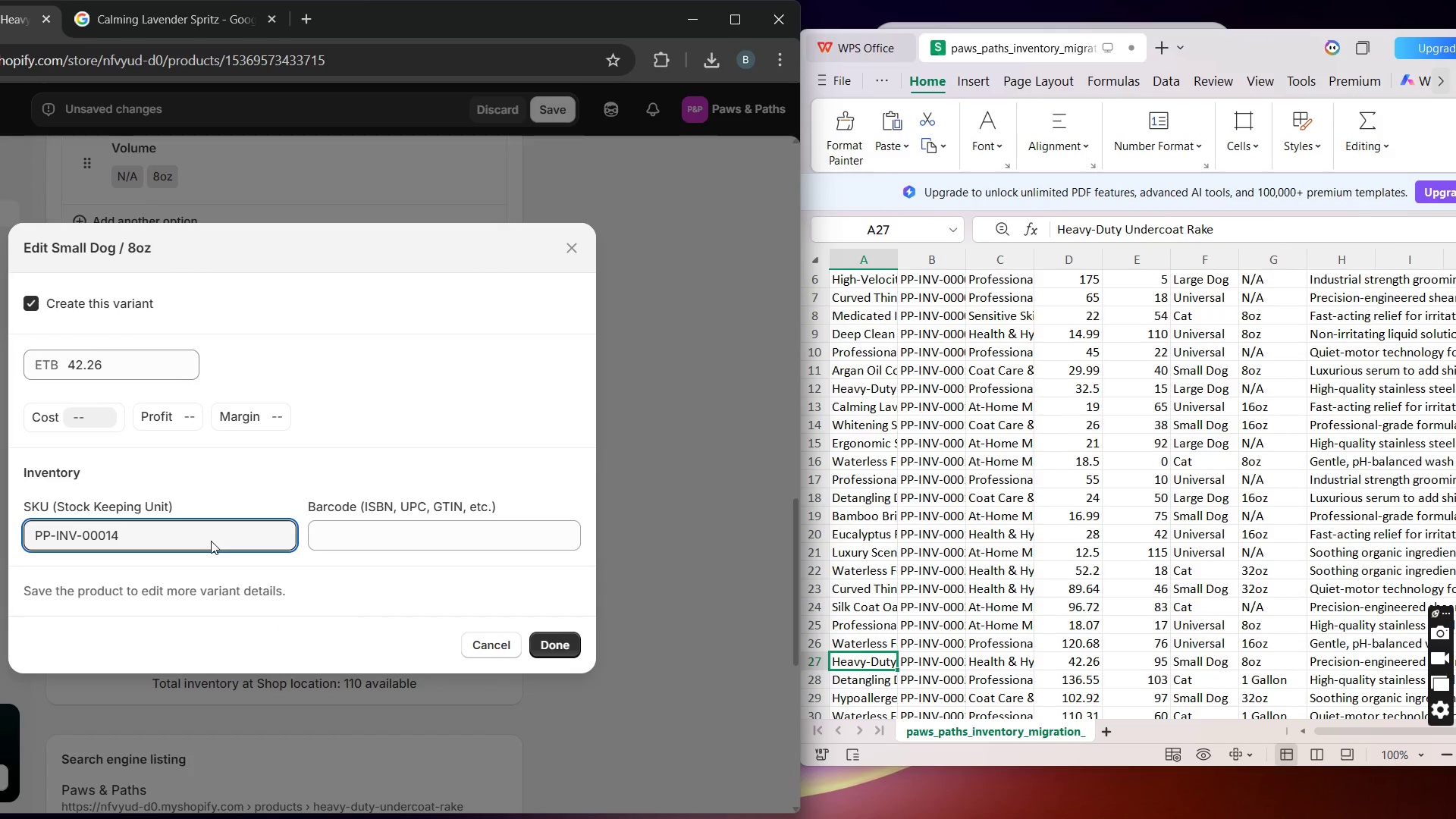 
key(Backspace)
 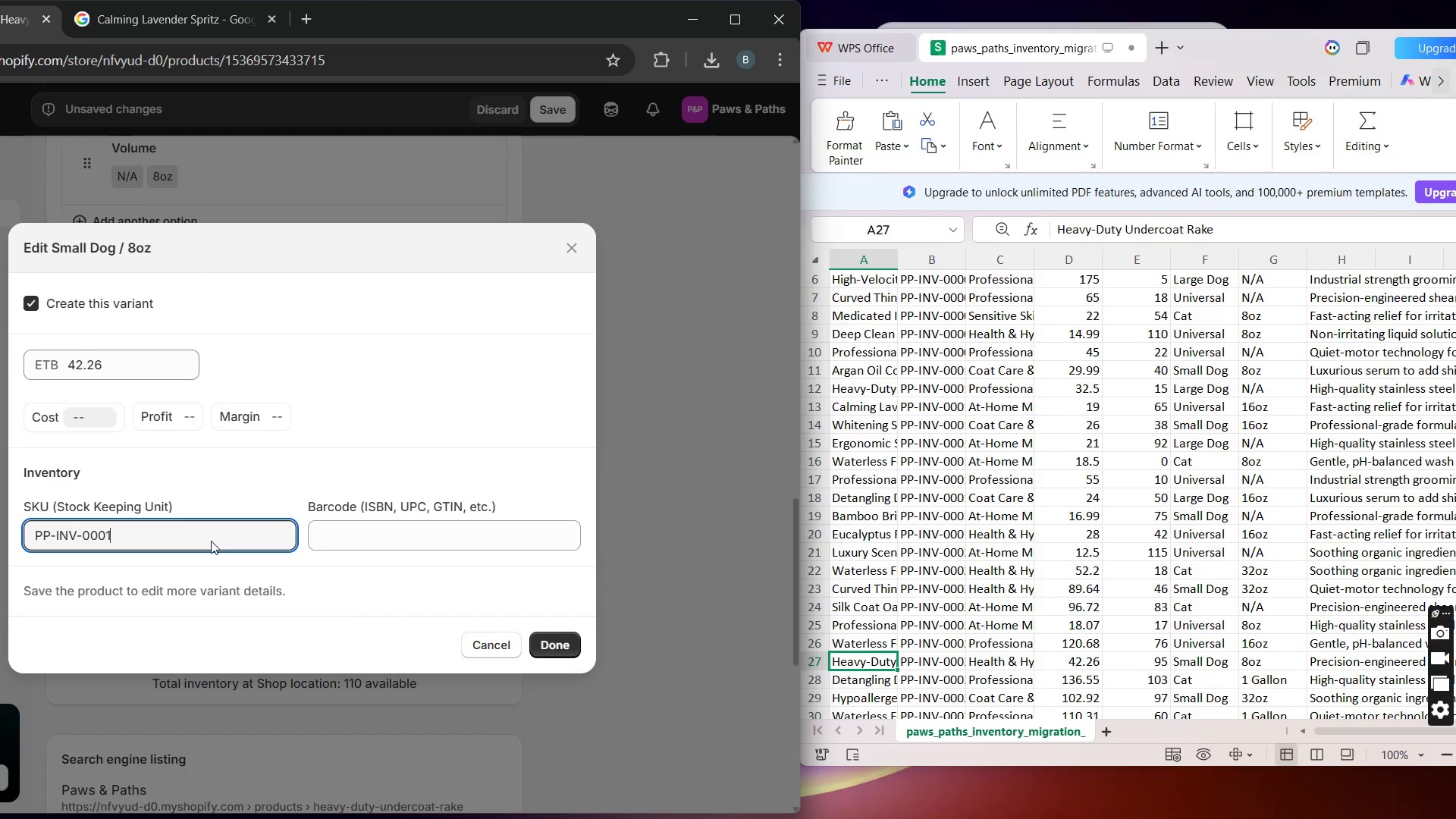 
key(Backspace)
 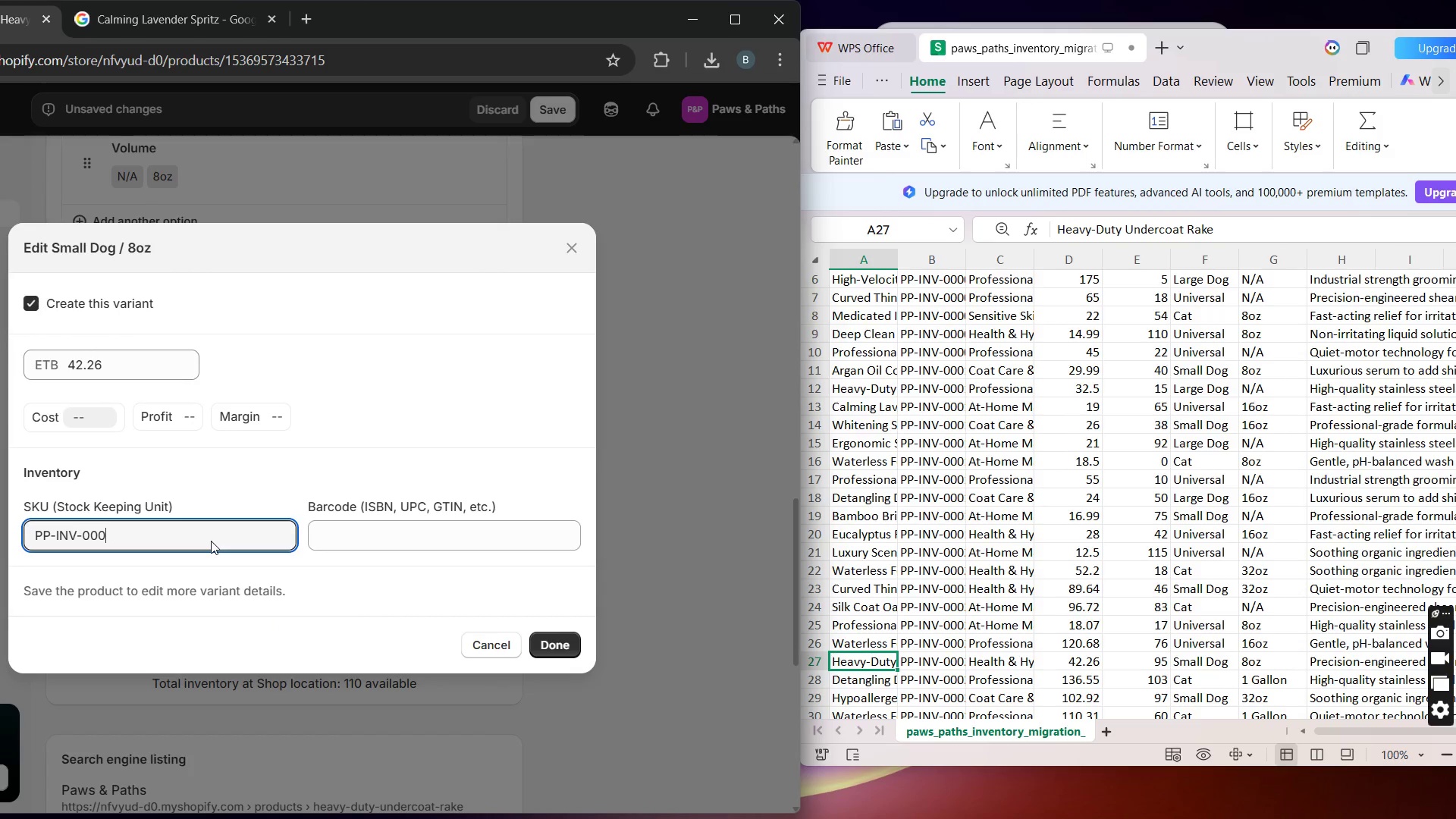 
type(26)
 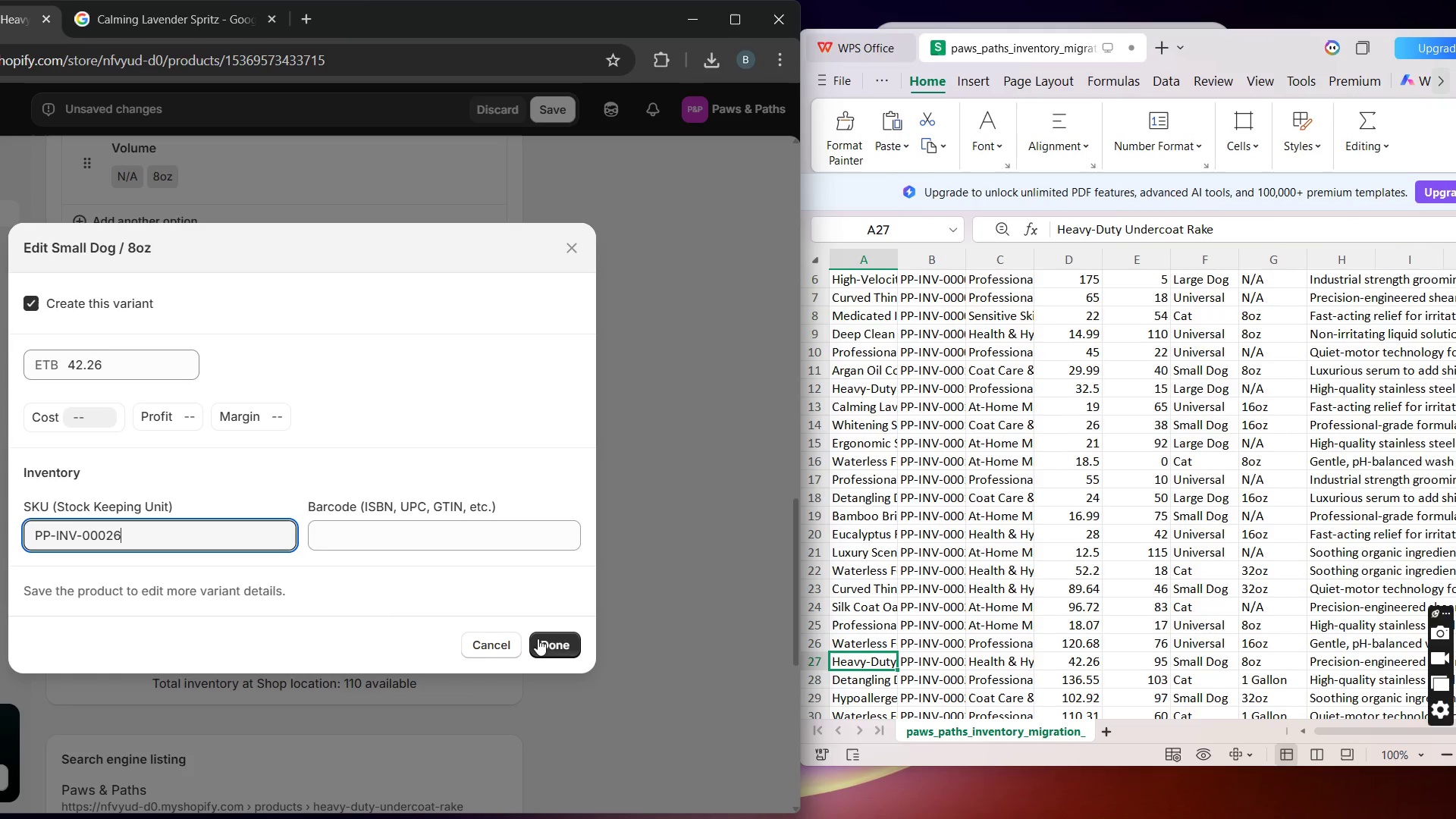 
left_click([550, 645])
 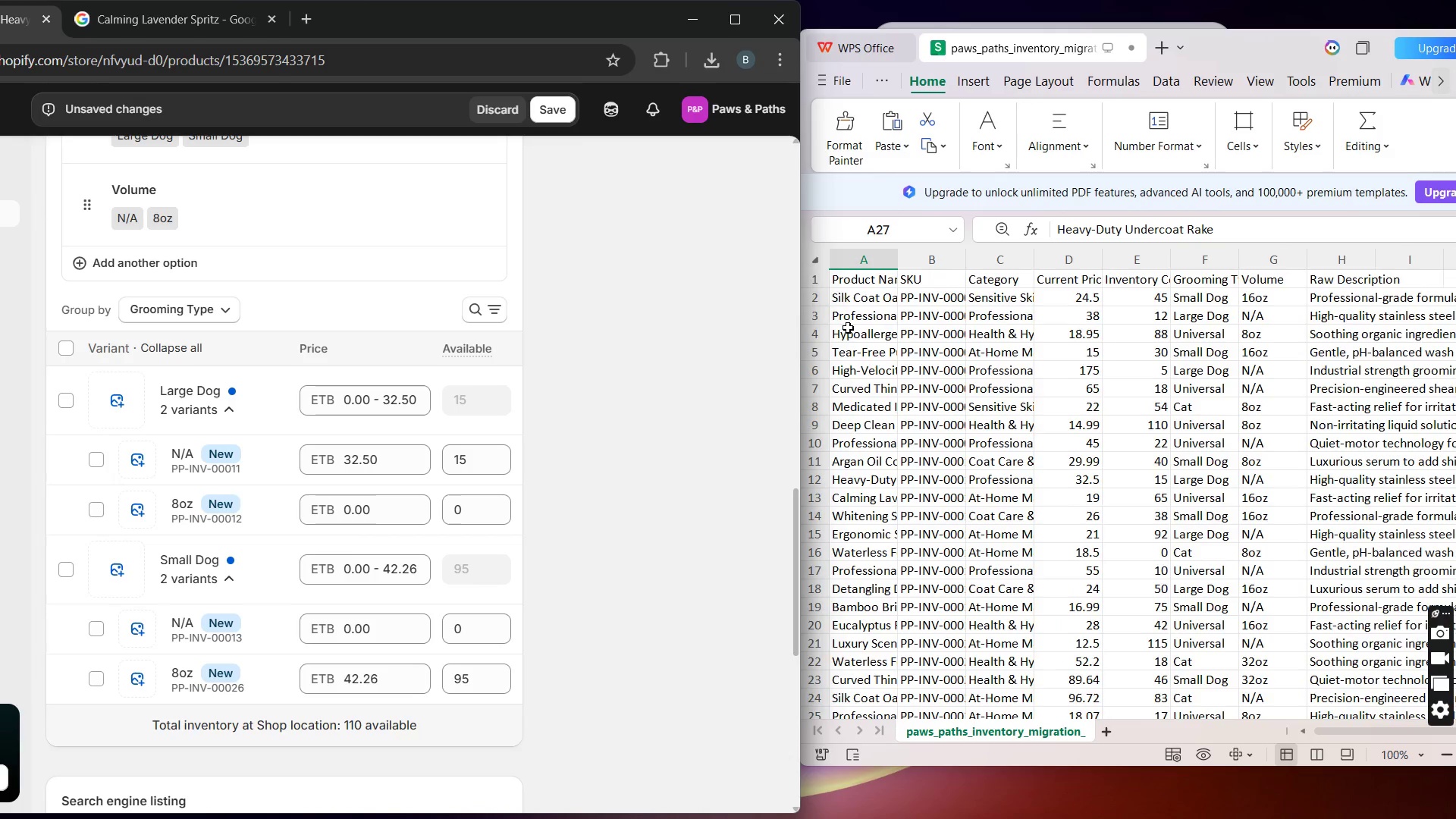 
wait(31.64)
 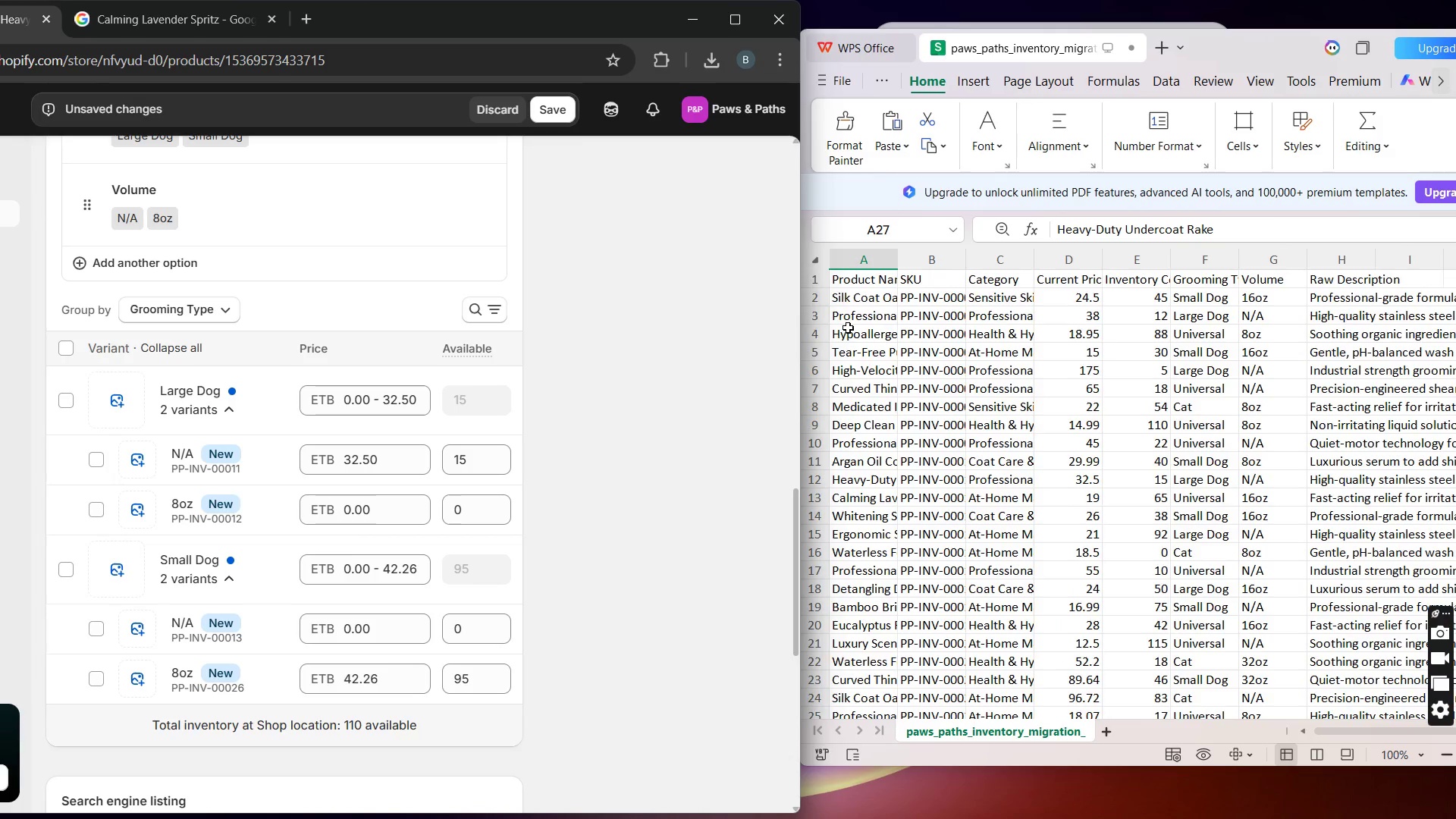 
left_click([91, 503])
 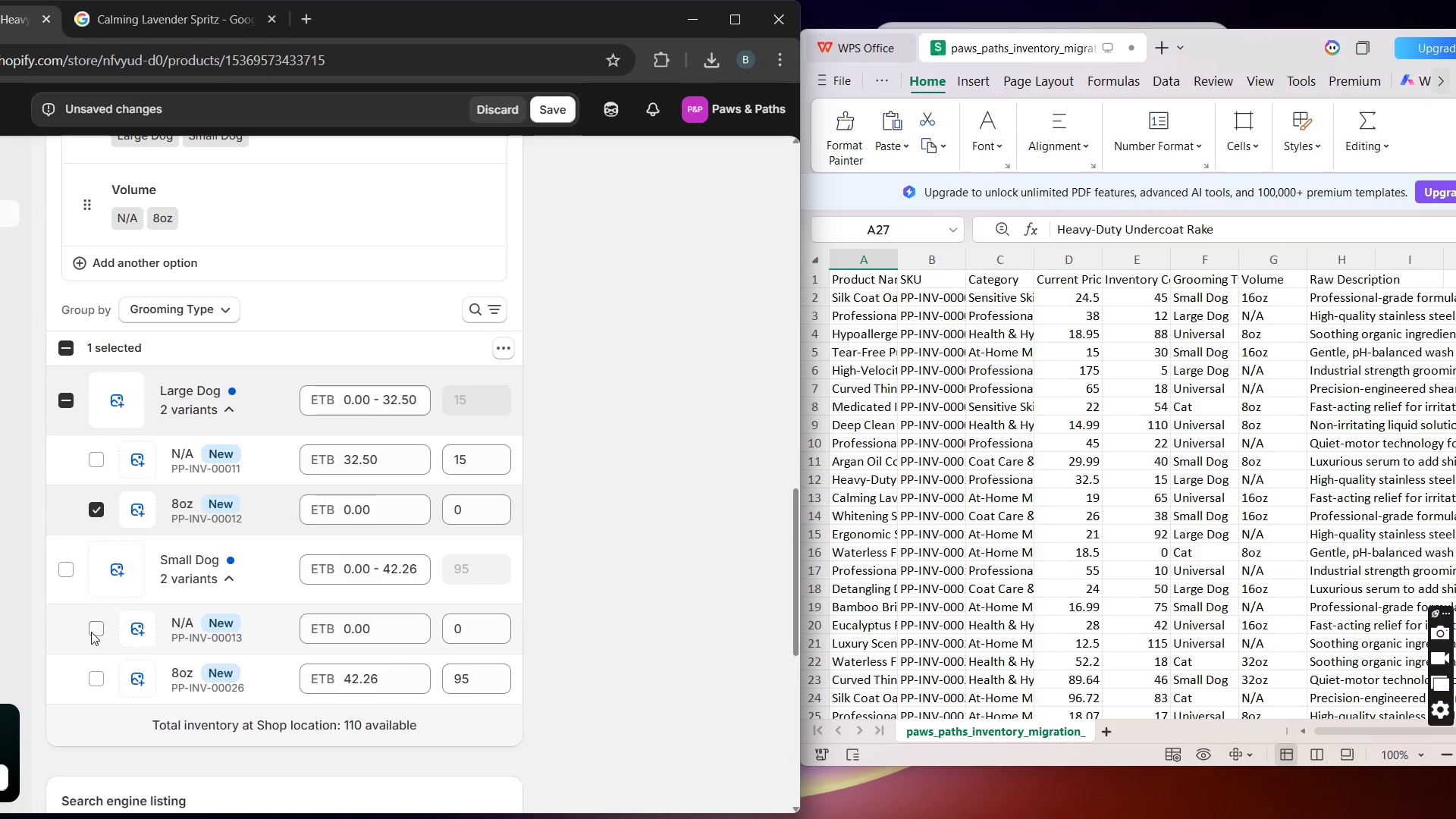 
left_click([91, 634])
 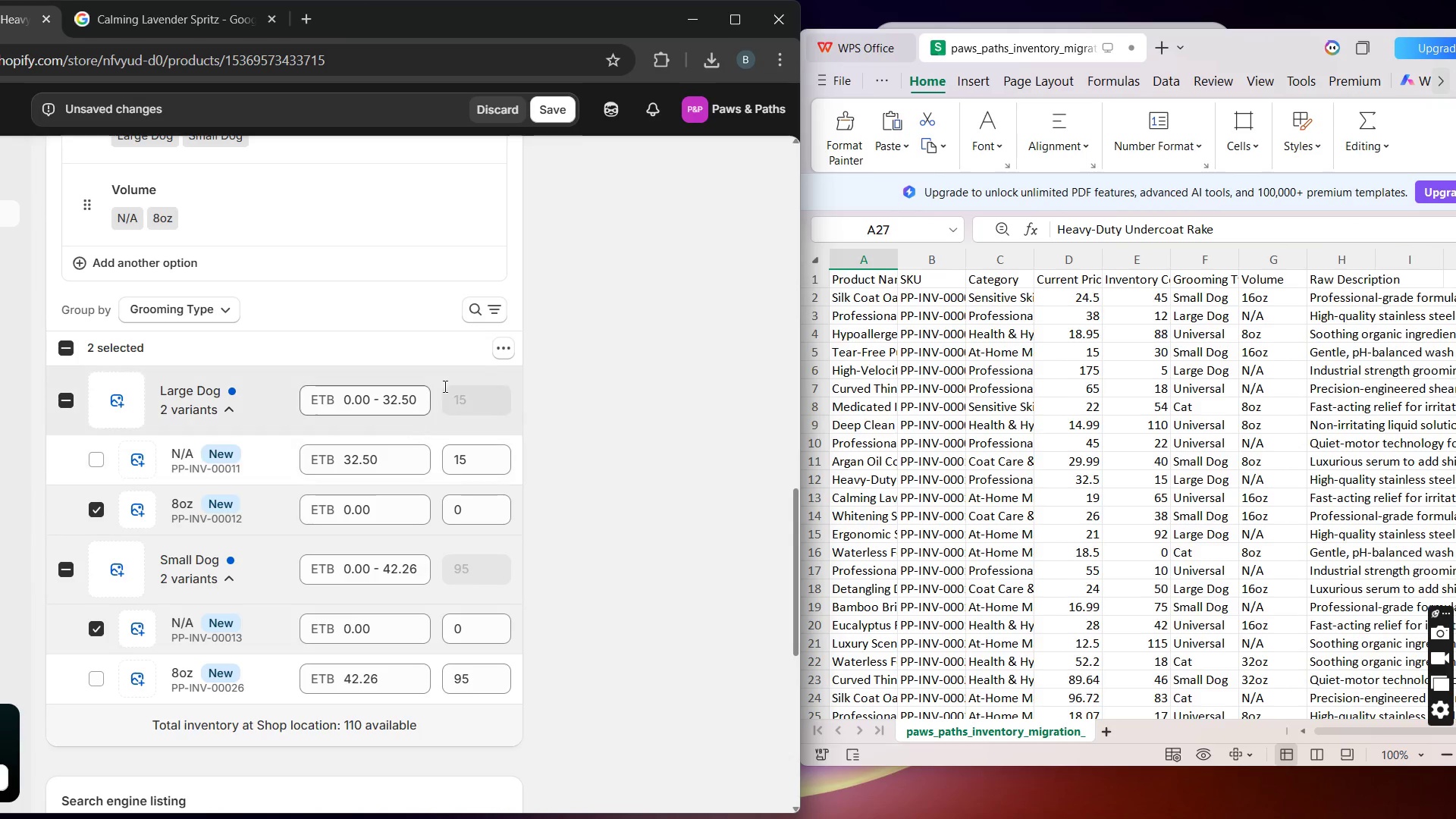 
left_click([501, 348])
 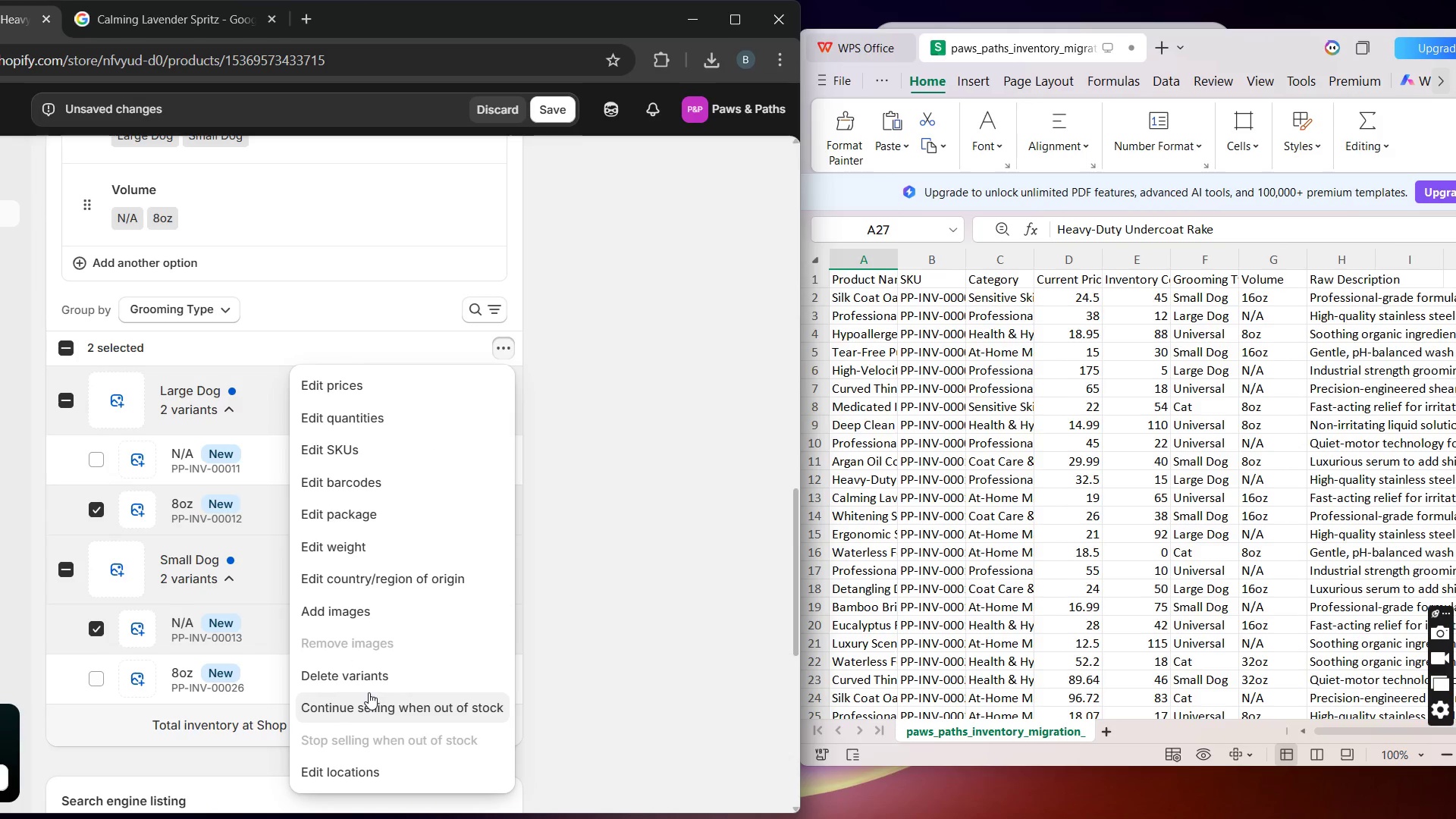 
left_click([359, 672])
 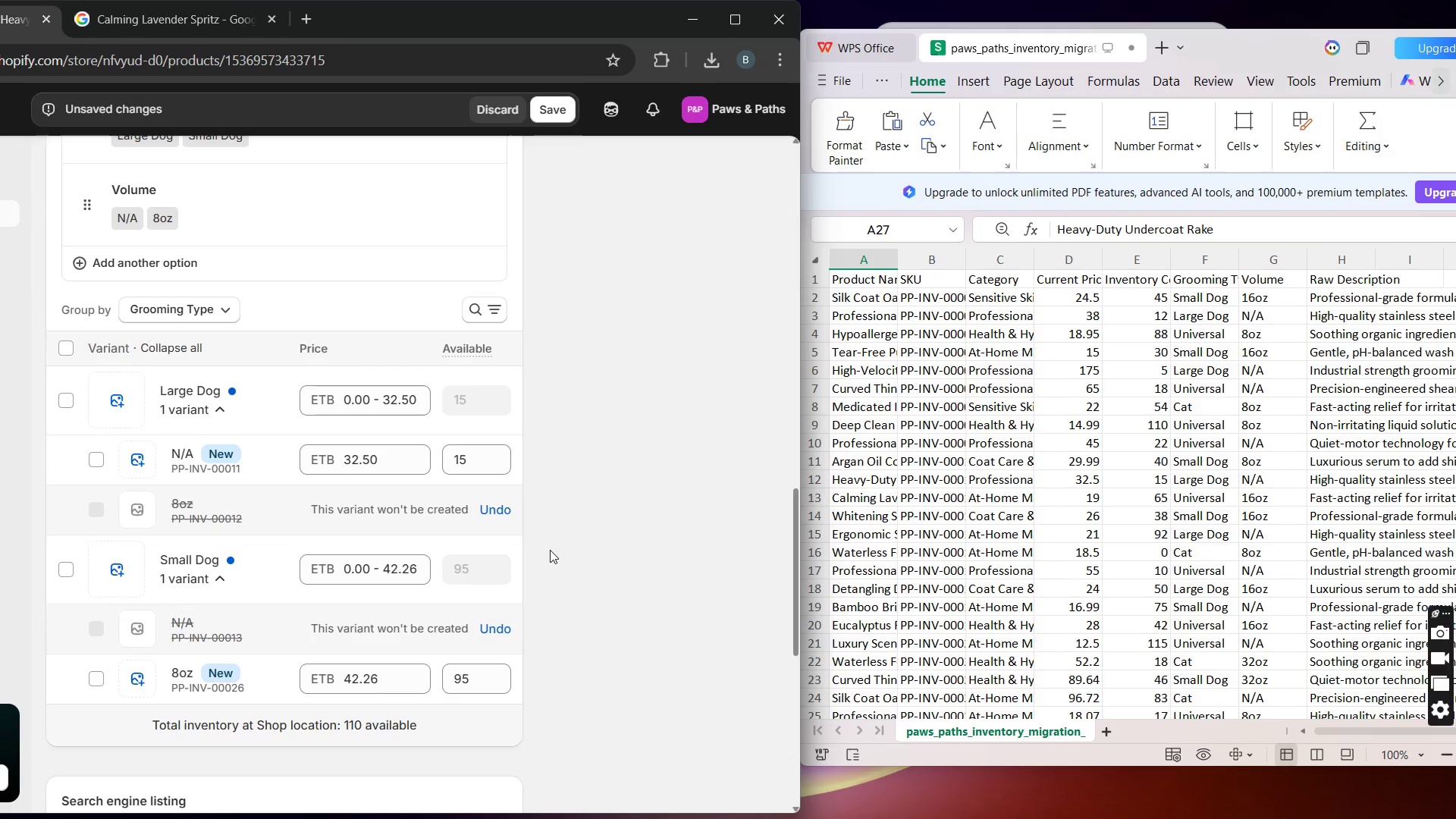 
wait(12.64)
 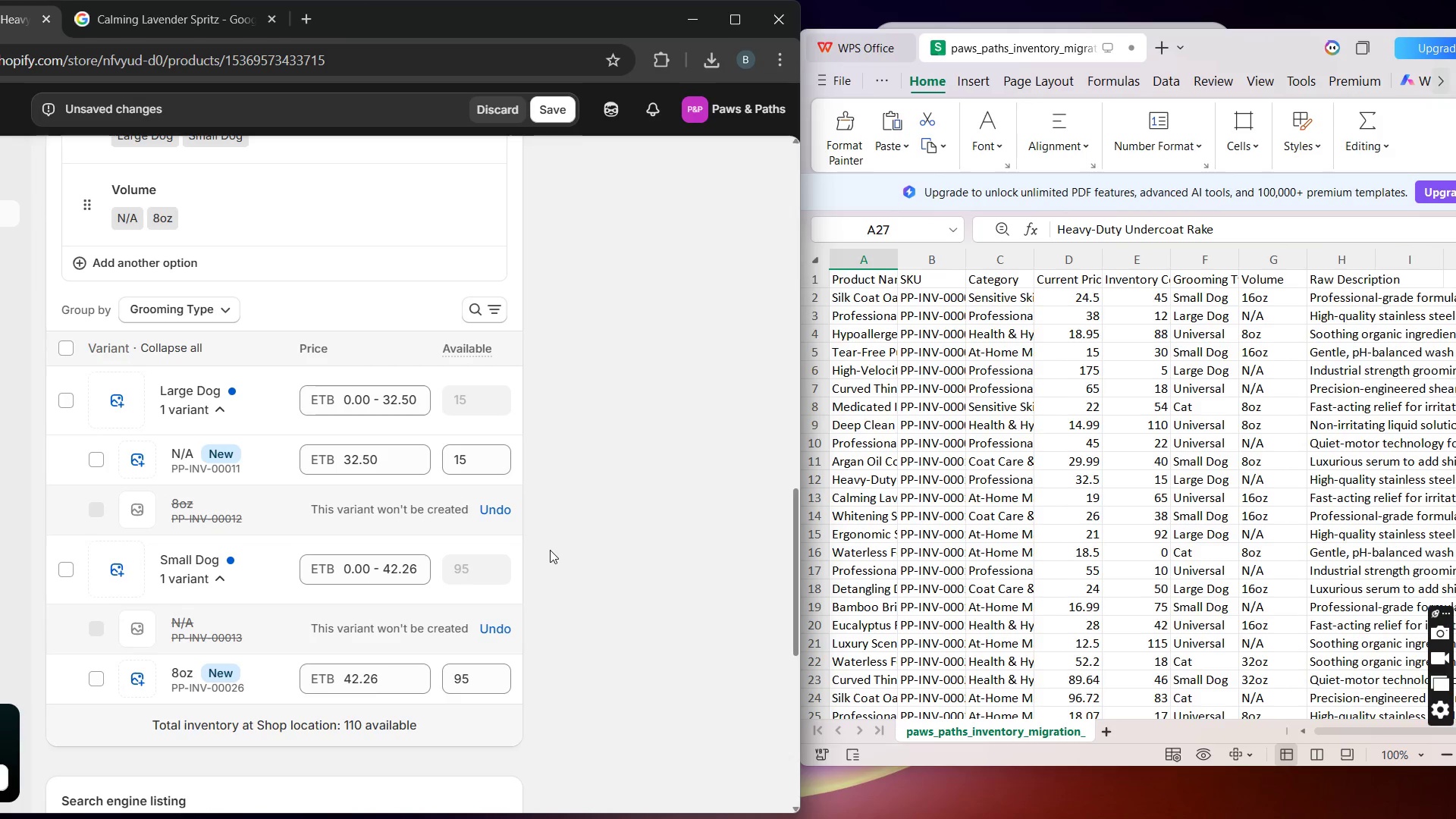 
left_click([733, 17])
 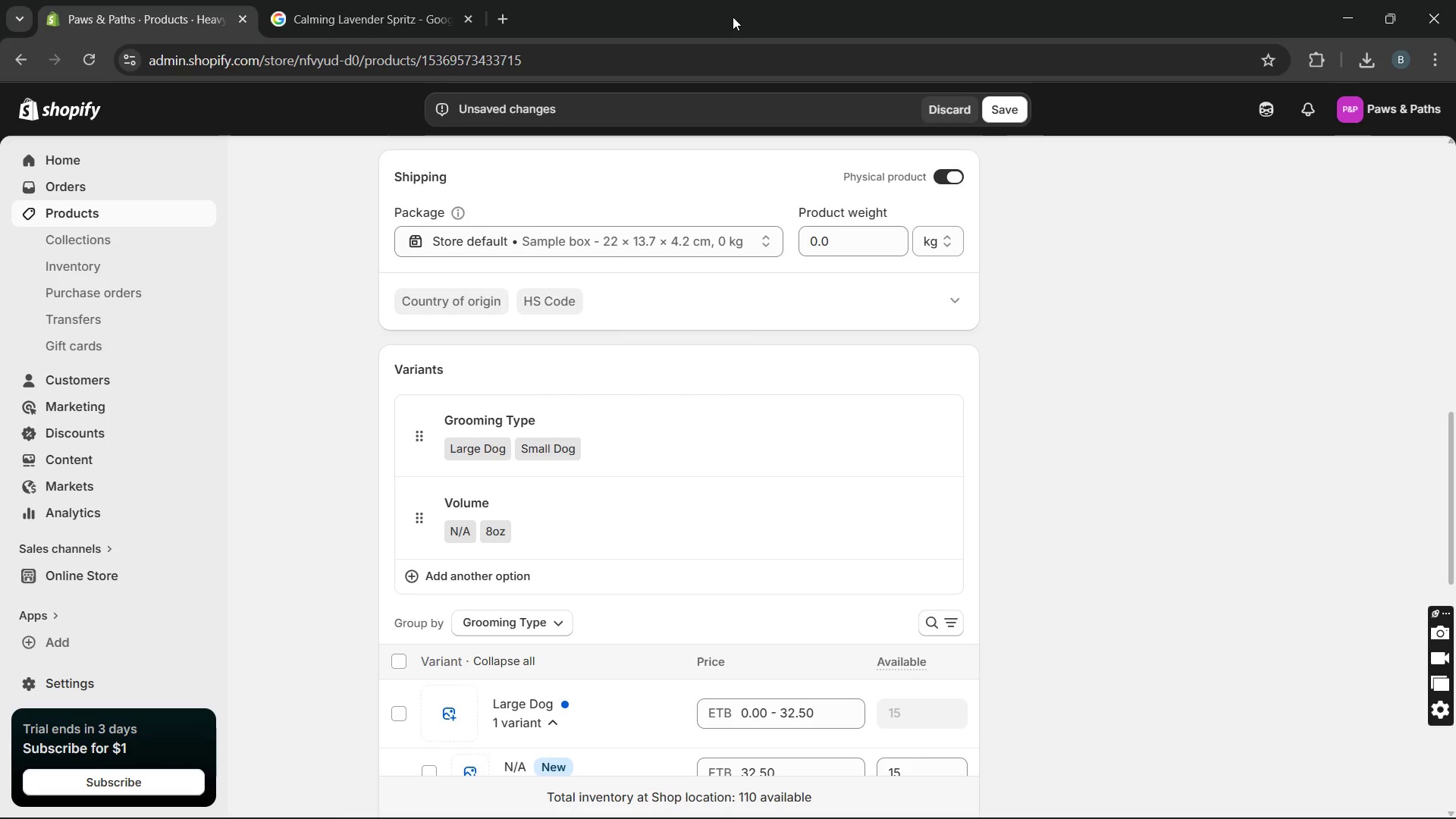 
wait(5.83)
 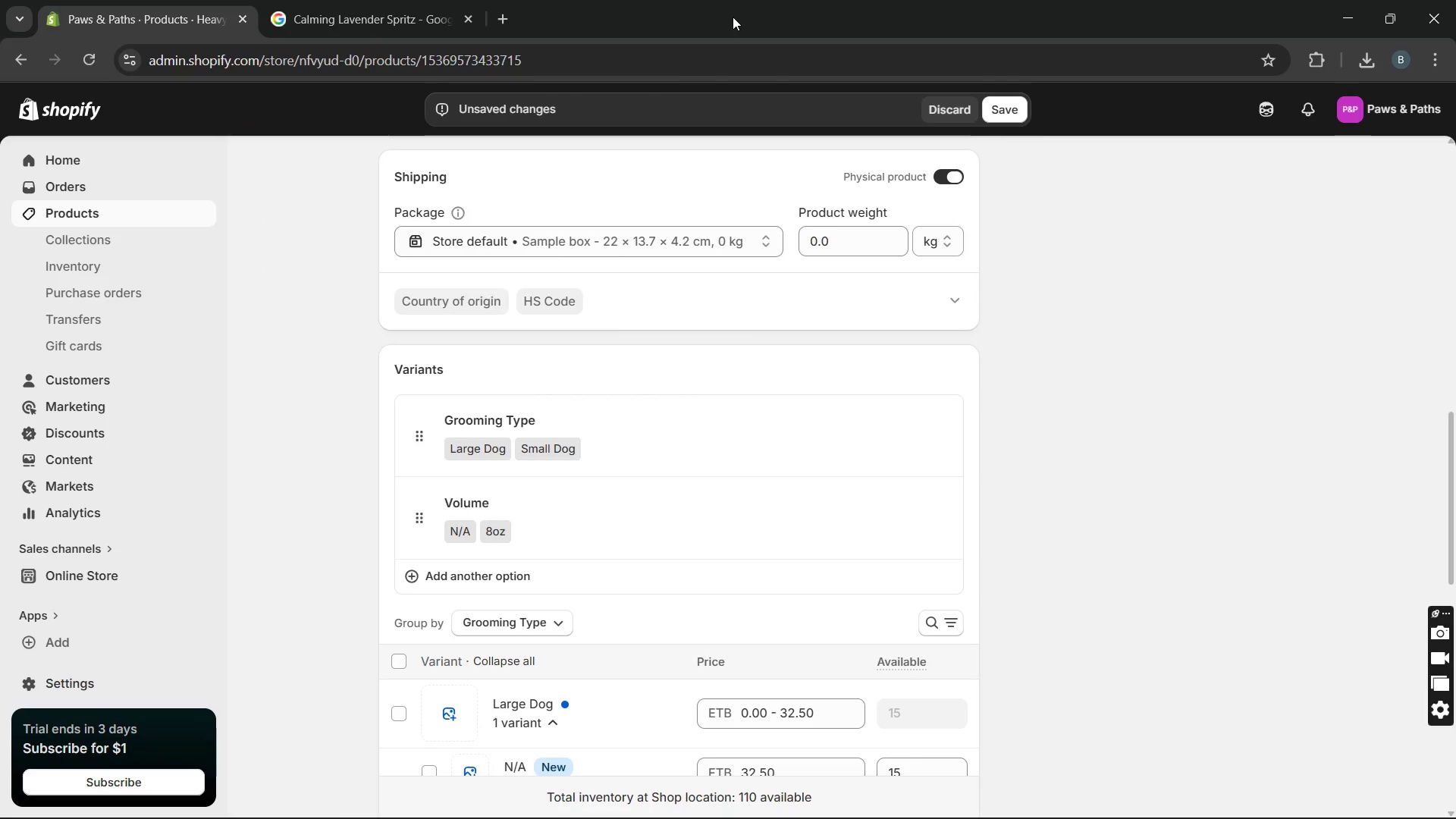 
scroll: coordinate [871, 44], scroll_direction: up, amount: 8.0
 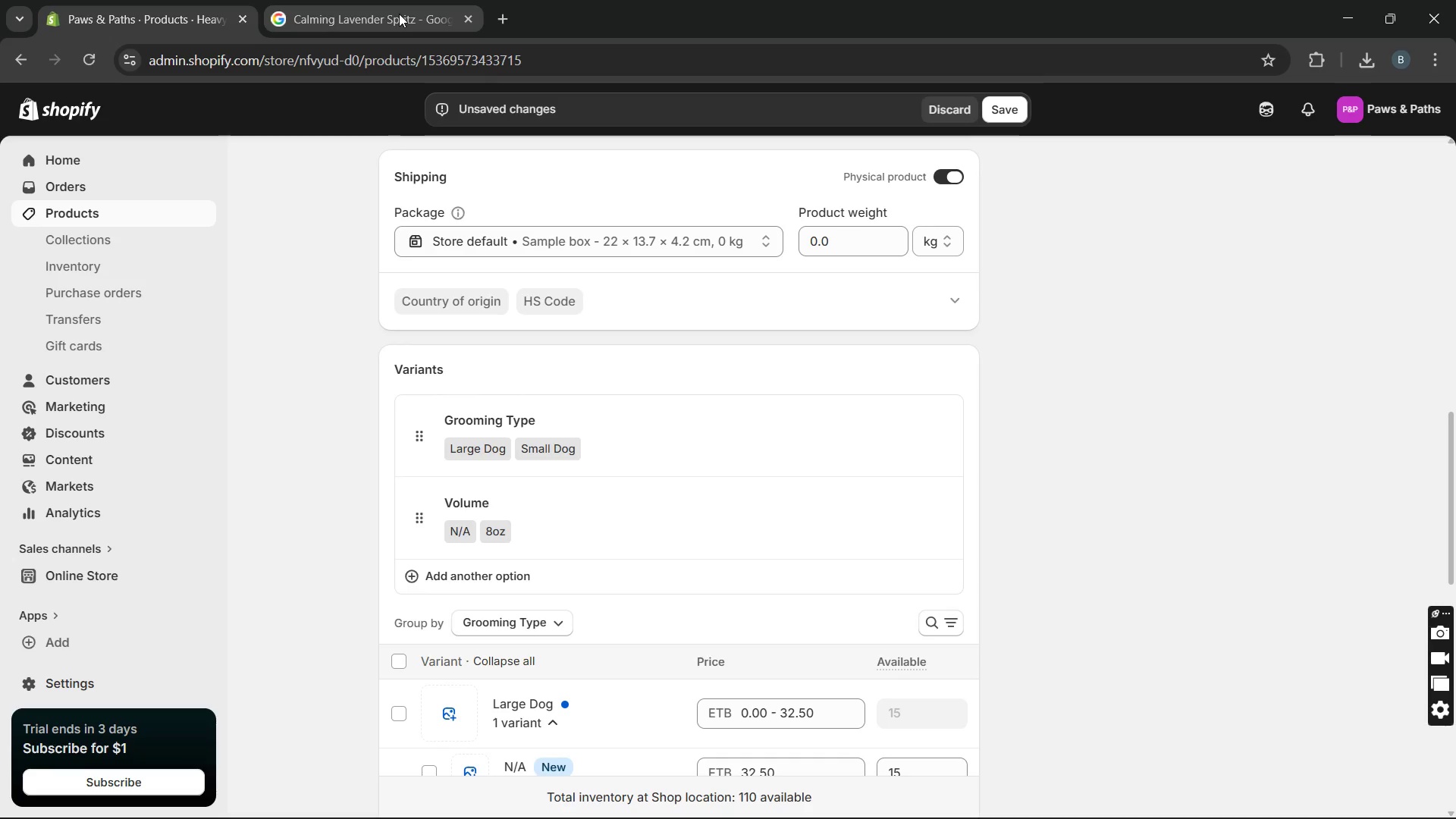 
left_click([399, 14])
 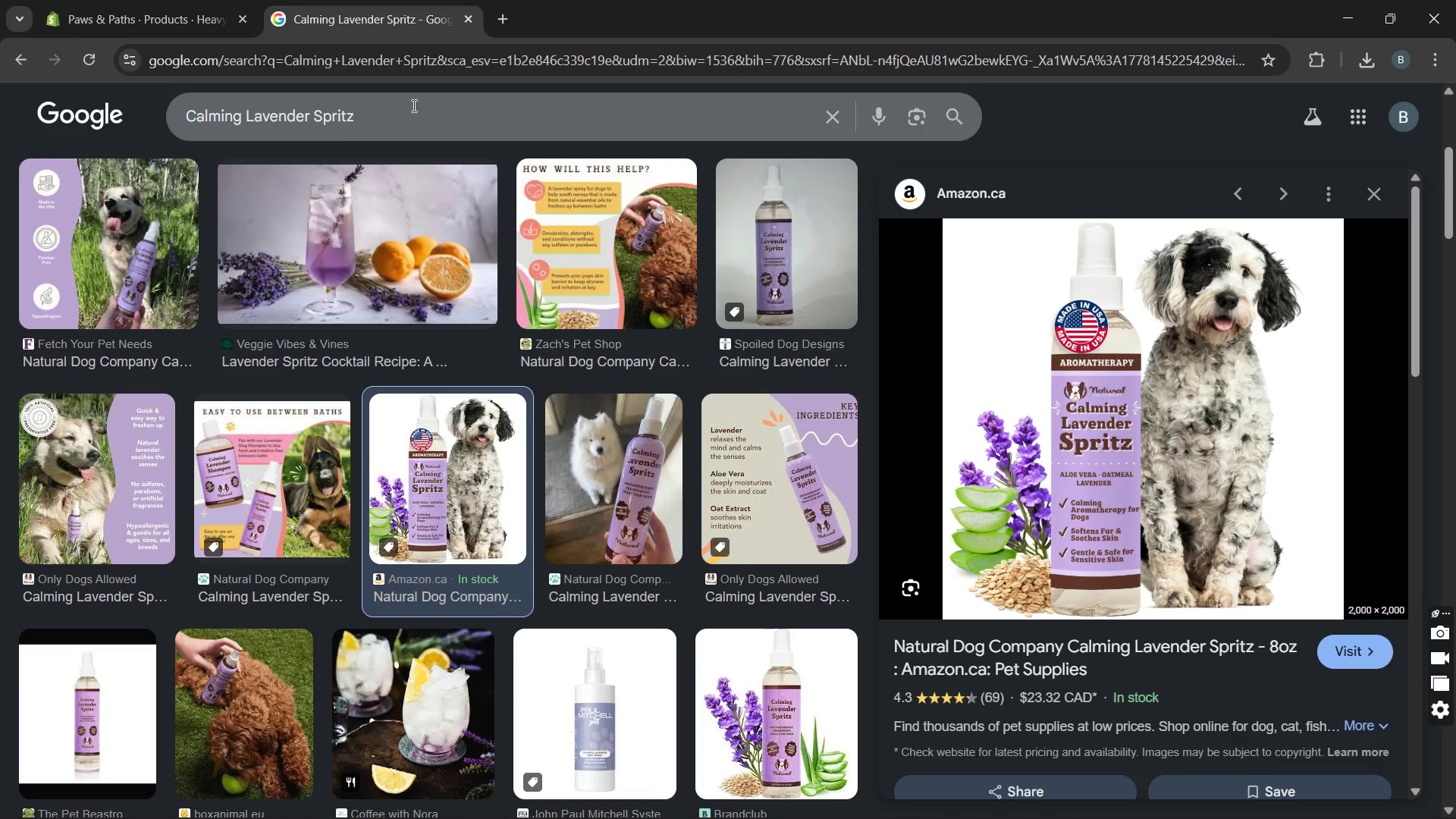 
left_click_drag(start_coordinate=[413, 105], to_coordinate=[76, 120])
 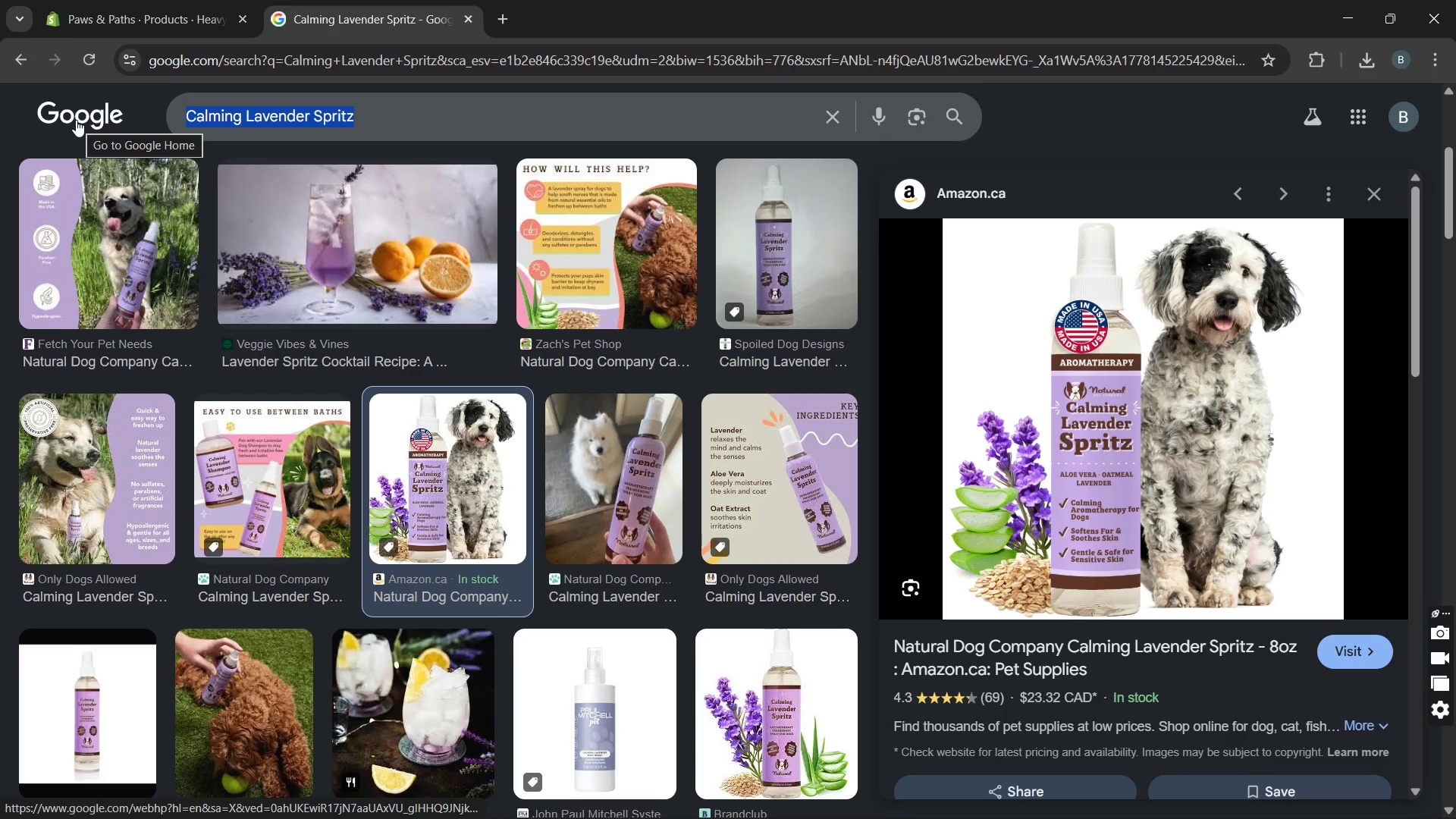 
type(undercoat rakeremoving thick fur from dog)
 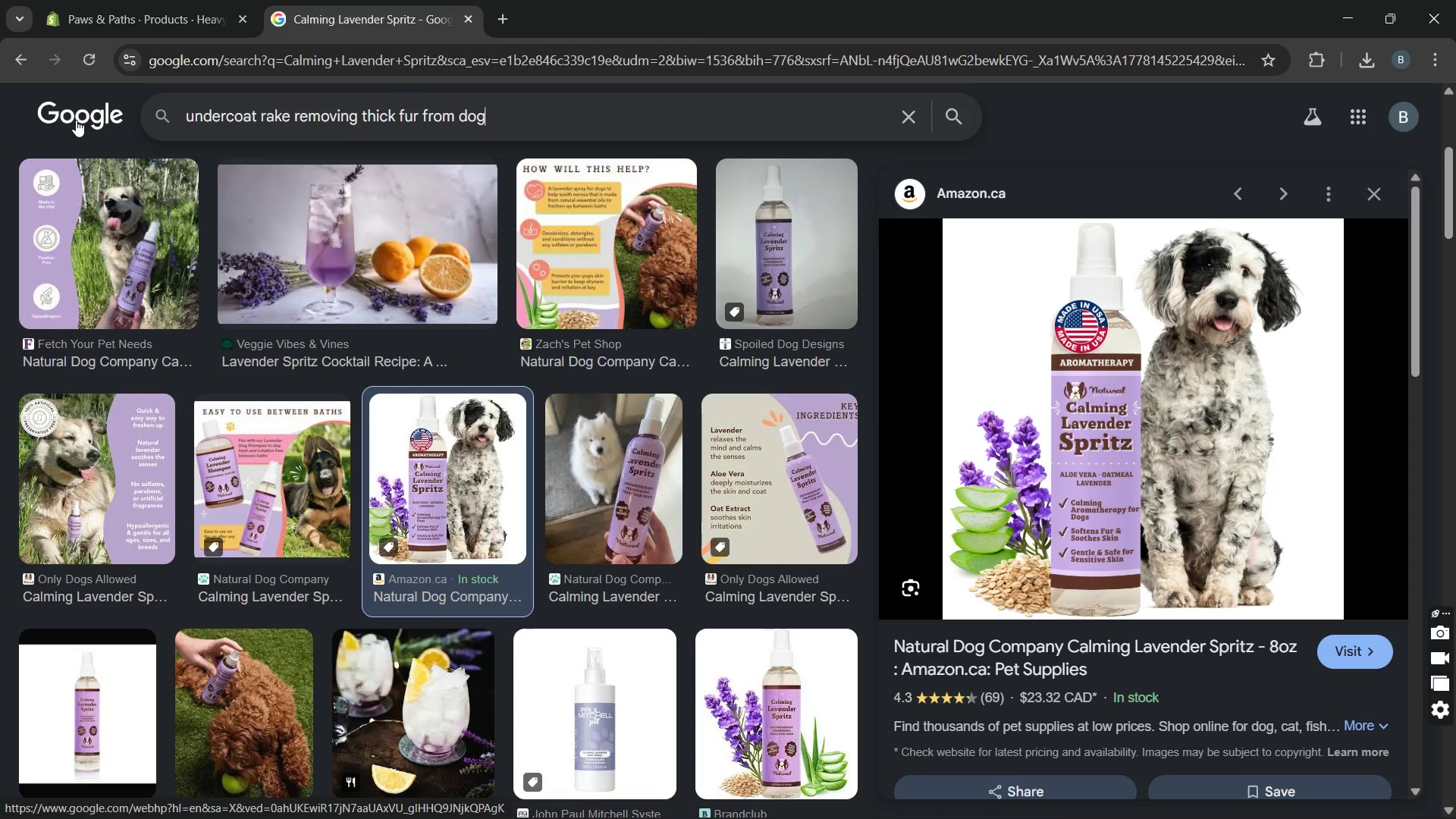 
key(Enter)
 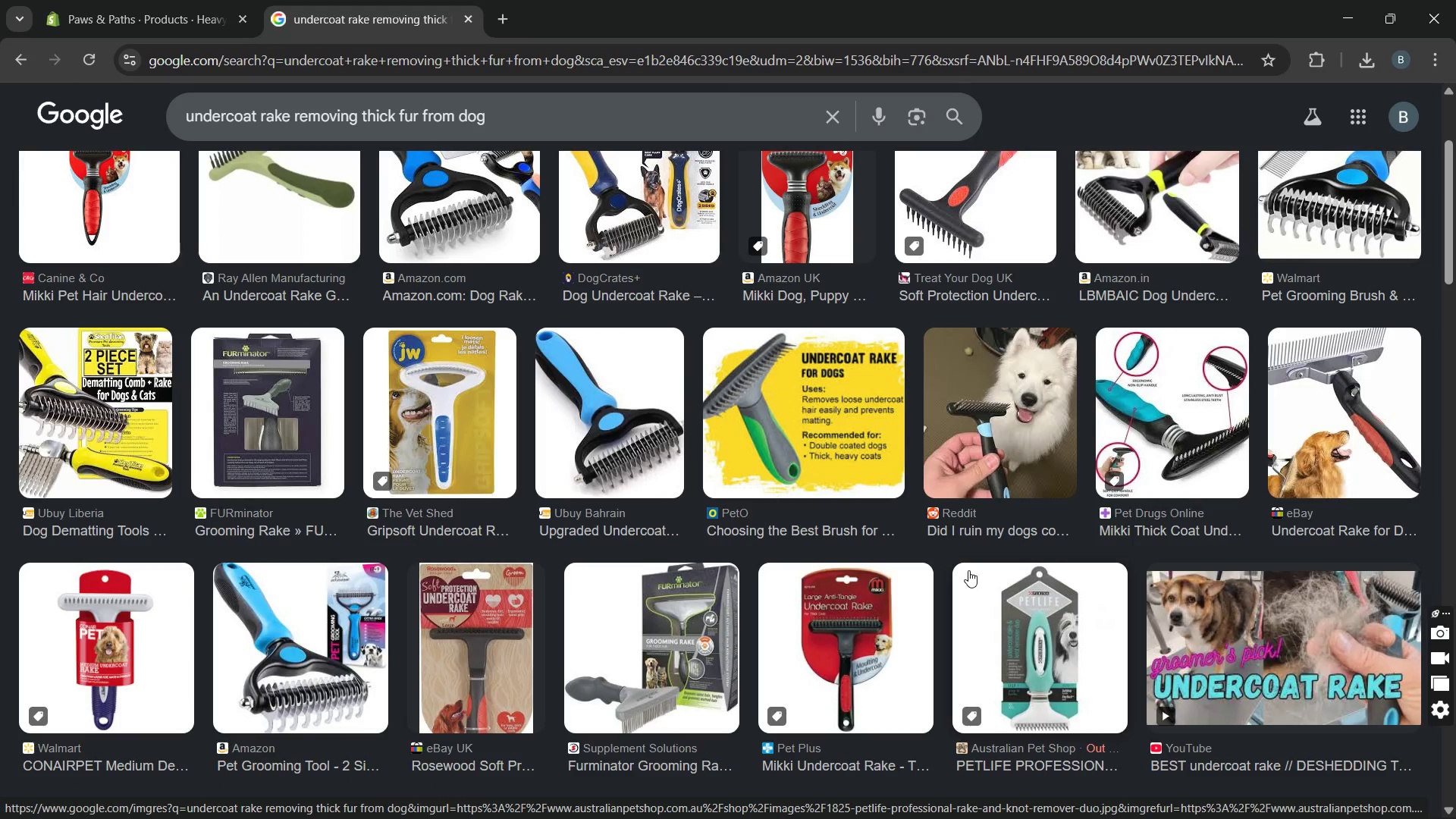 
wait(13.61)
 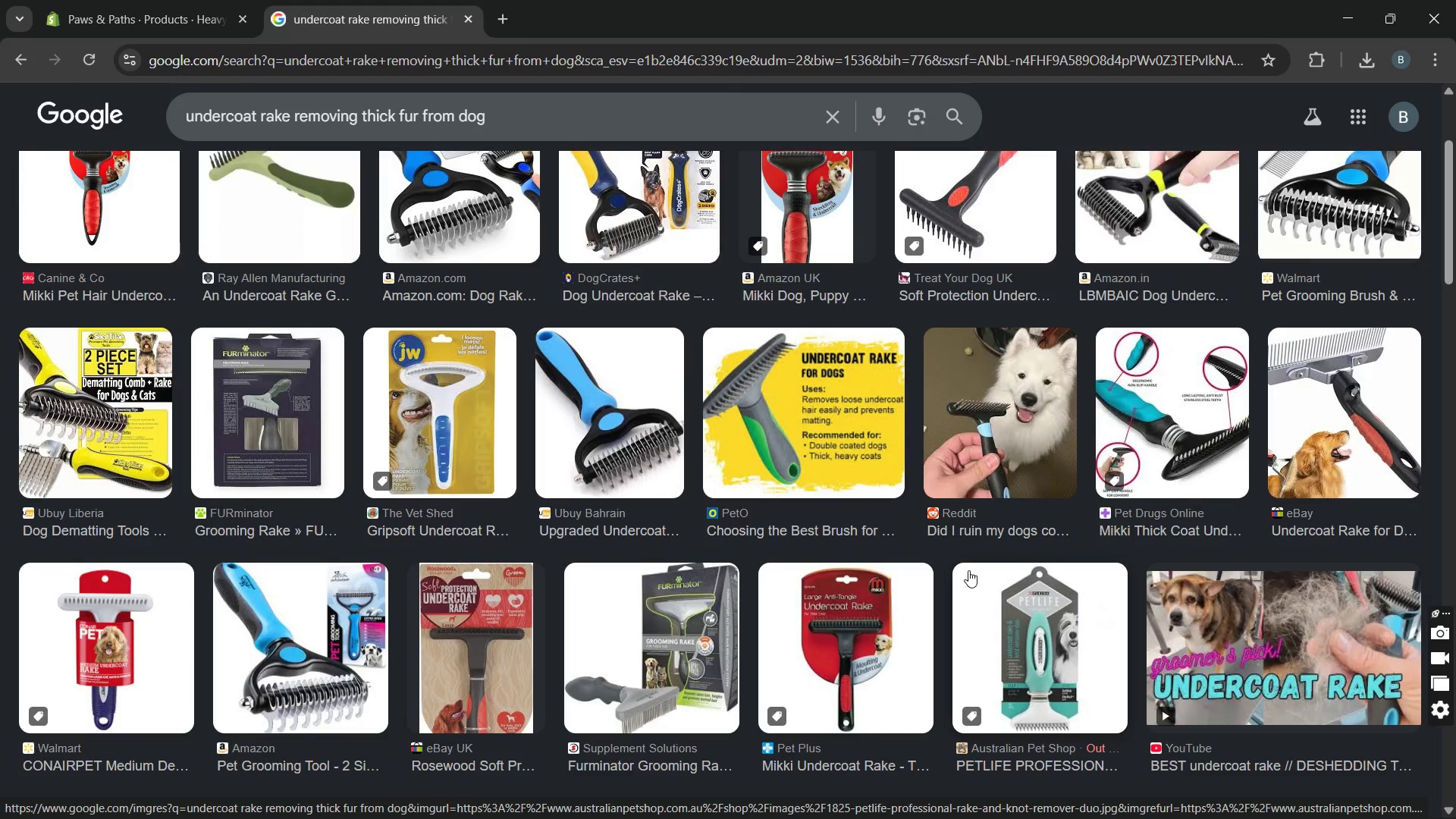 
left_click([1042, 376])
 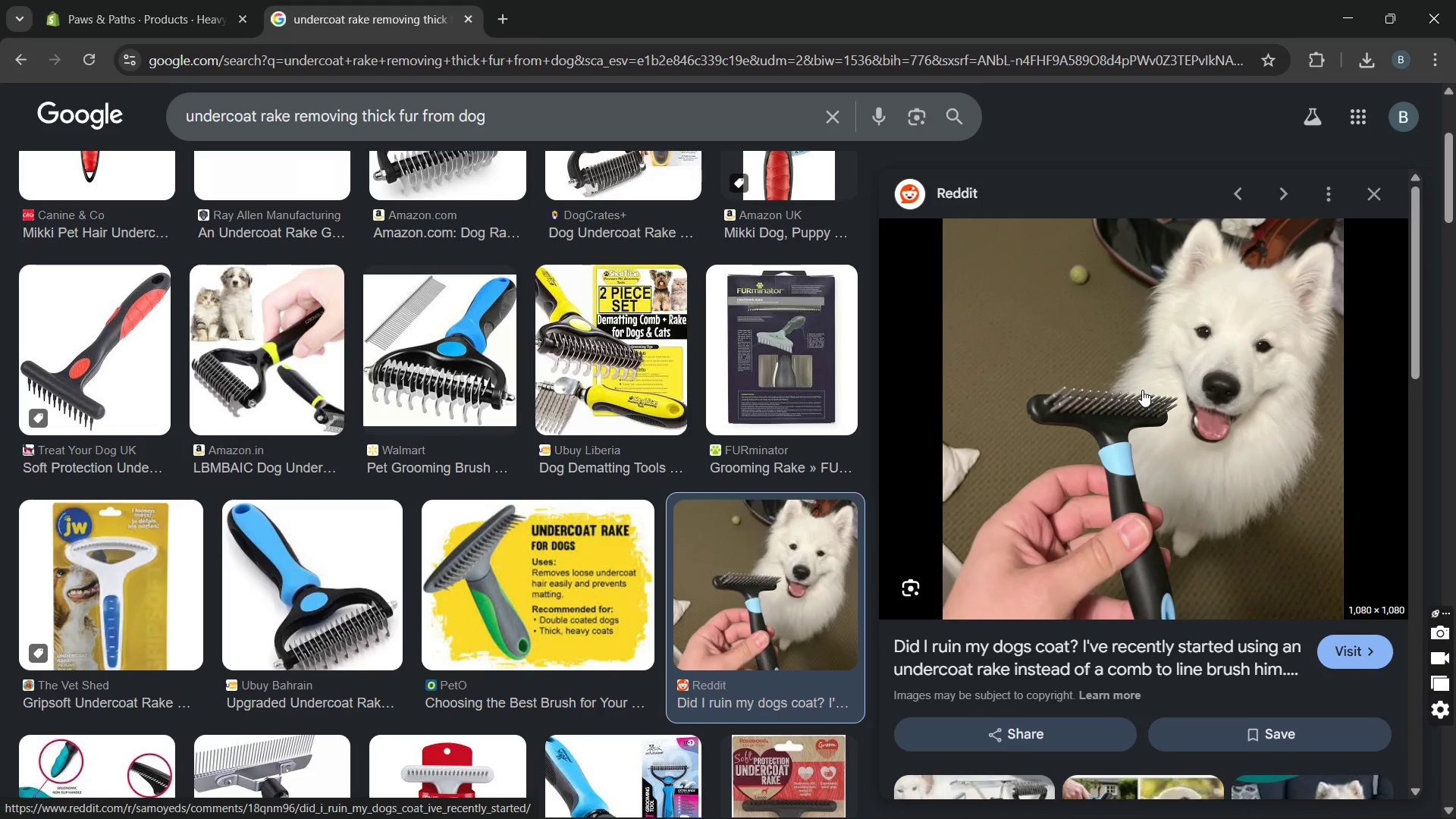 
right_click([1142, 390])
 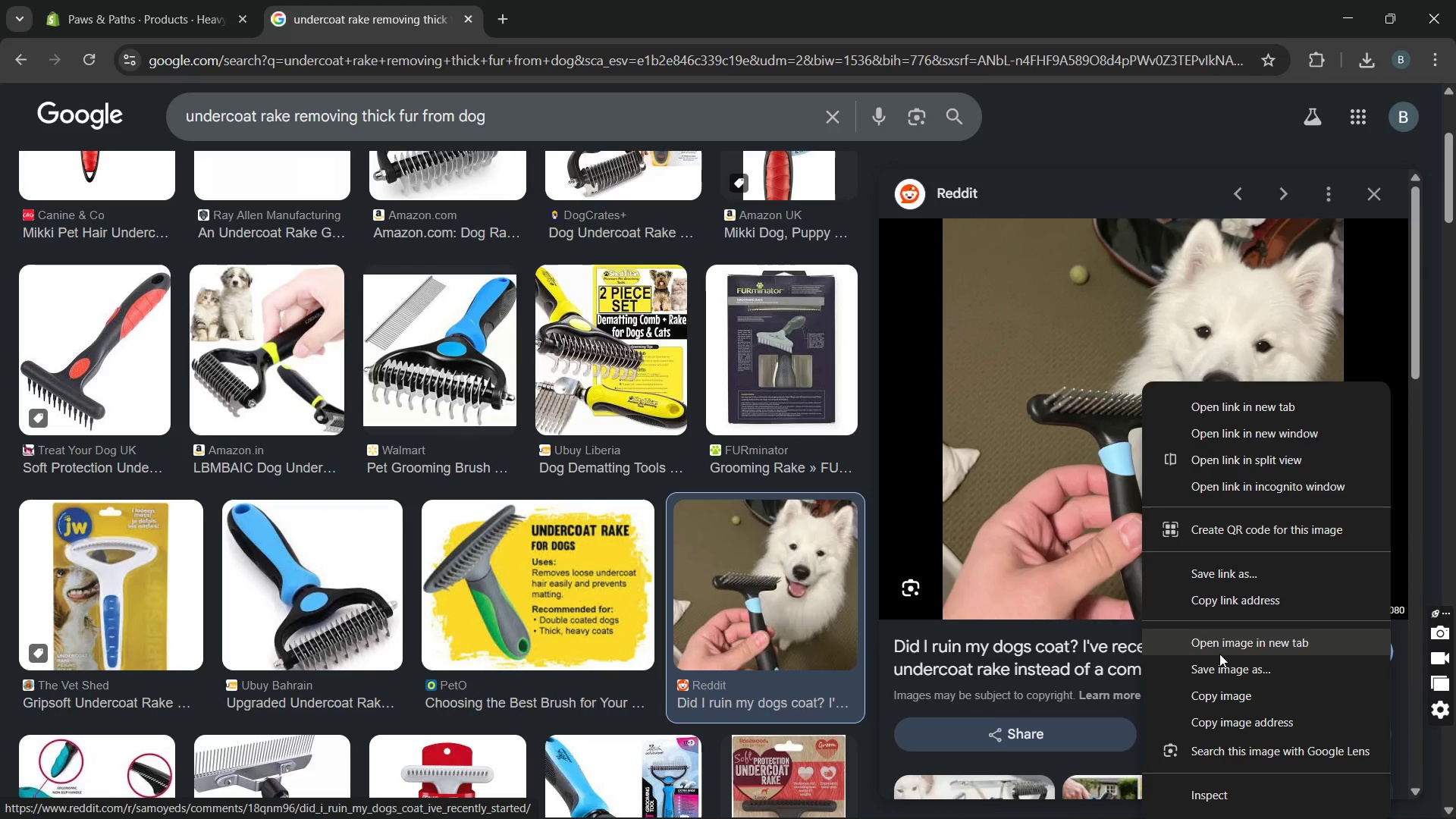 
wait(5.42)
 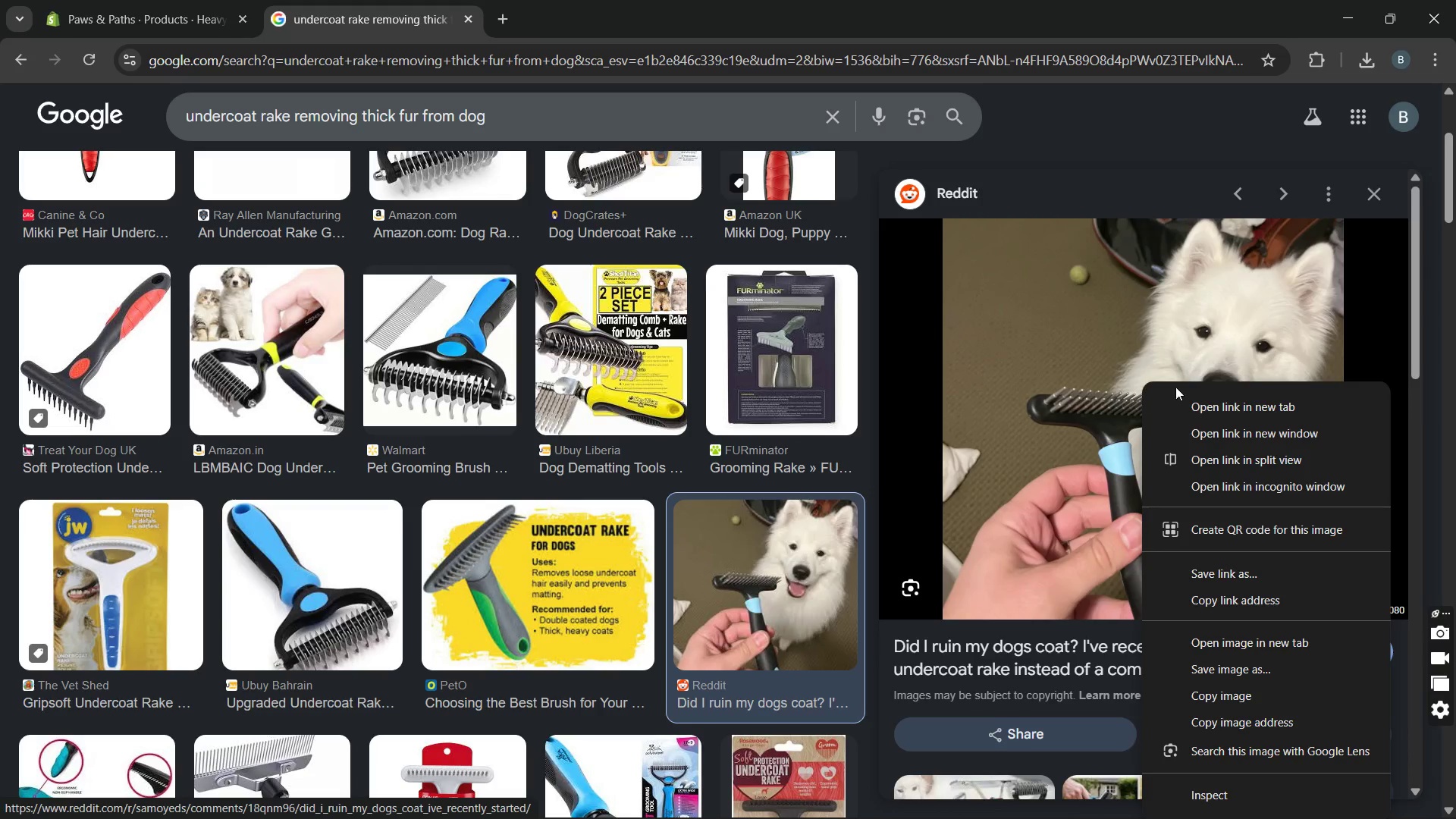 
left_click([1219, 661])
 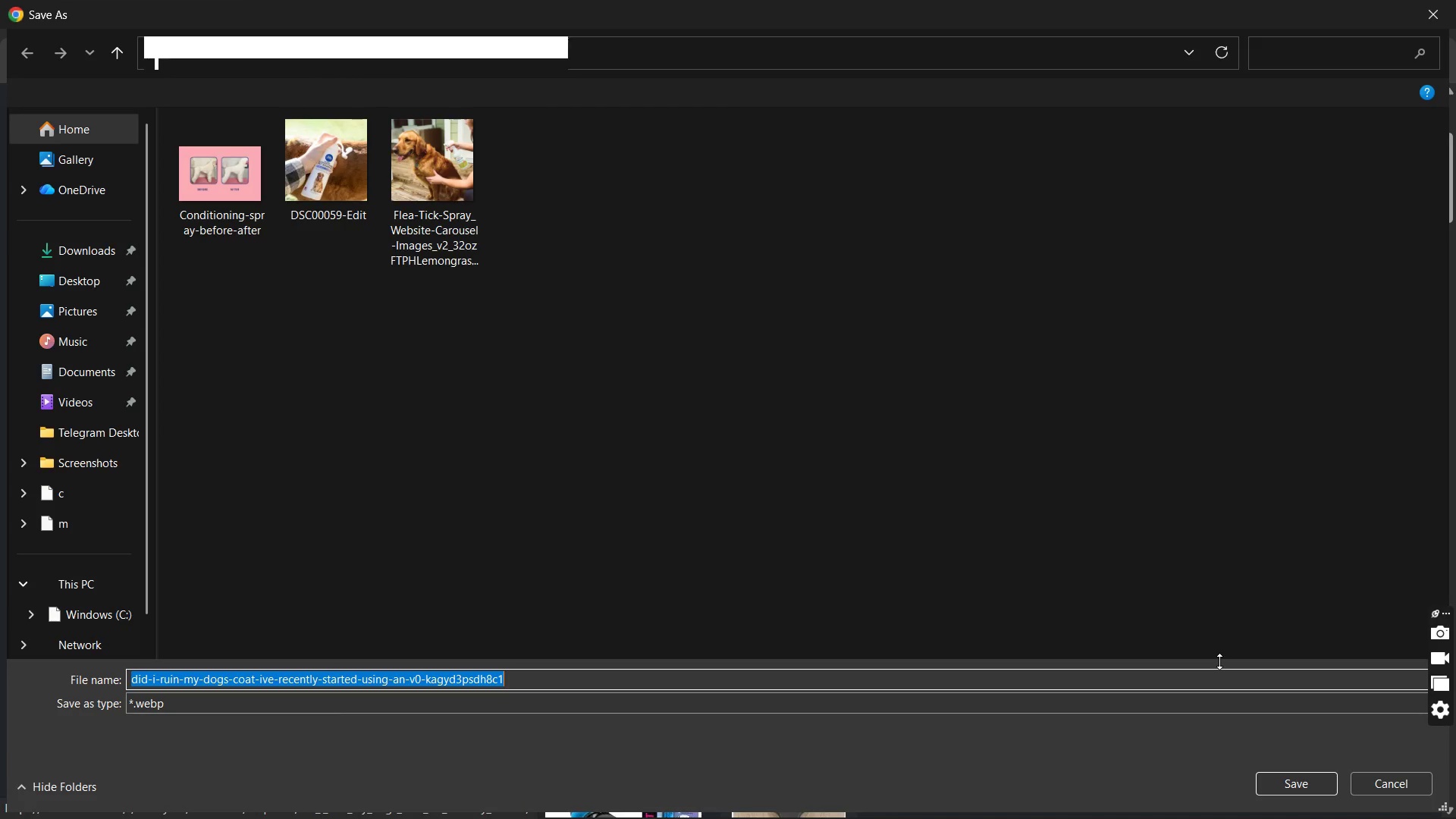 
key(Enter)
 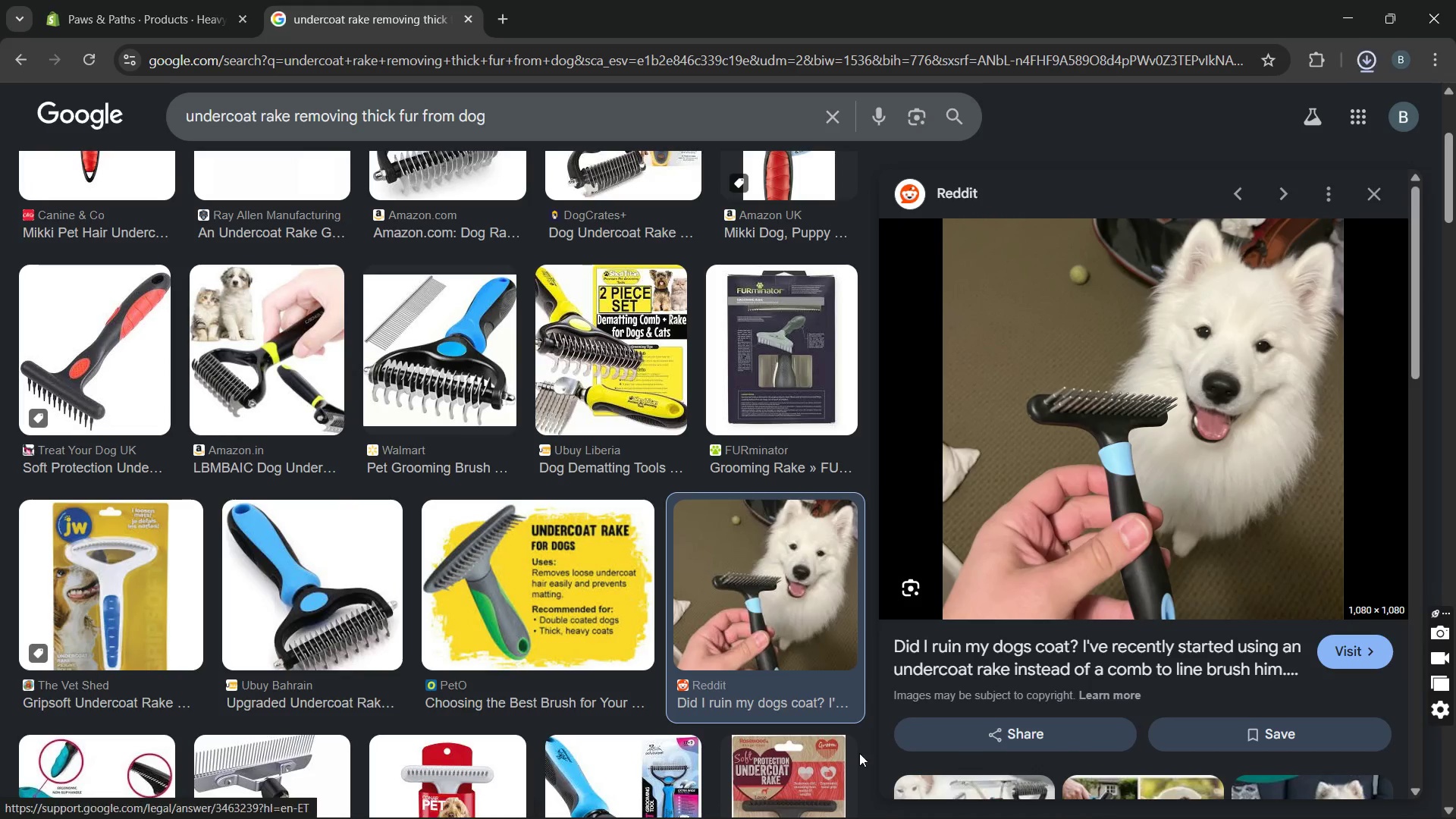 
mouse_move([758, 720])
 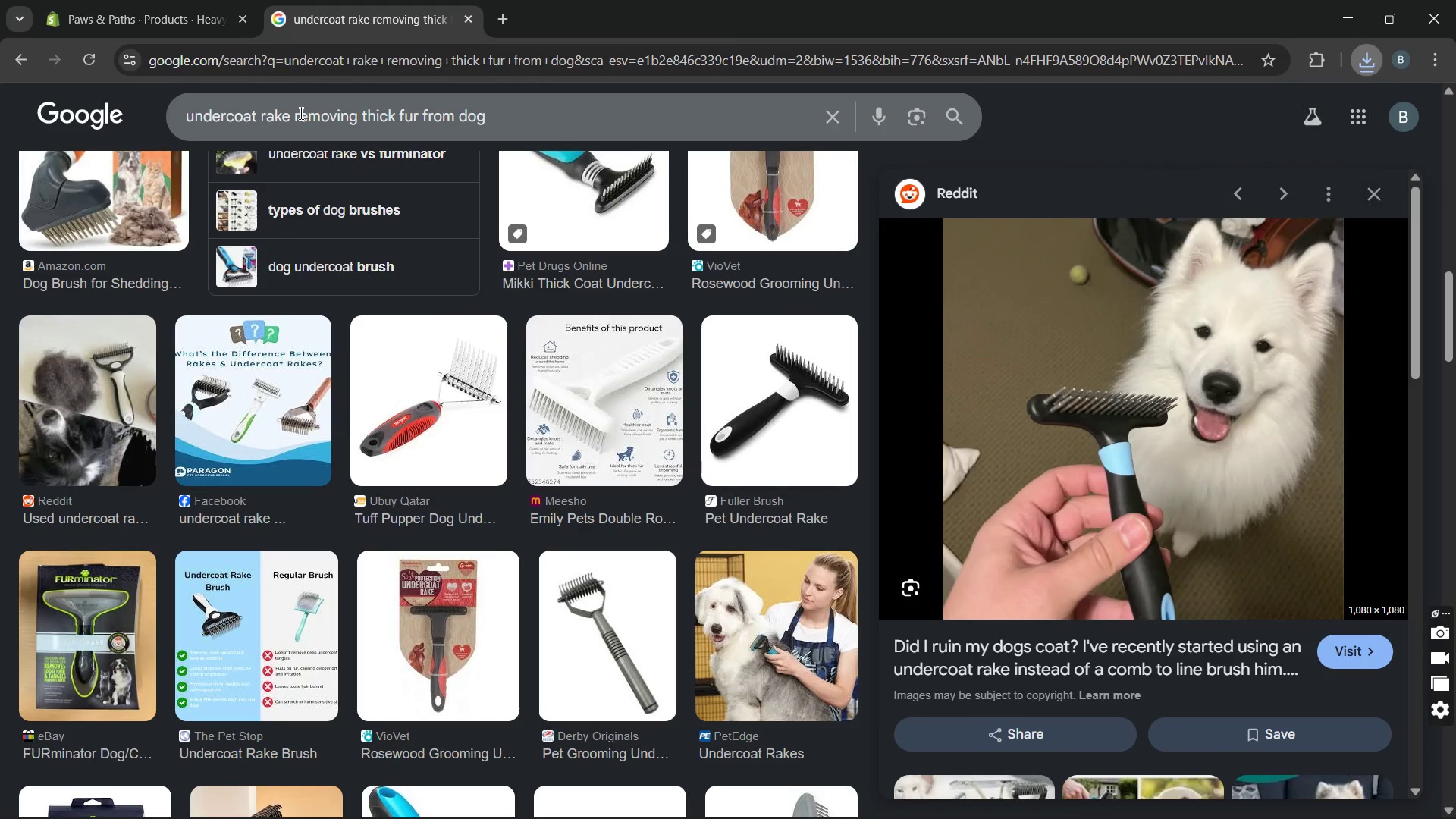 
left_click([293, 111])
 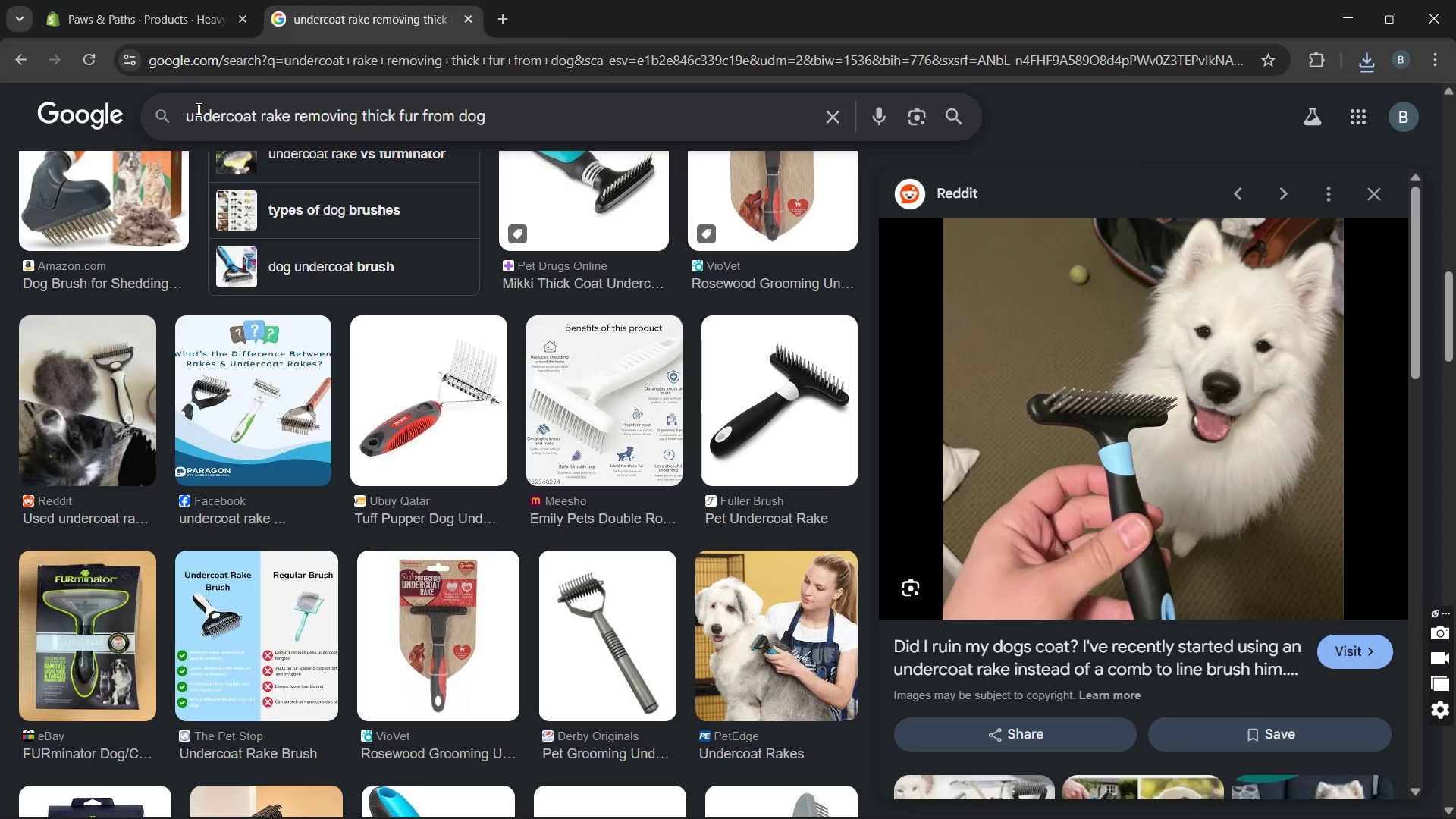 
left_click([197, 109])
 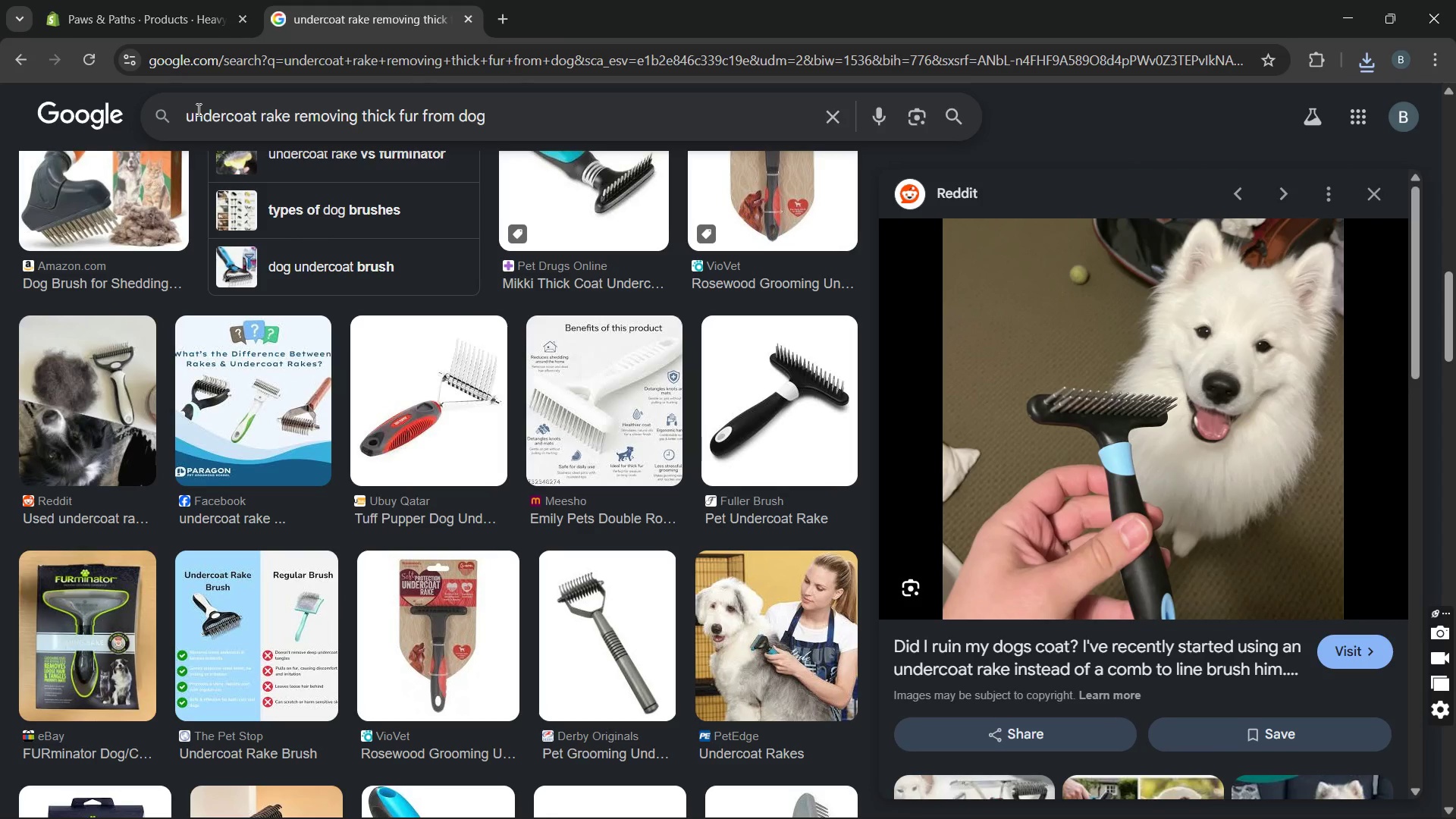 
key(ArrowLeft)
 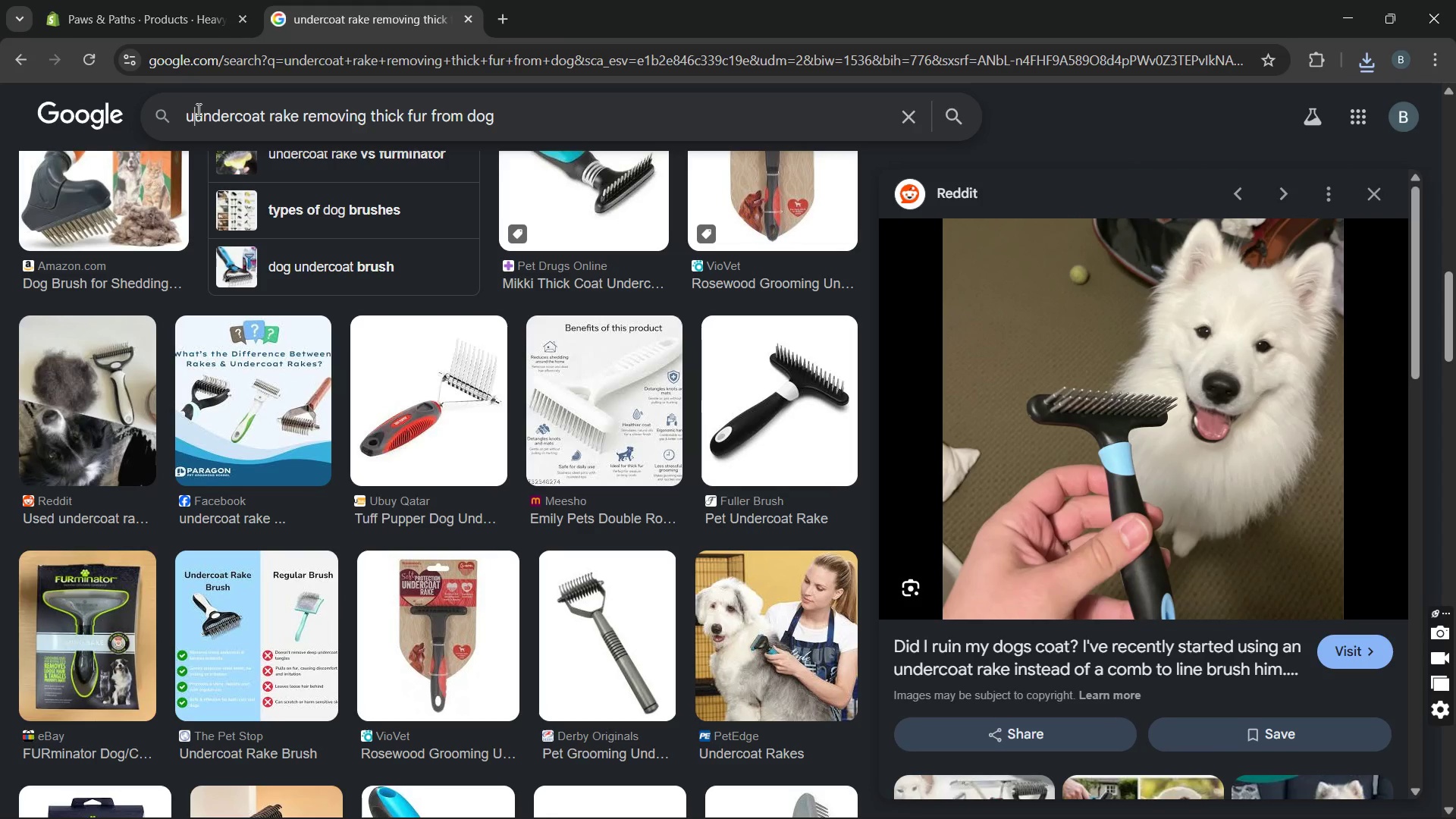 
type(using )
 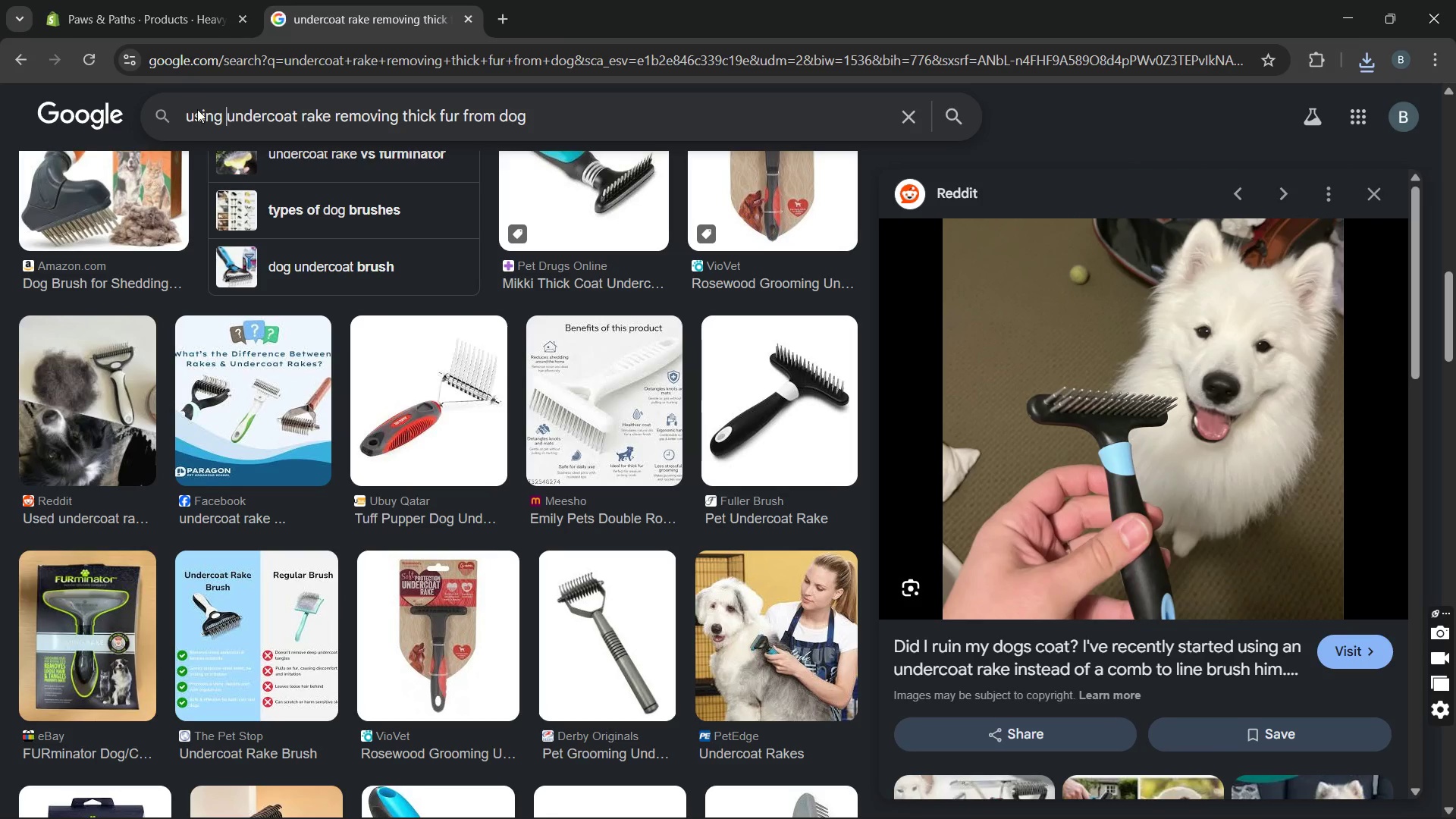 
key(Enter)
 